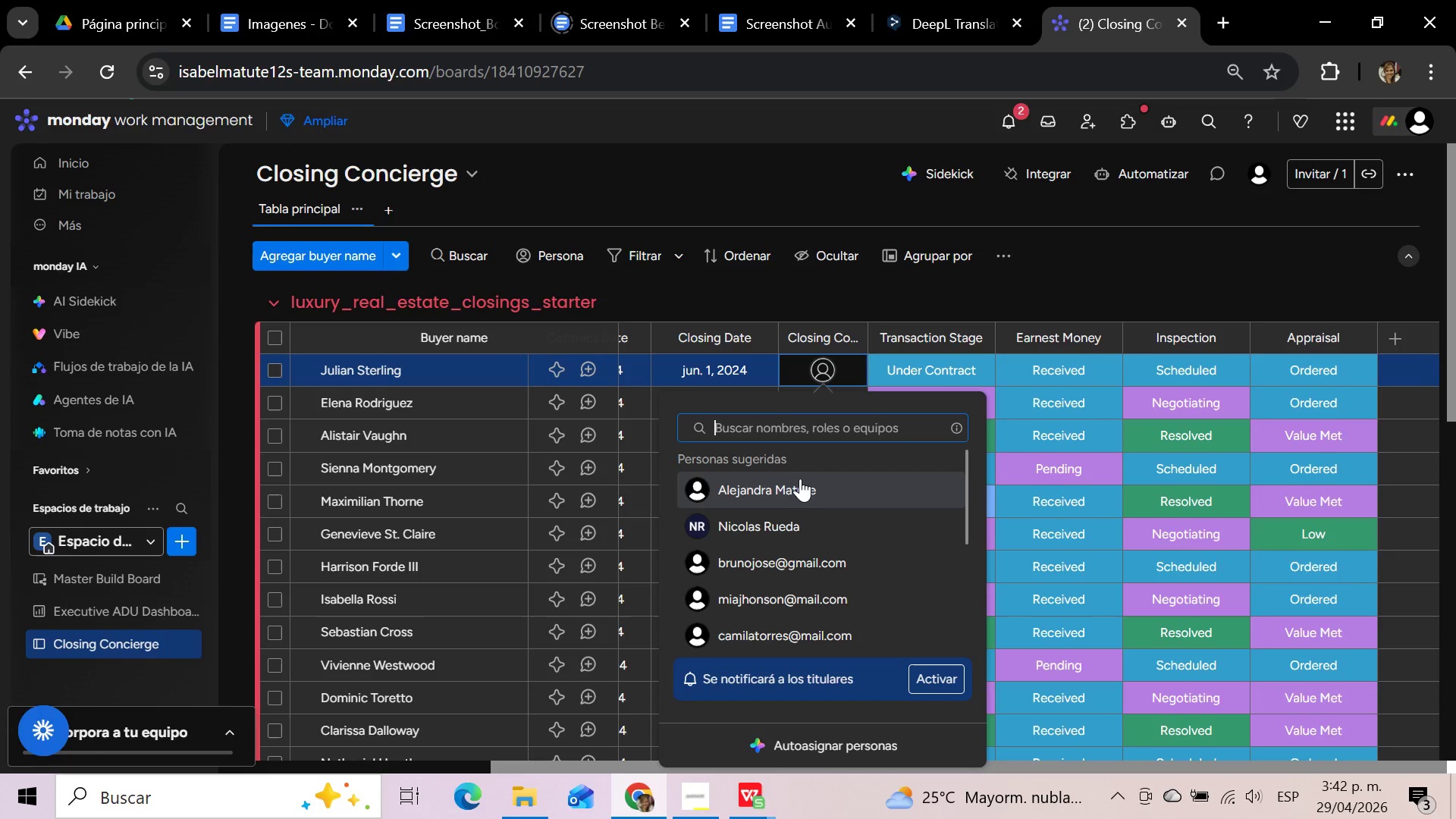 
left_click([800, 479])
 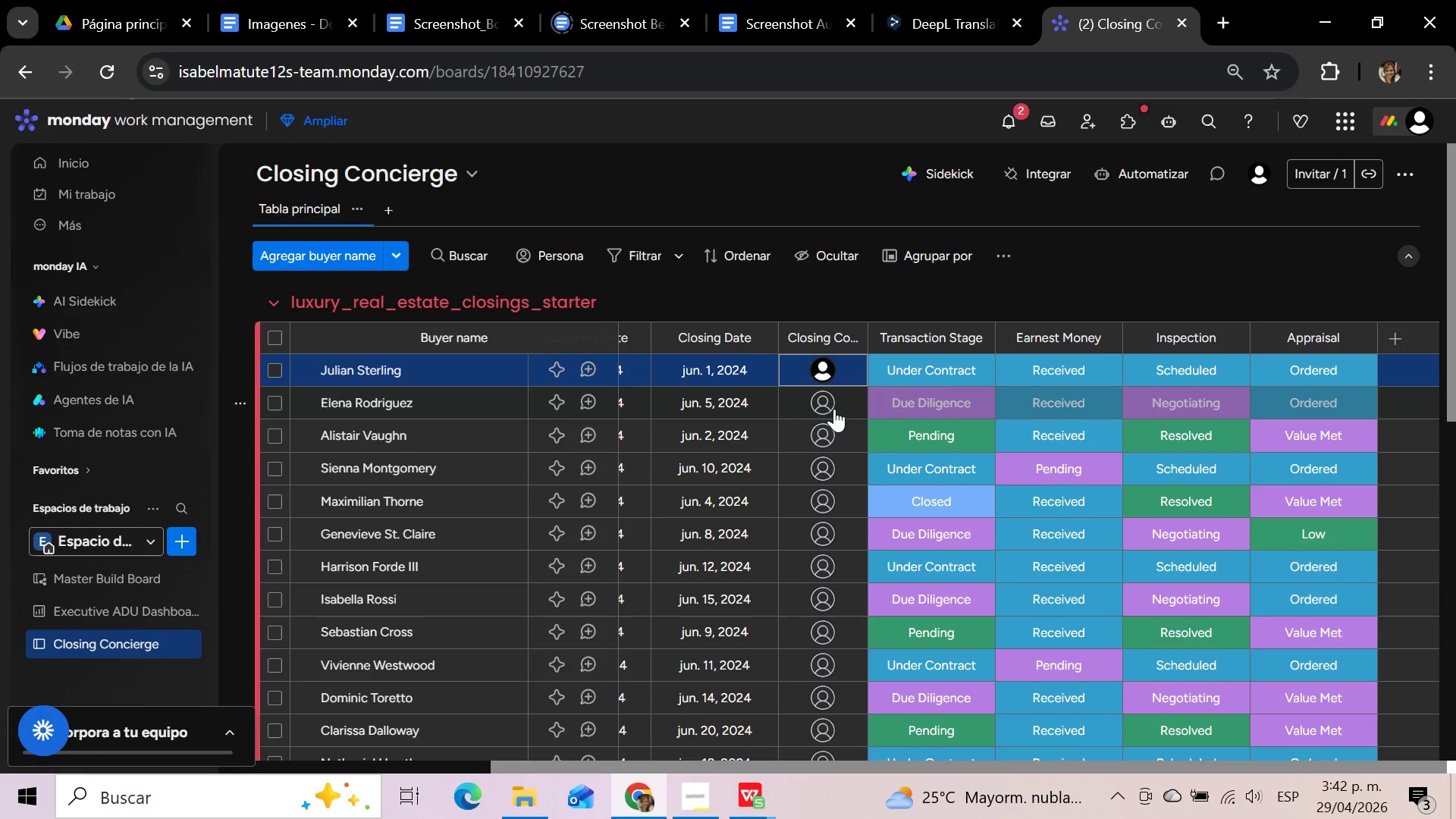 
left_click([834, 409])
 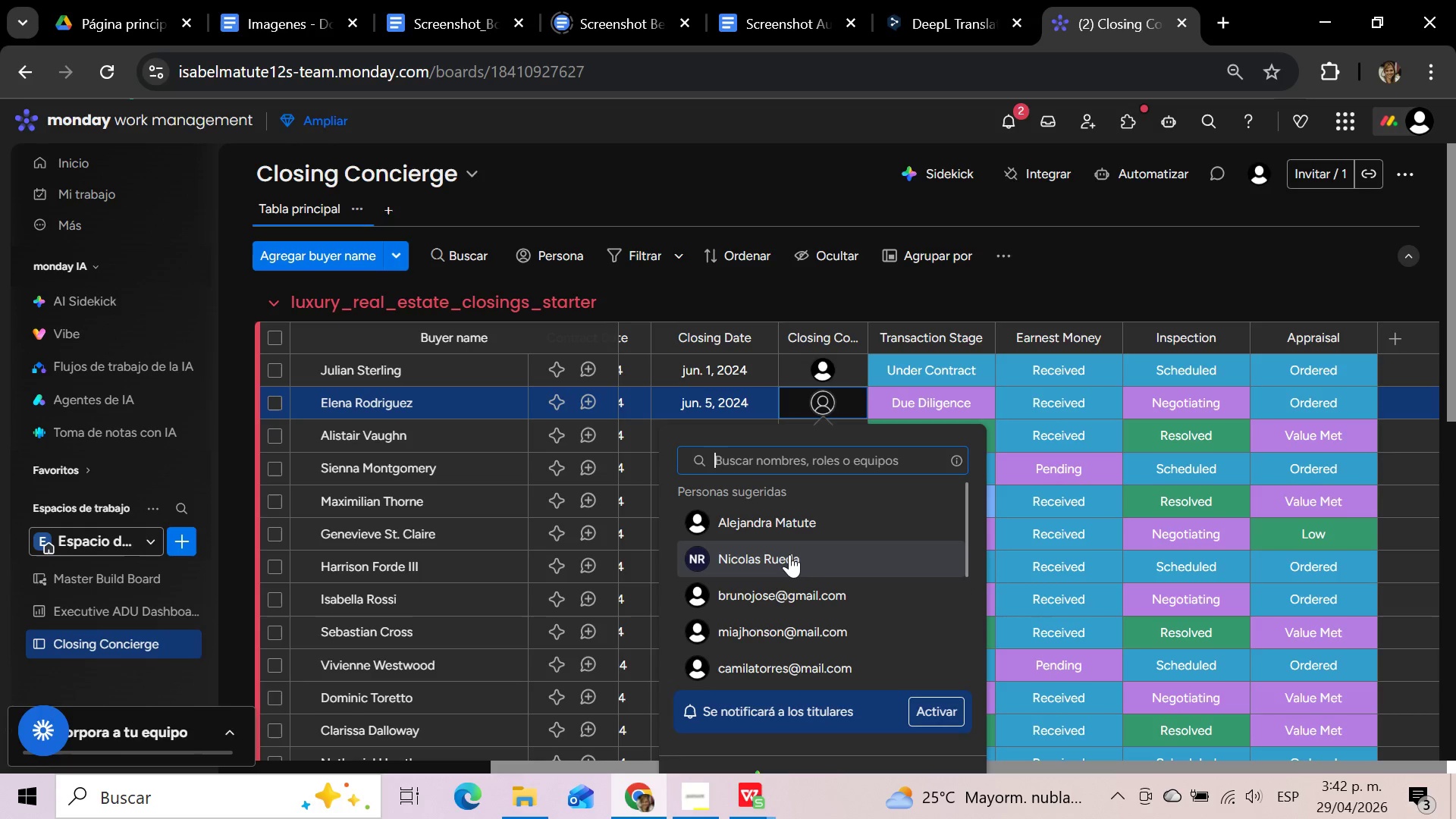 
left_click([784, 586])
 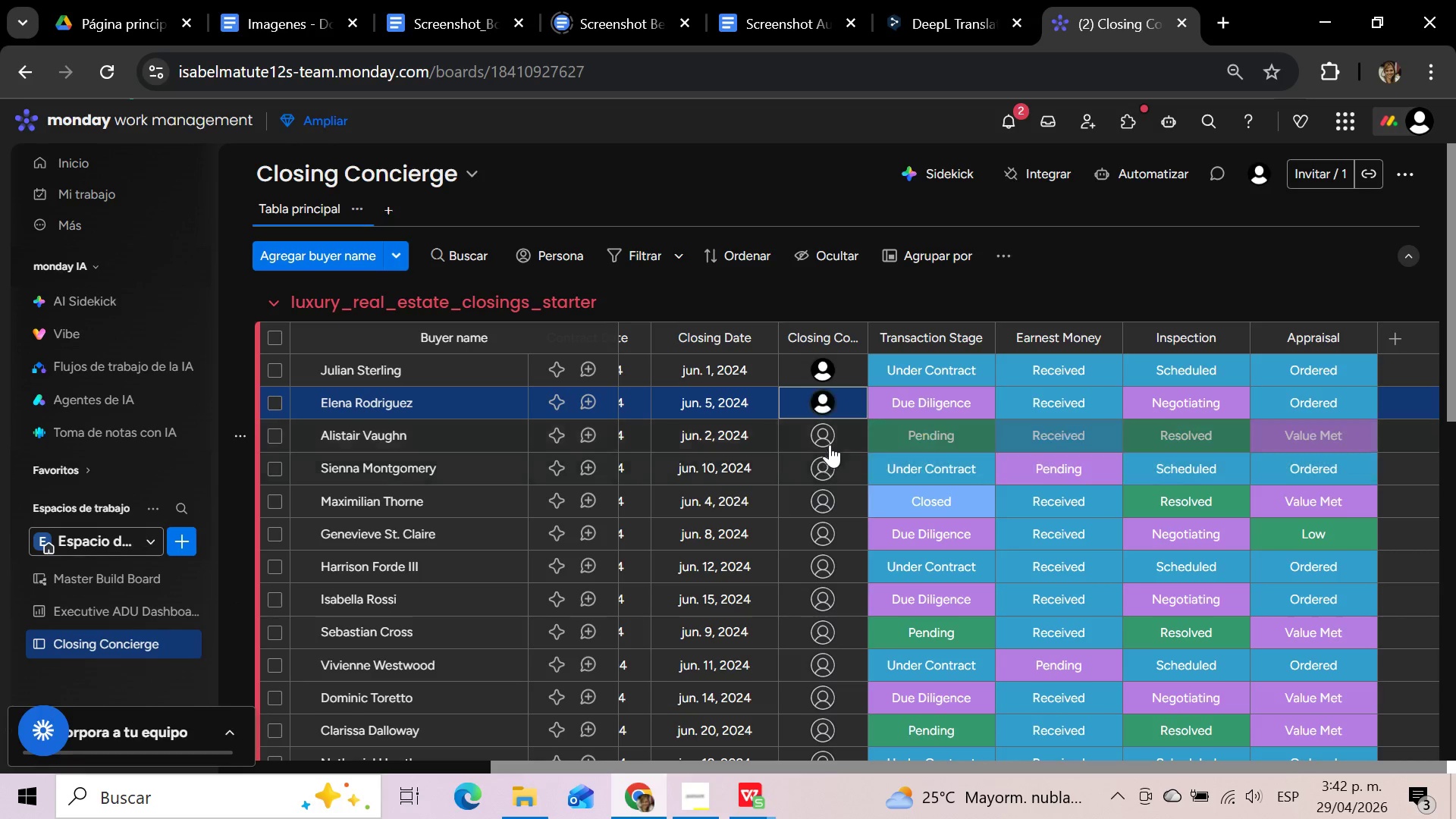 
left_click([830, 444])
 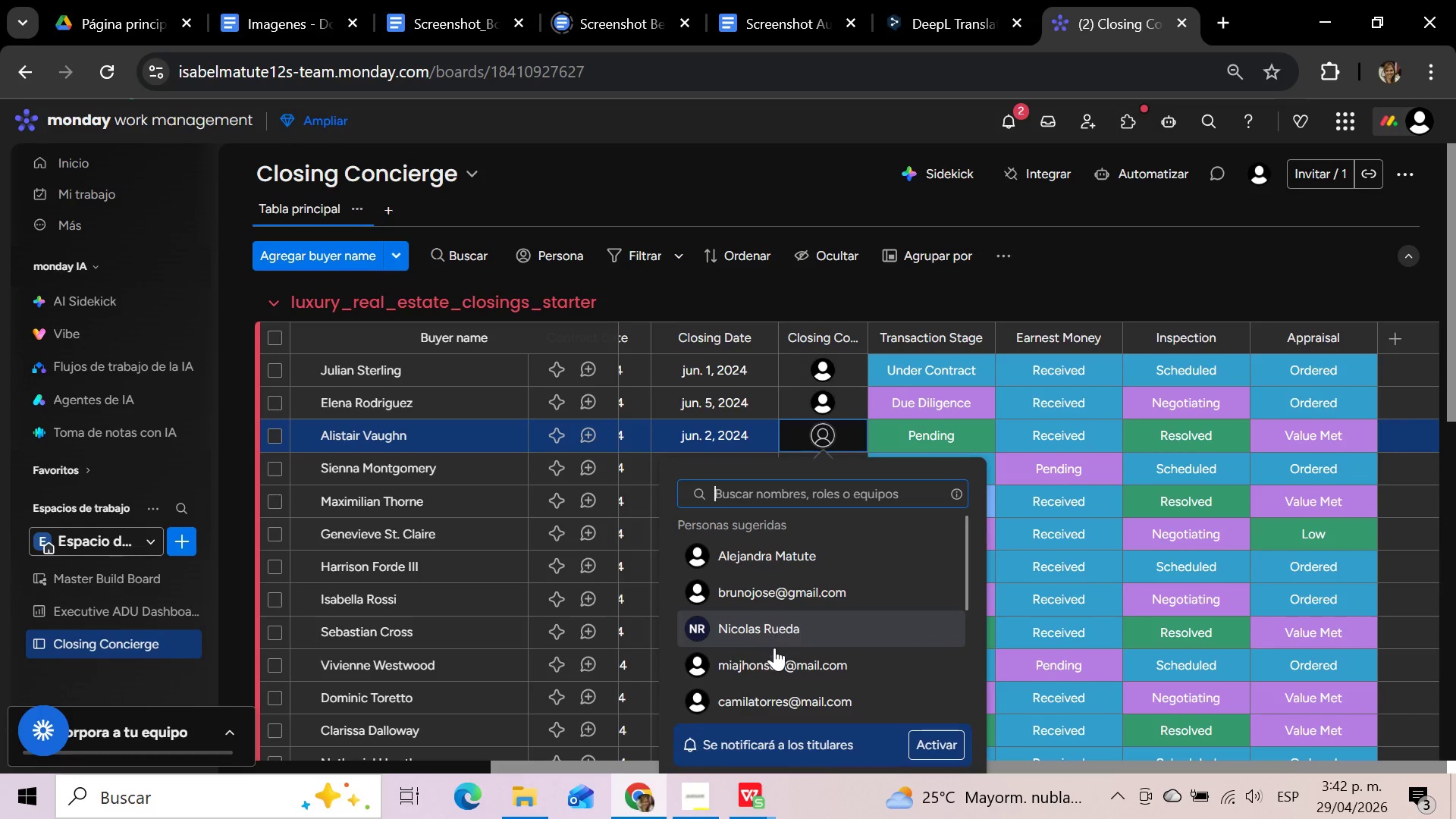 
left_click([772, 660])
 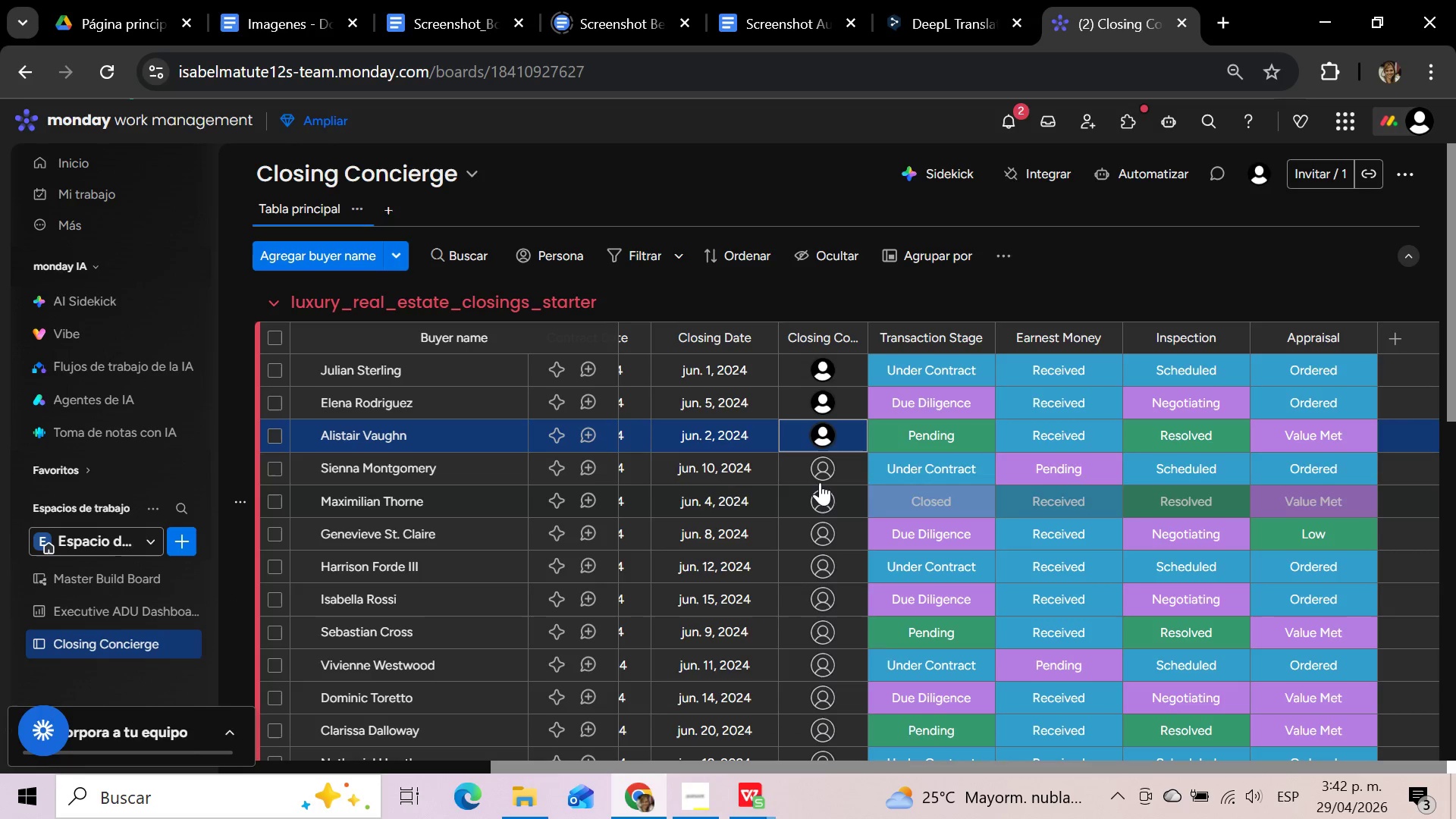 
left_click([821, 479])
 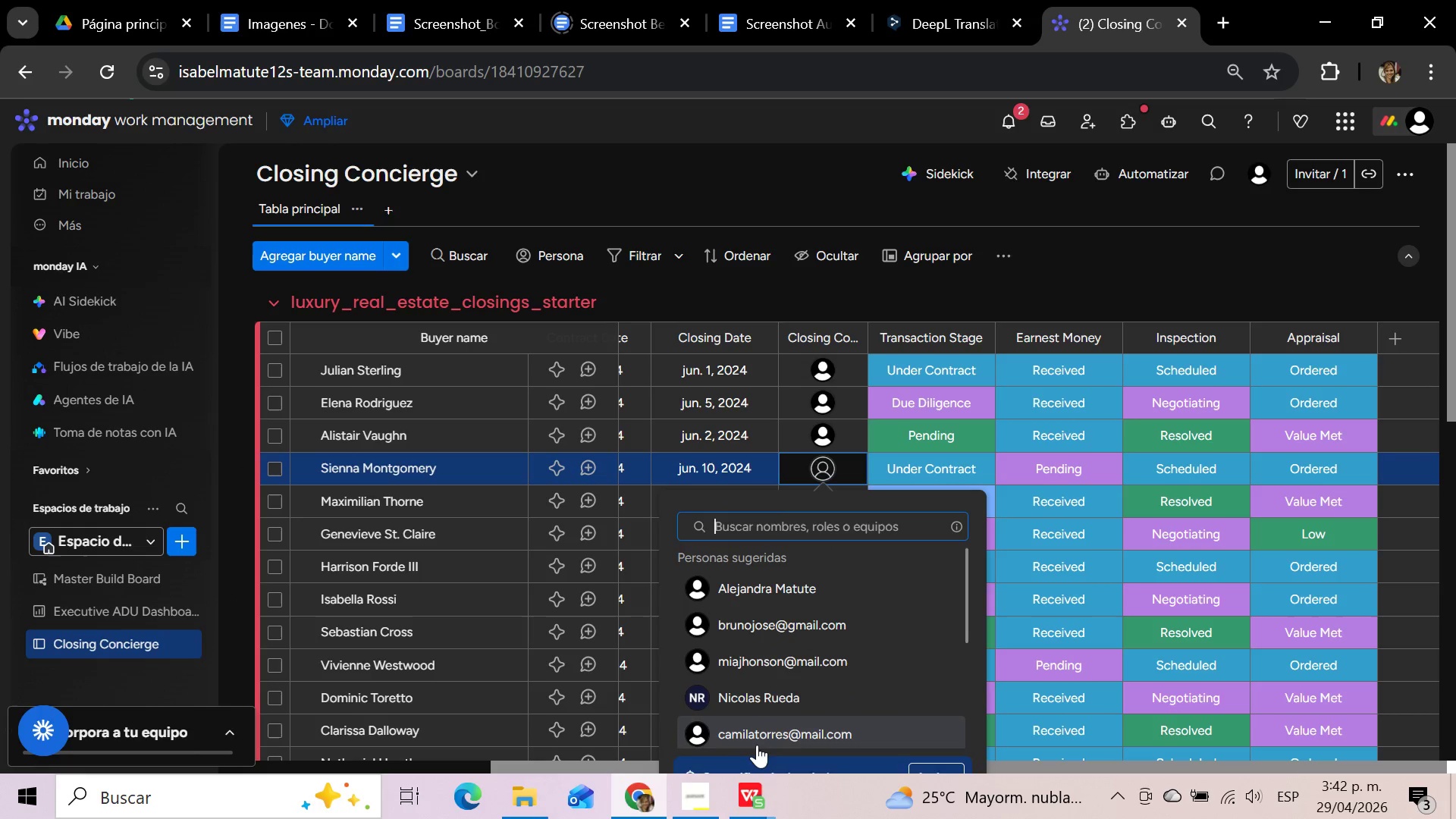 
scroll: coordinate [765, 705], scroll_direction: down, amount: 2.0
 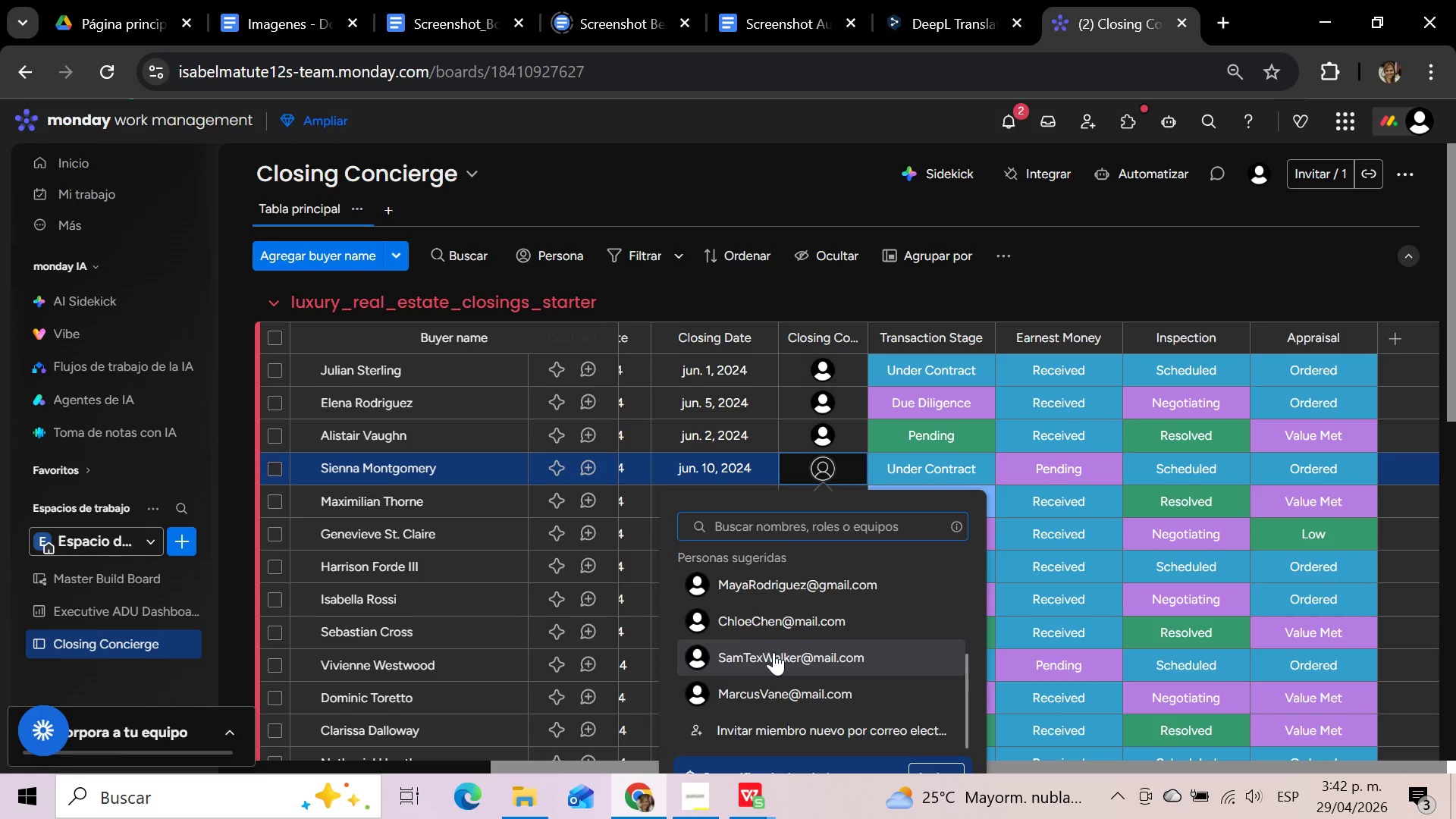 
left_click([774, 652])
 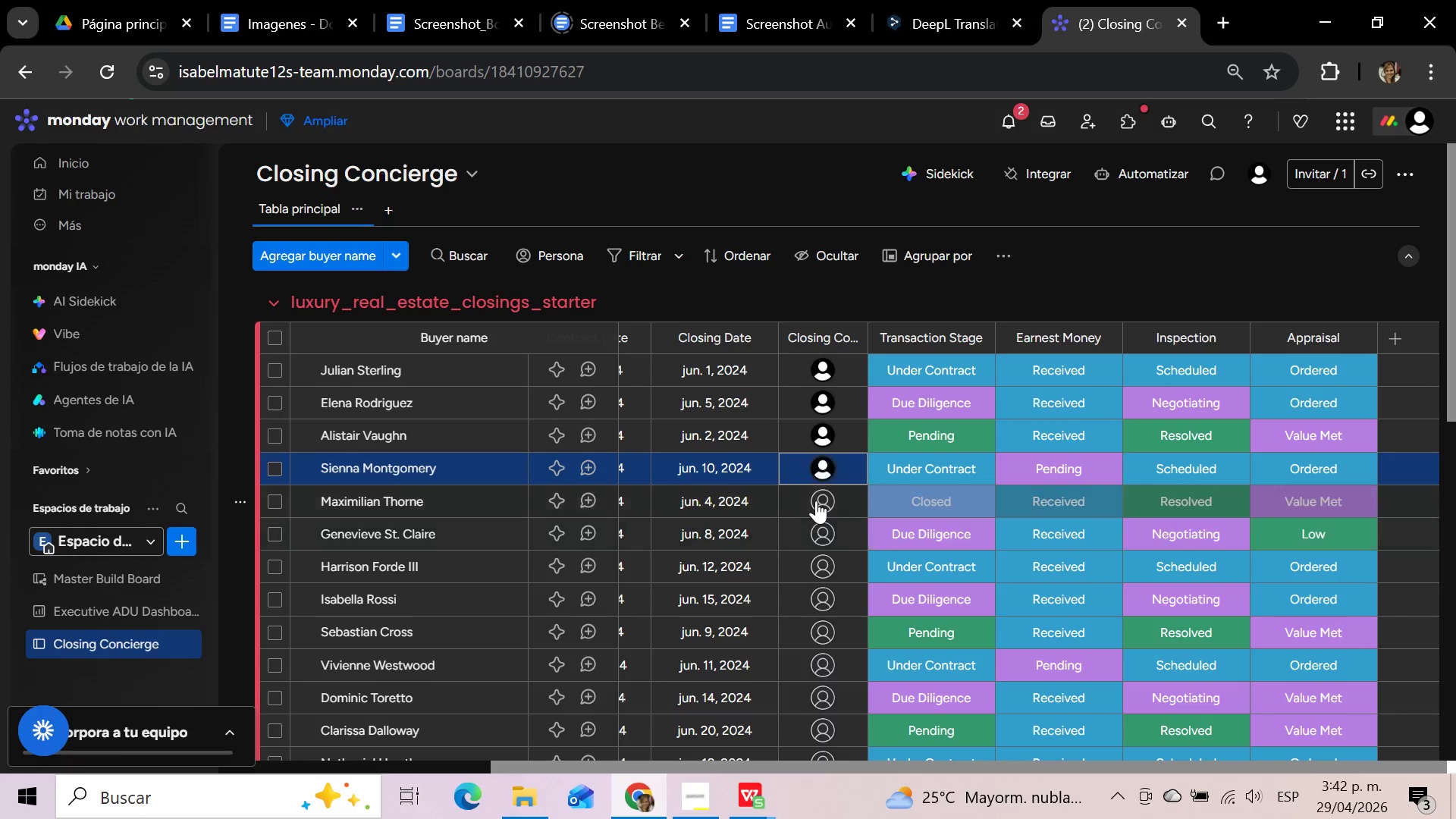 
left_click([816, 500])
 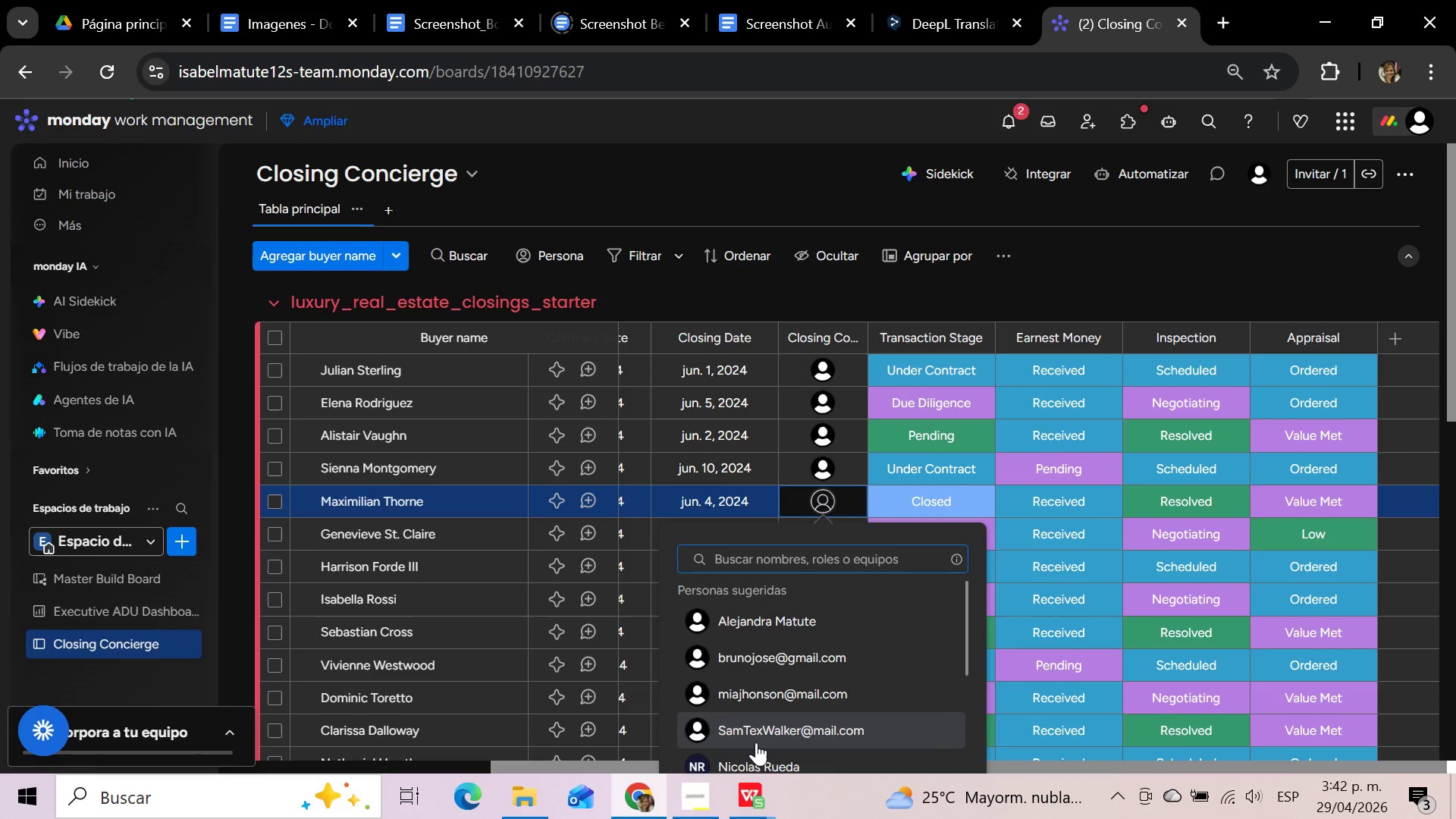 
left_click([757, 730])
 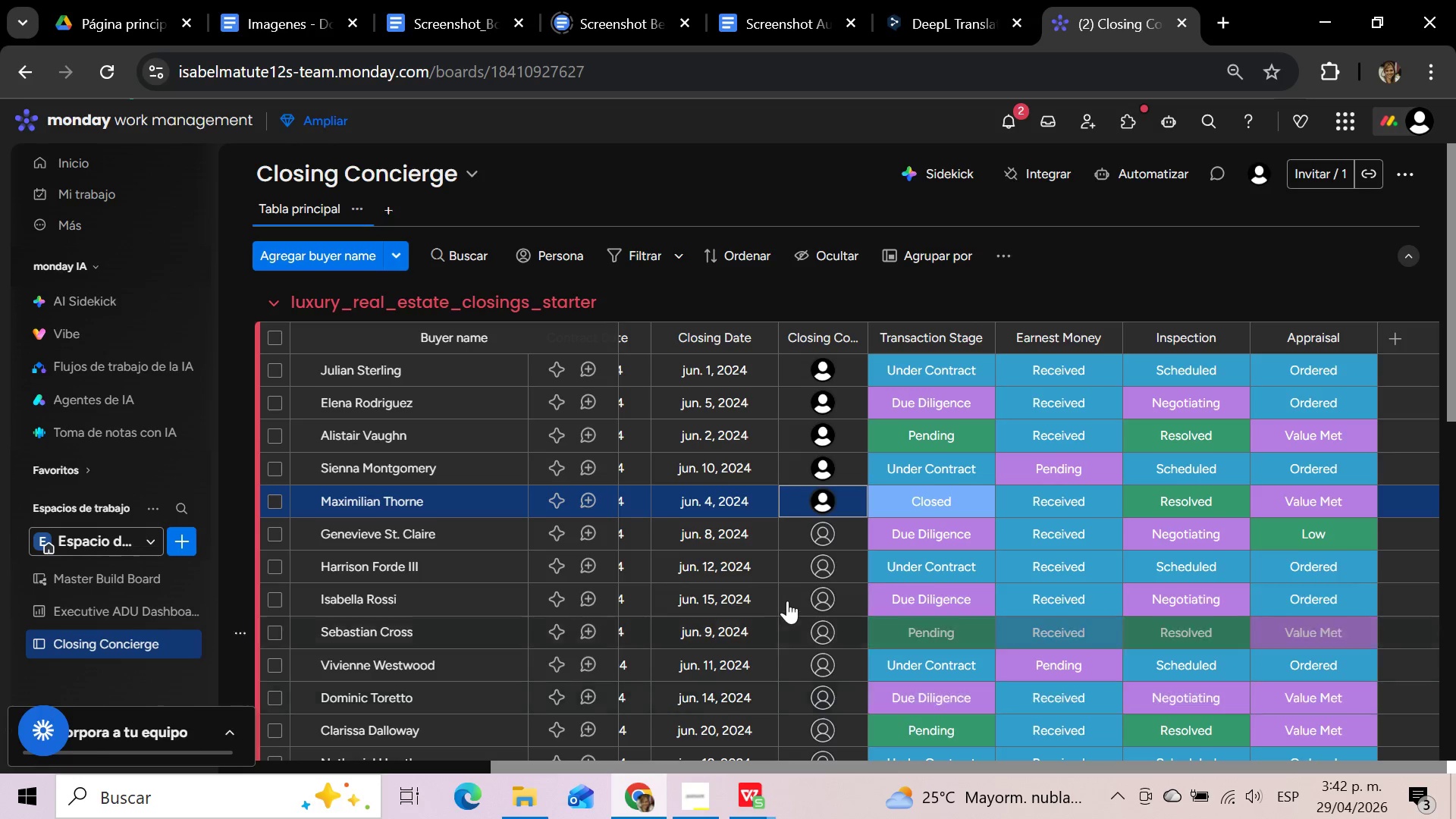 
scroll: coordinate [789, 598], scroll_direction: down, amount: 3.0
 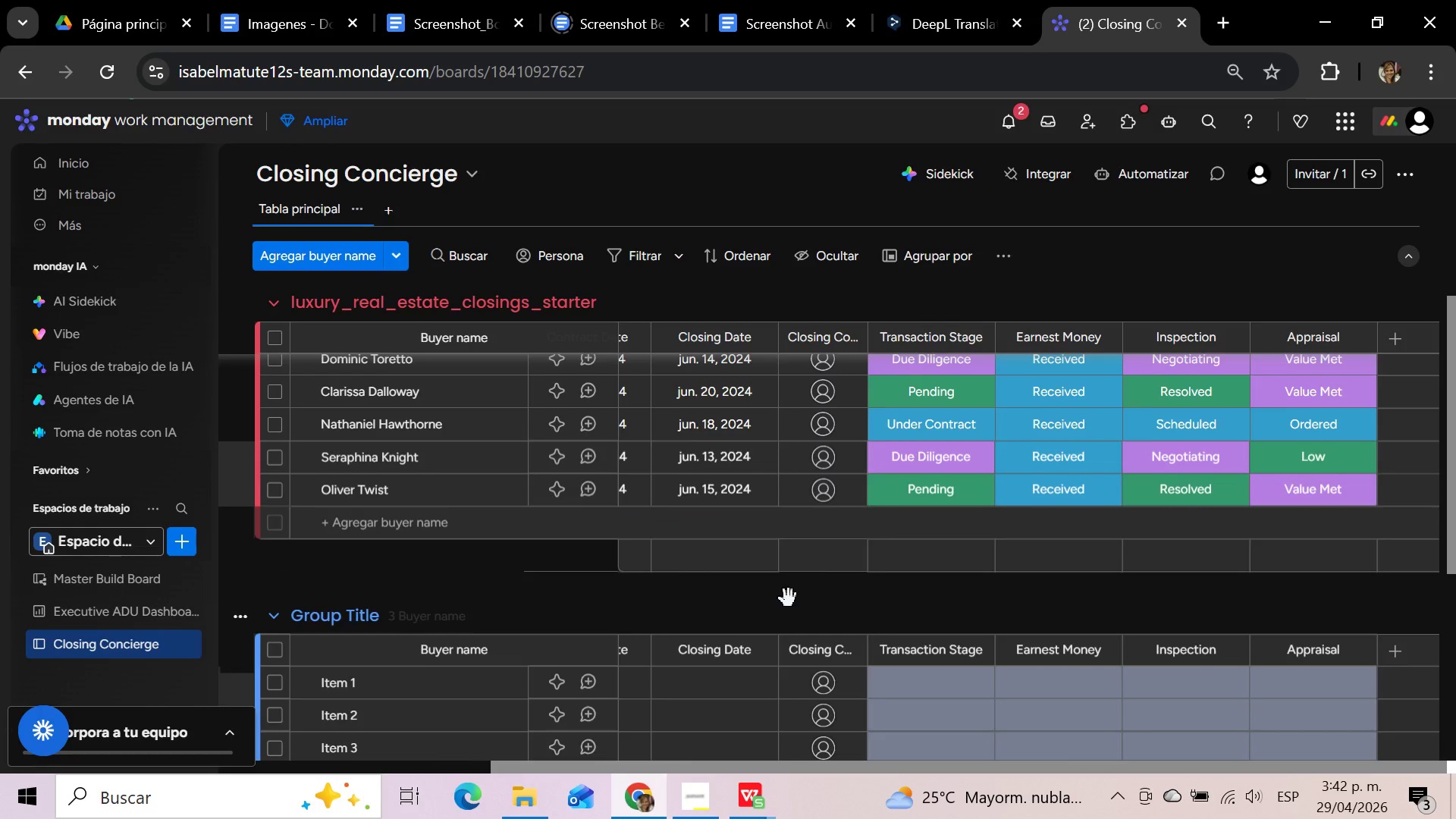 
scroll: coordinate [789, 598], scroll_direction: up, amount: 2.0
 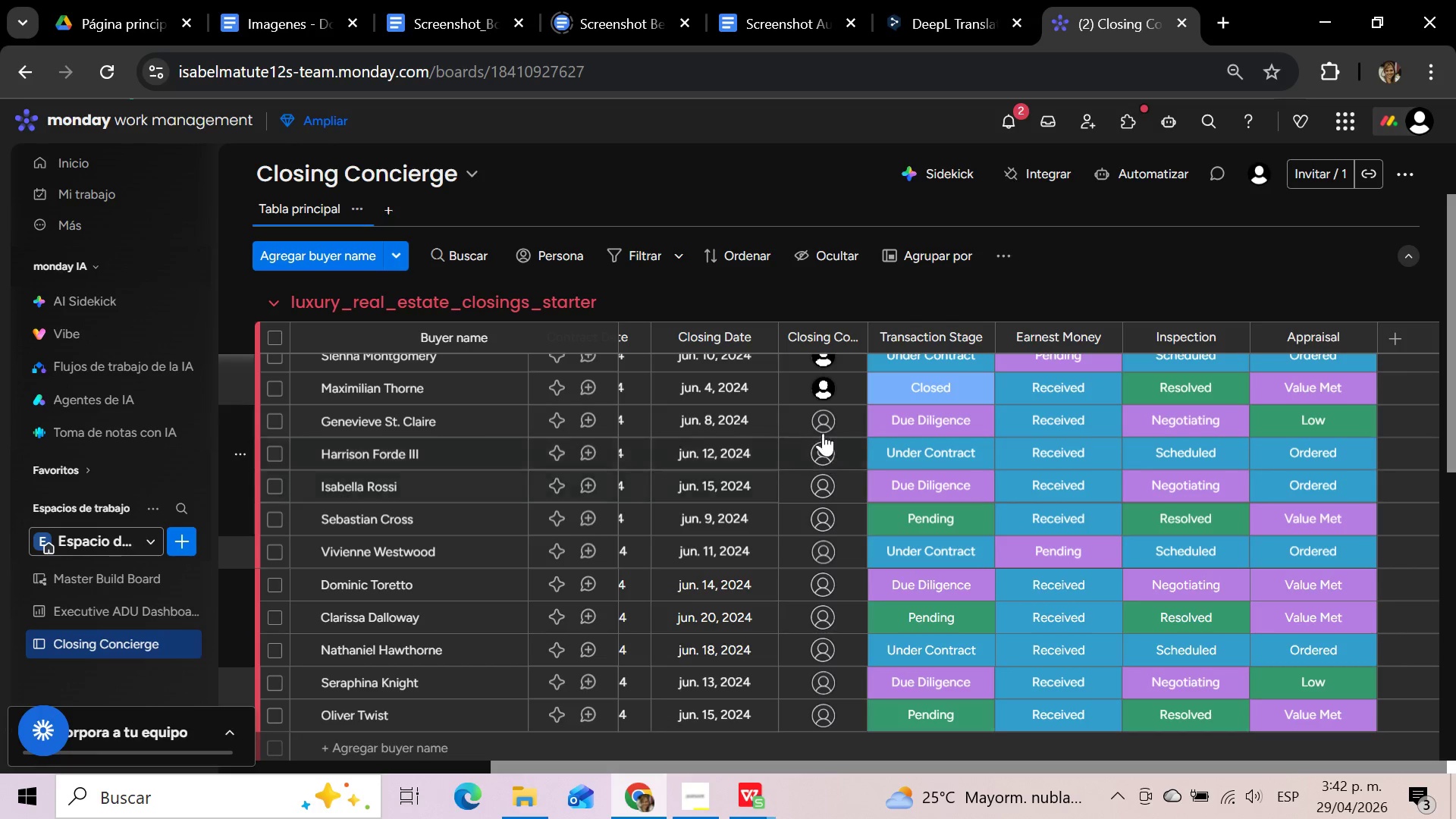 
left_click([821, 428])
 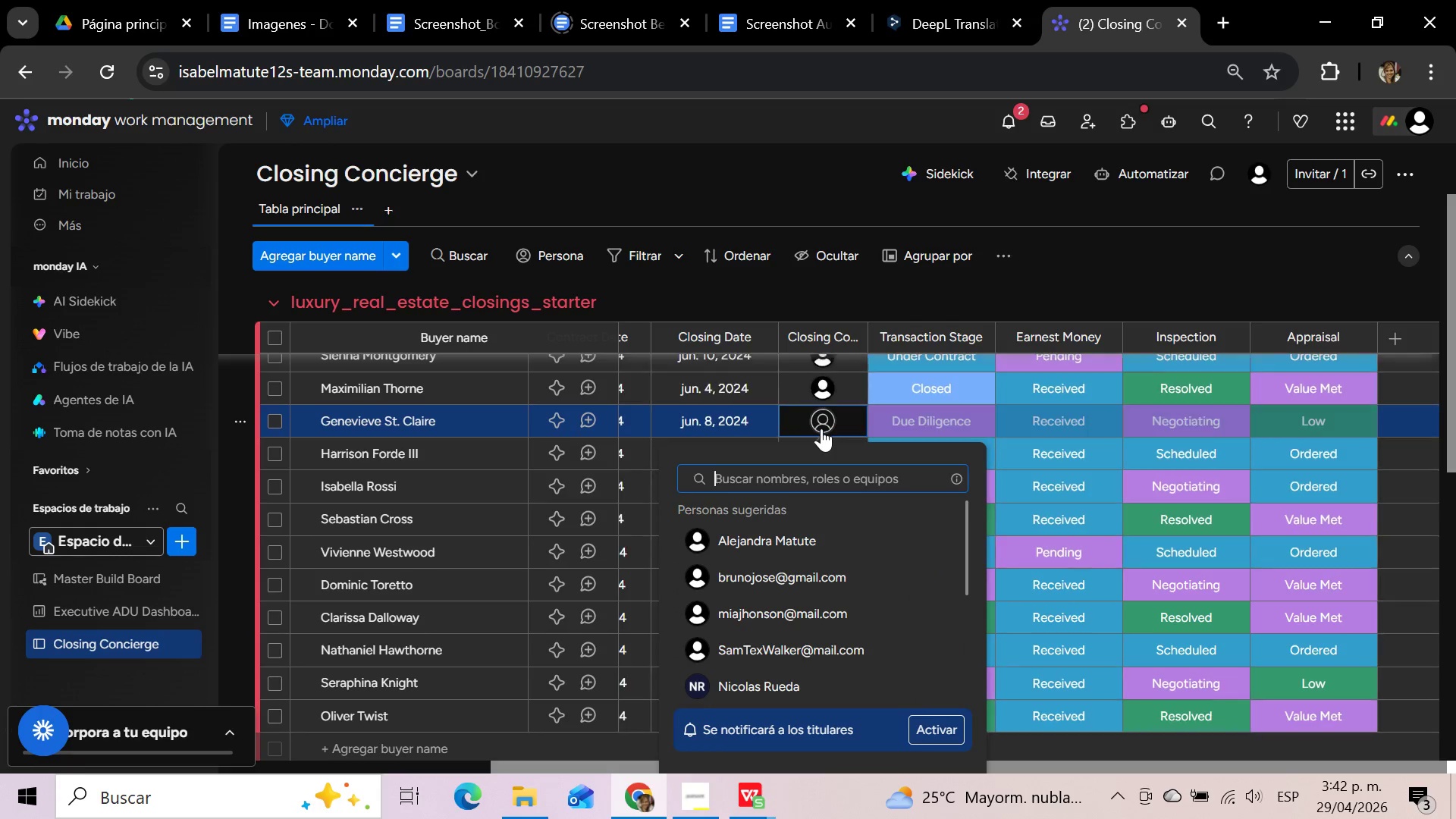 
scroll: coordinate [841, 548], scroll_direction: down, amount: 2.0
 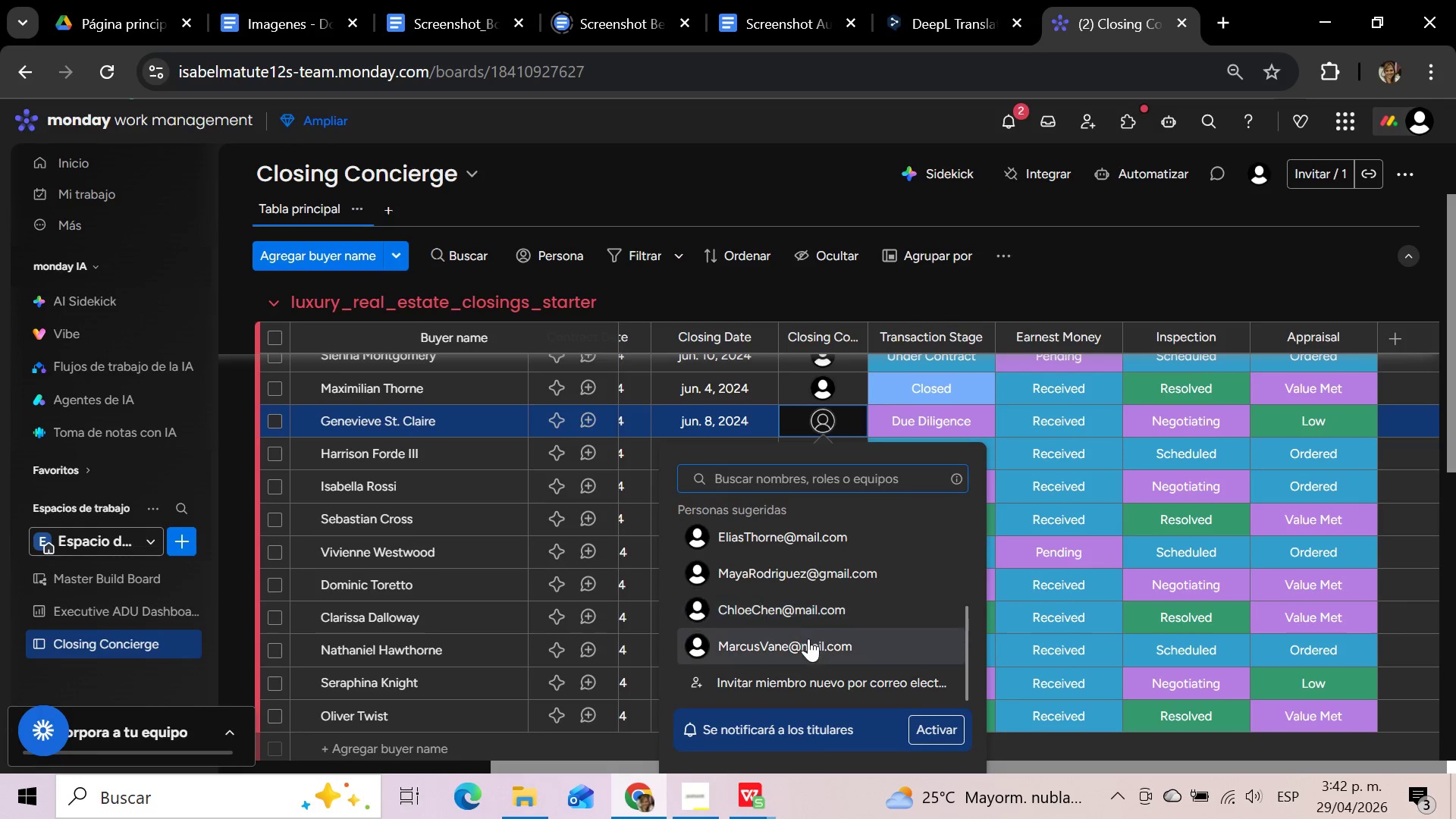 
left_click([808, 639])
 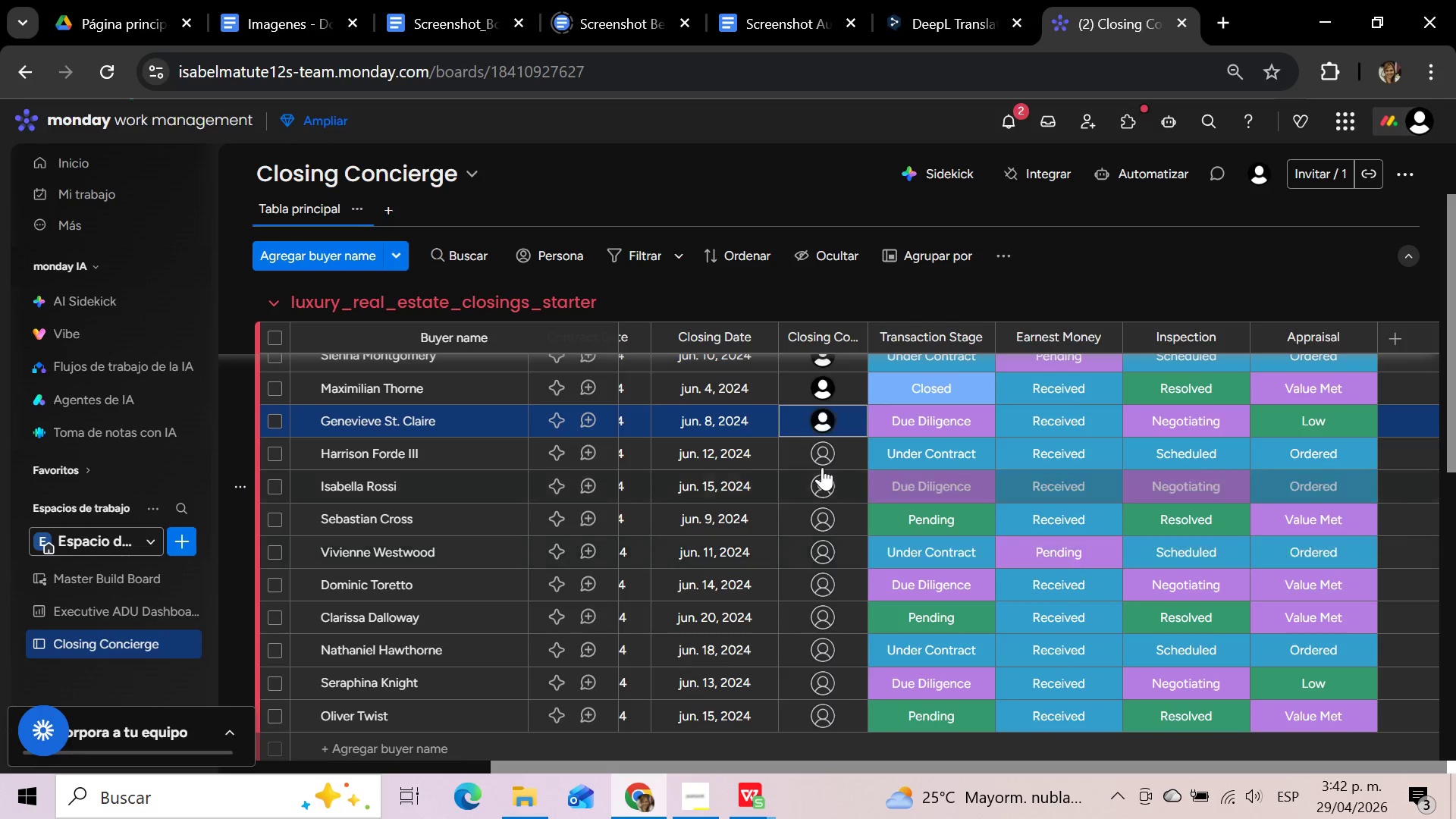 
left_click([822, 466])
 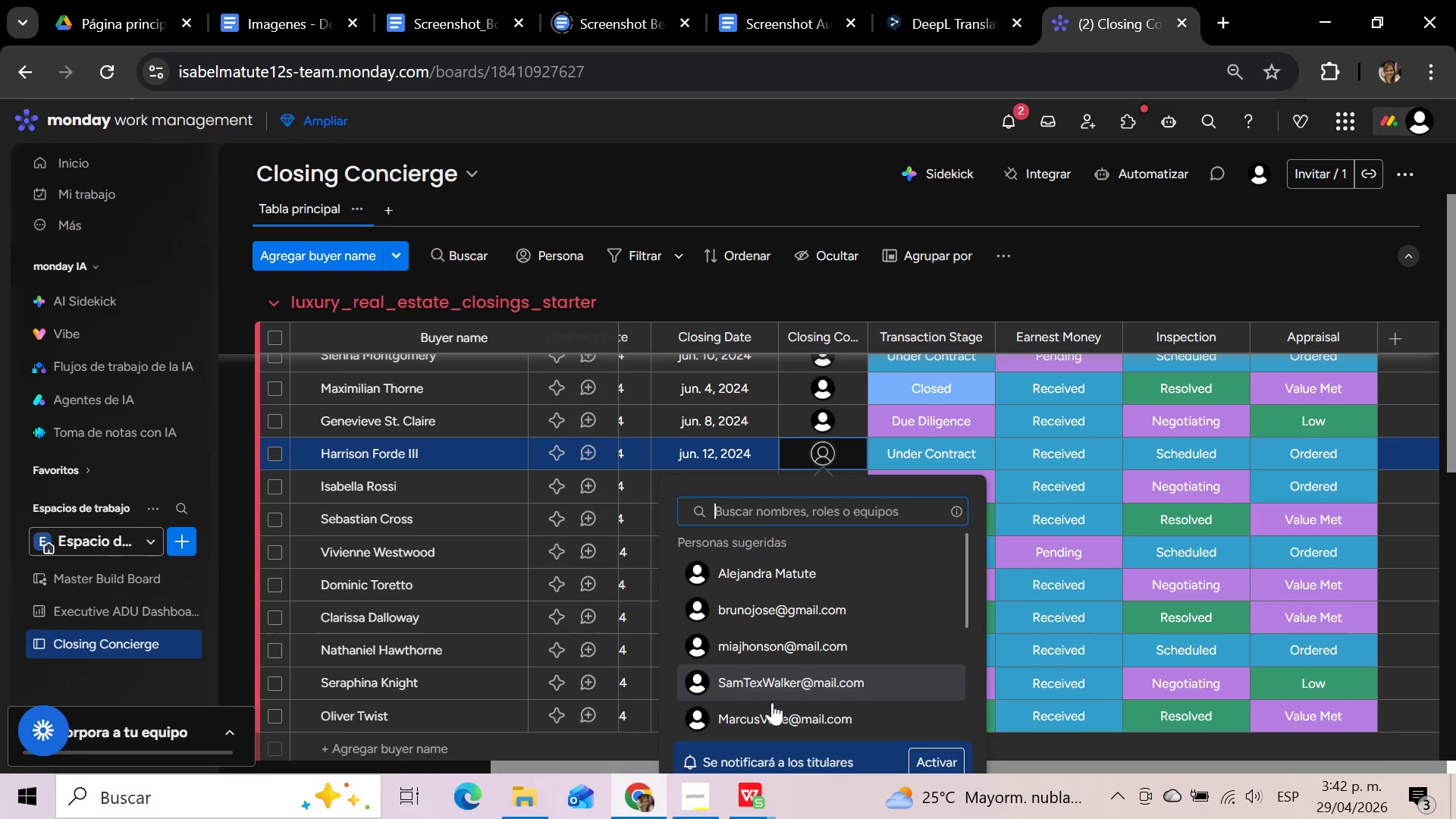 
scroll: coordinate [771, 705], scroll_direction: down, amount: 2.0
 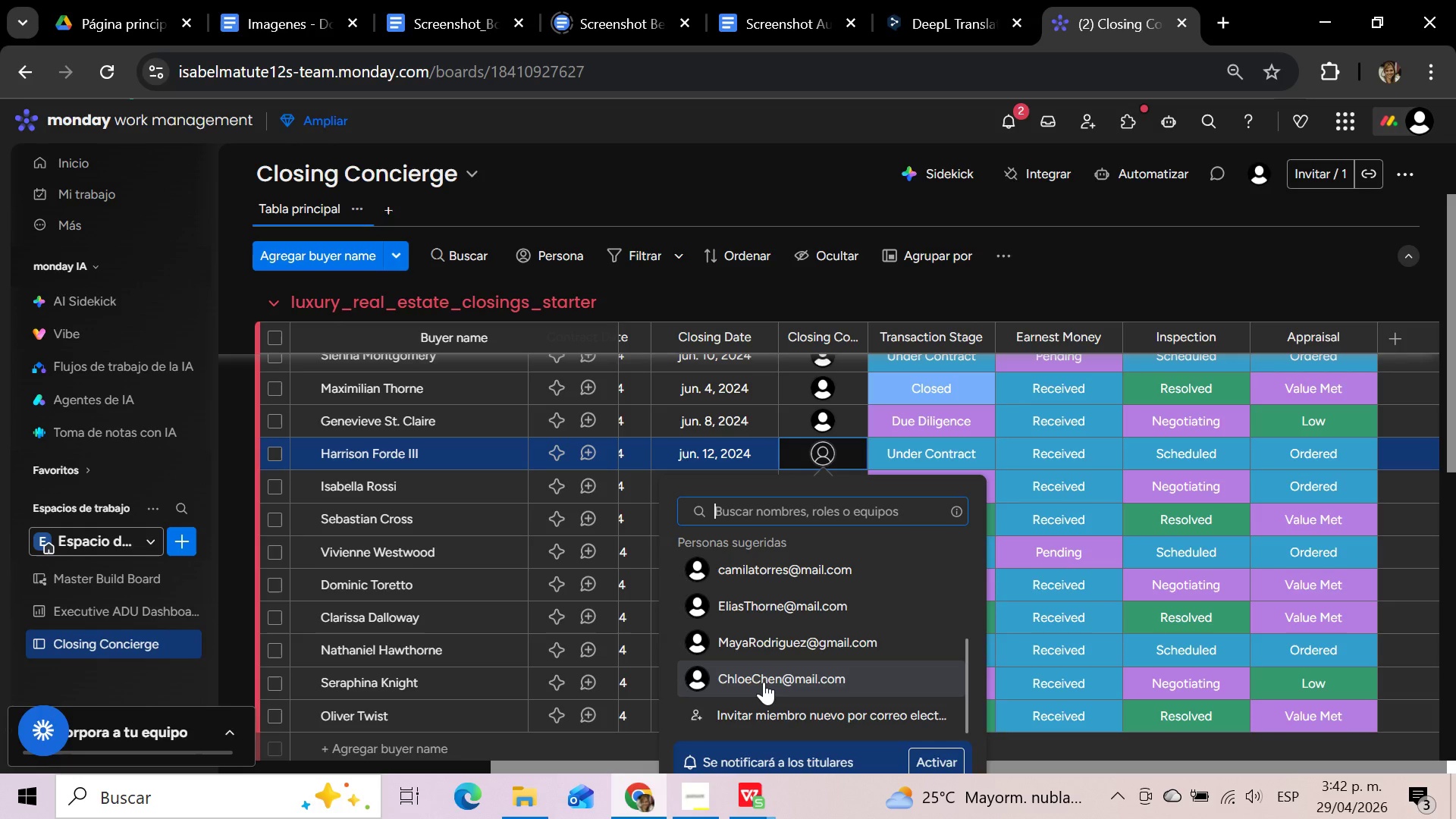 
left_click([764, 682])
 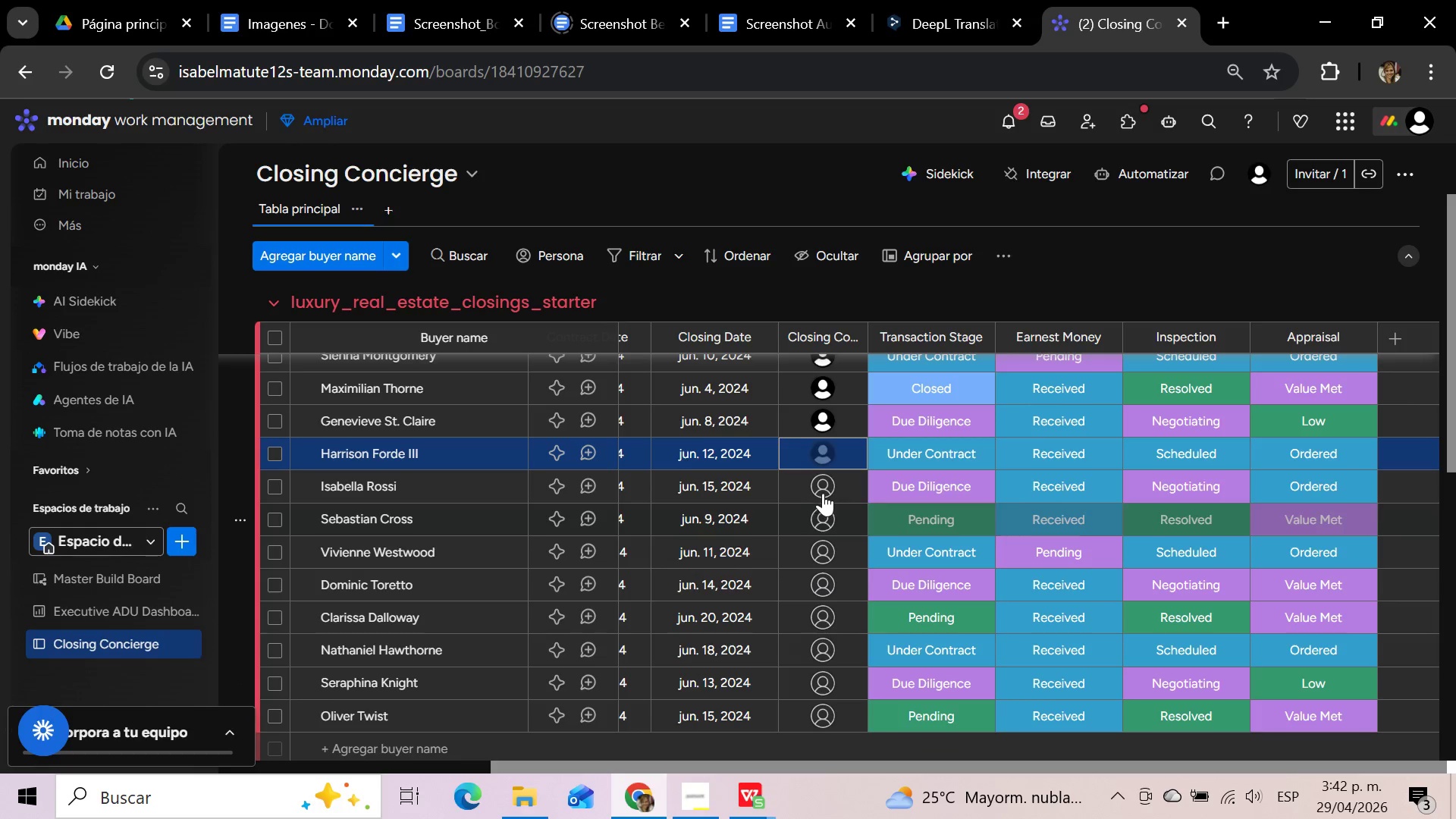 
left_click([823, 493])
 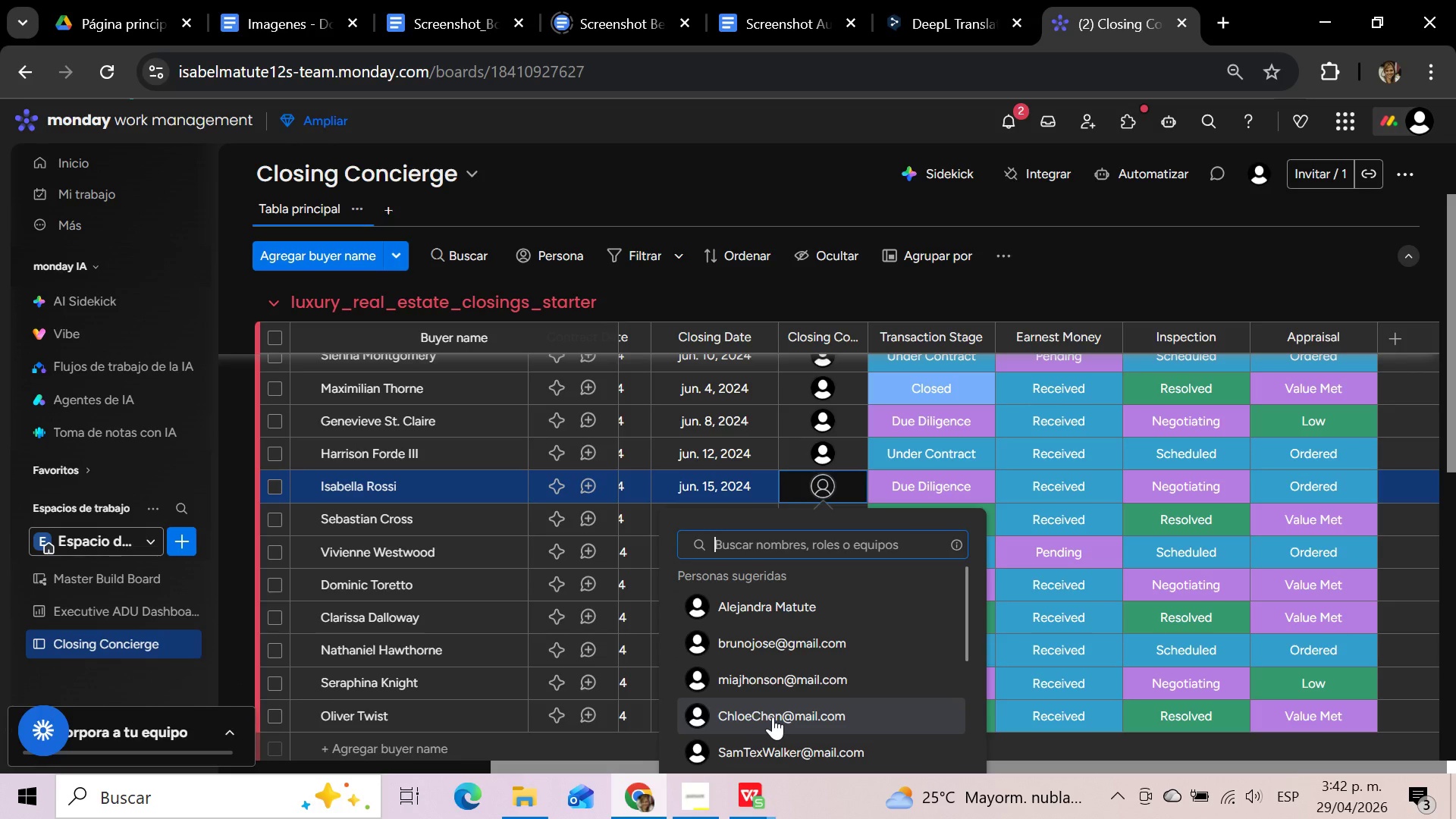 
left_click([773, 717])
 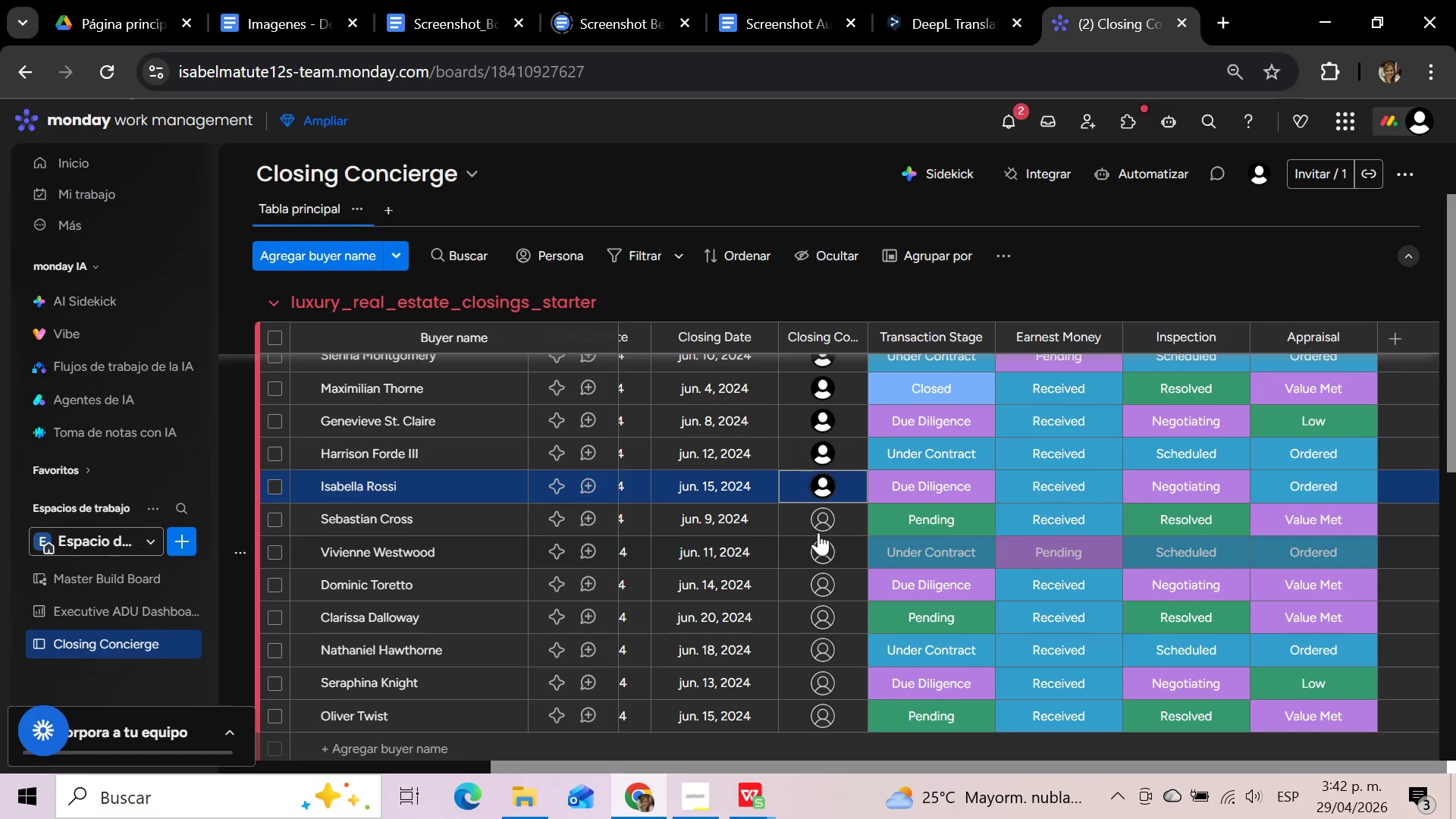 
left_click([818, 531])
 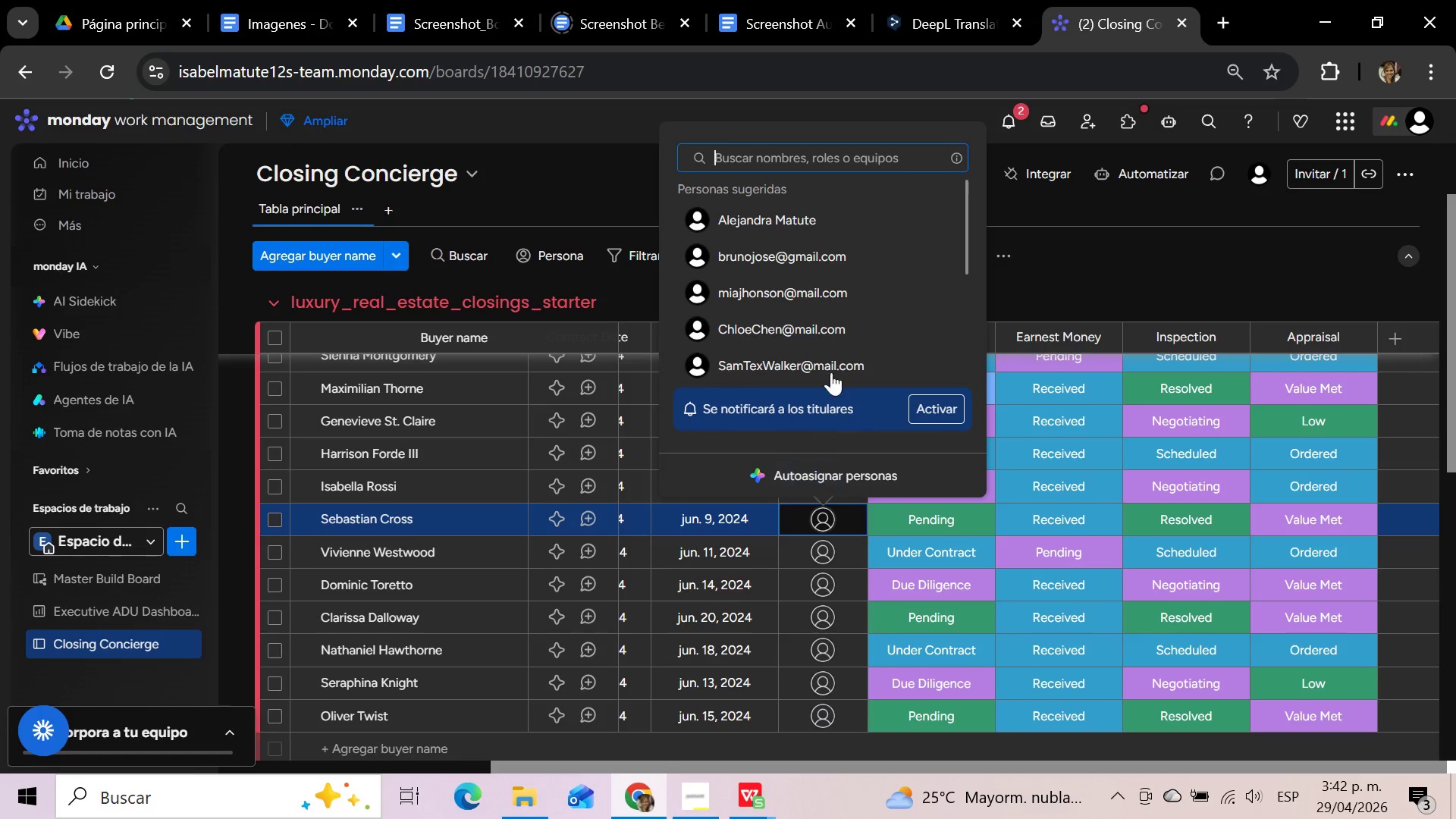 
scroll: coordinate [831, 353], scroll_direction: down, amount: 2.0
 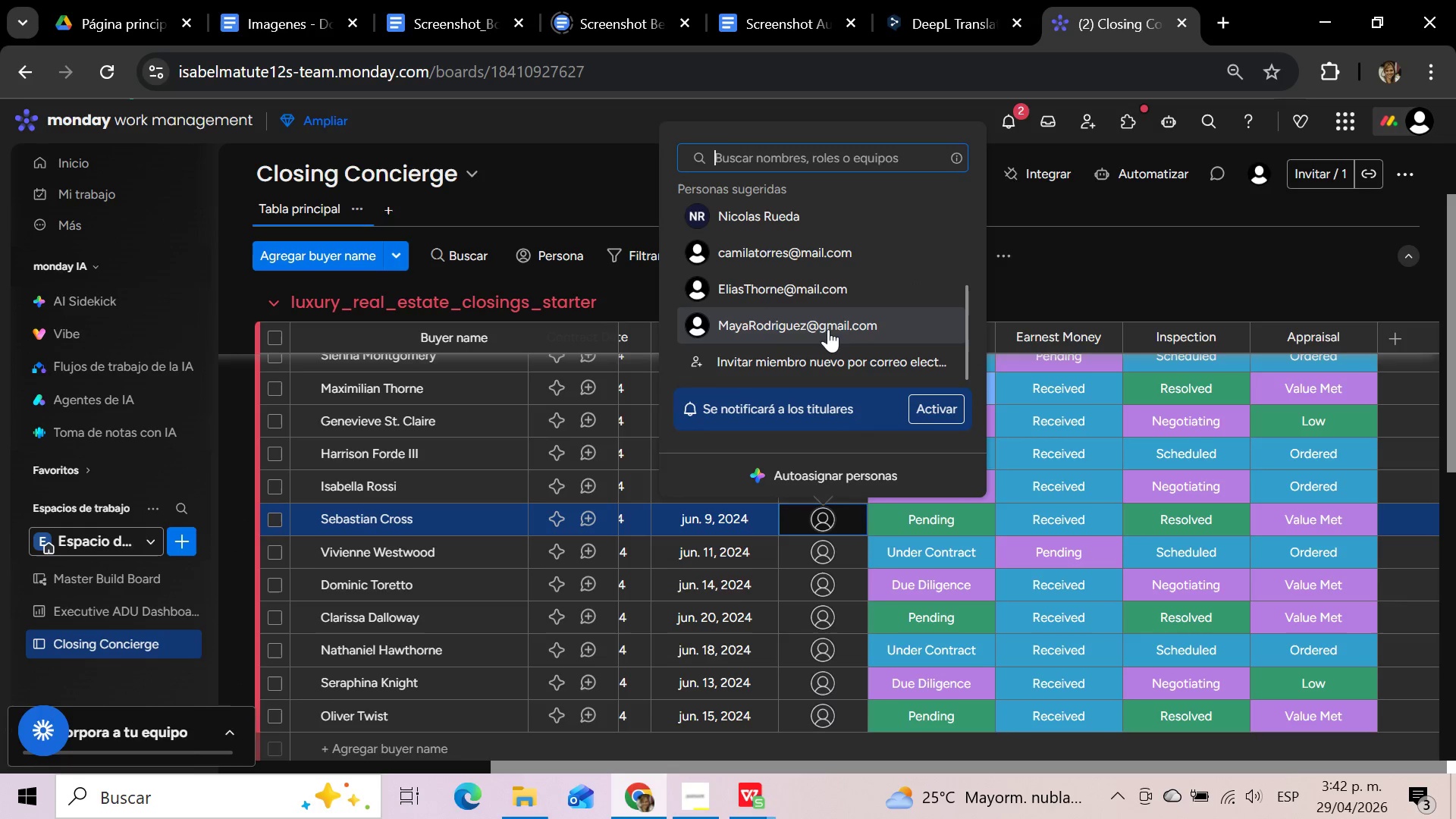 
left_click([828, 322])
 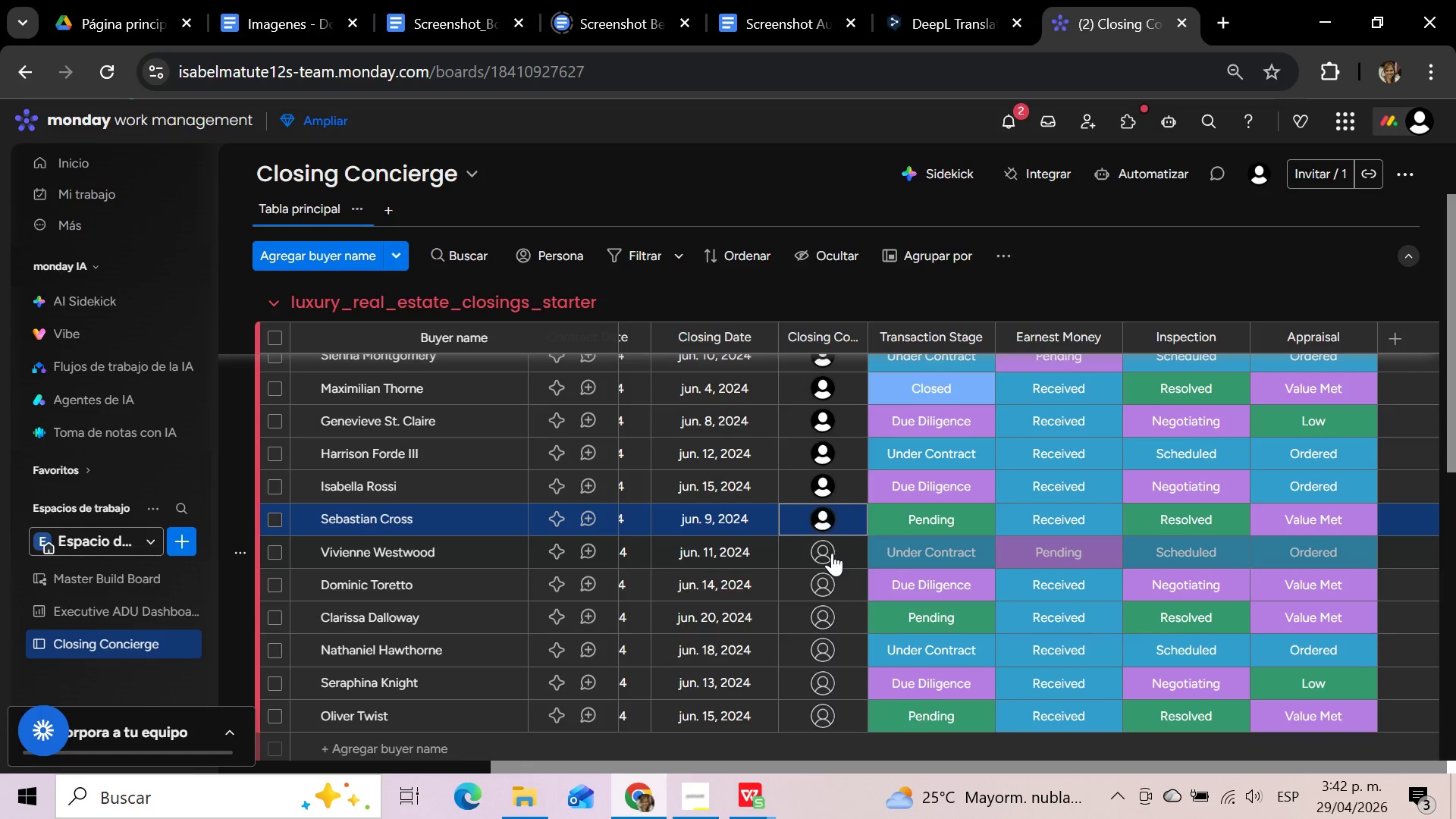 
left_click([832, 553])
 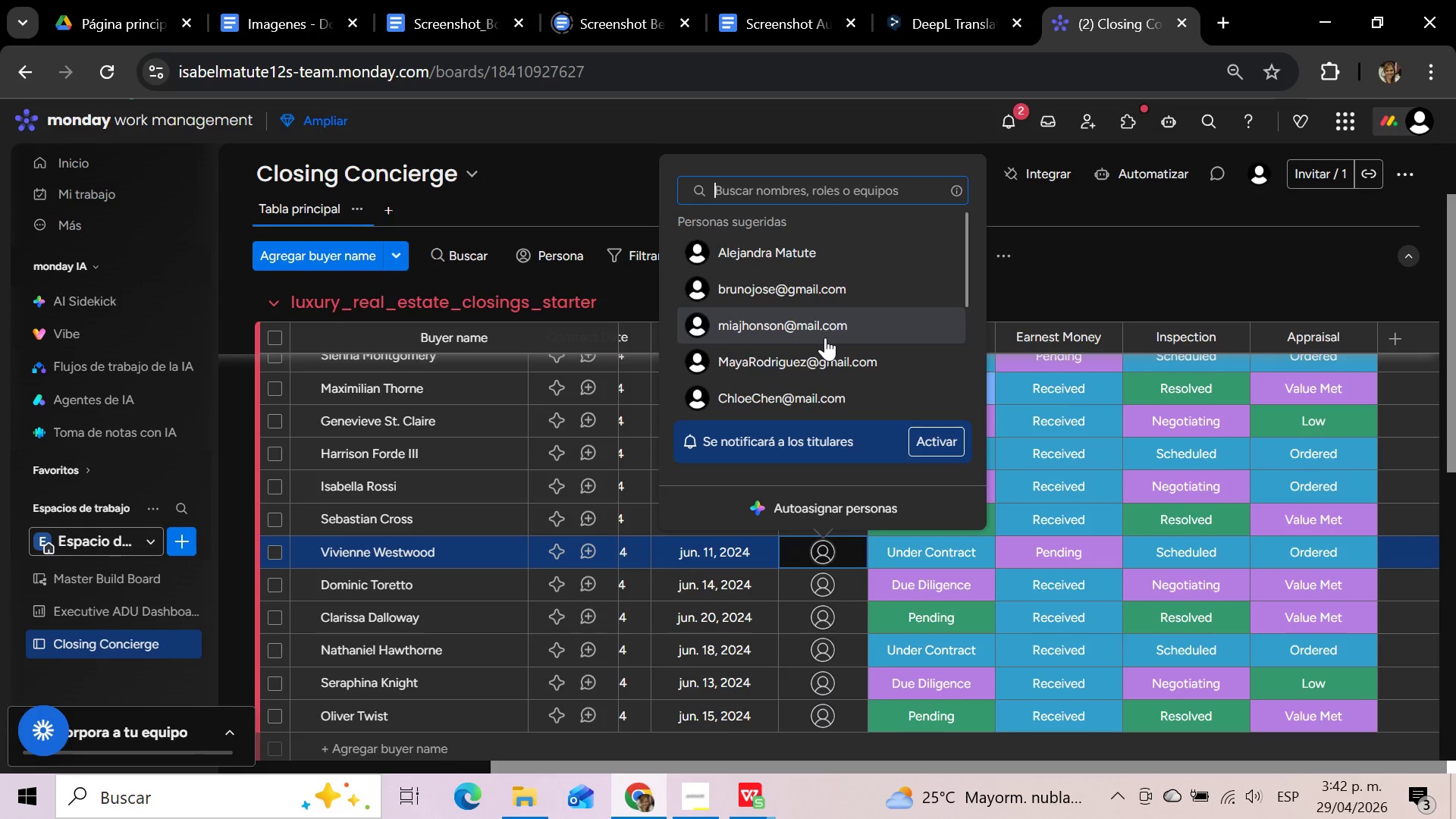 
left_click([825, 336])
 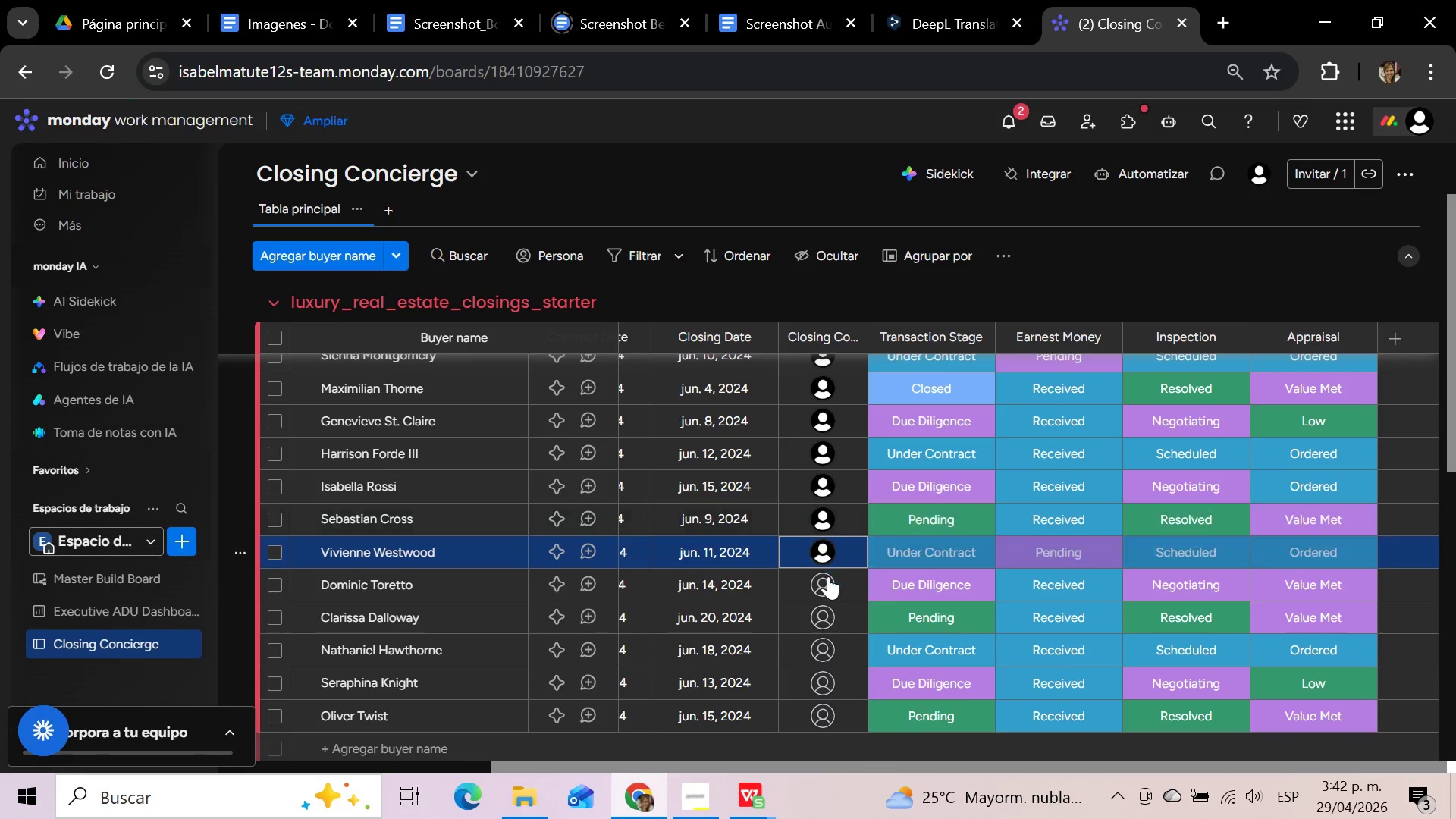 
left_click([827, 585])
 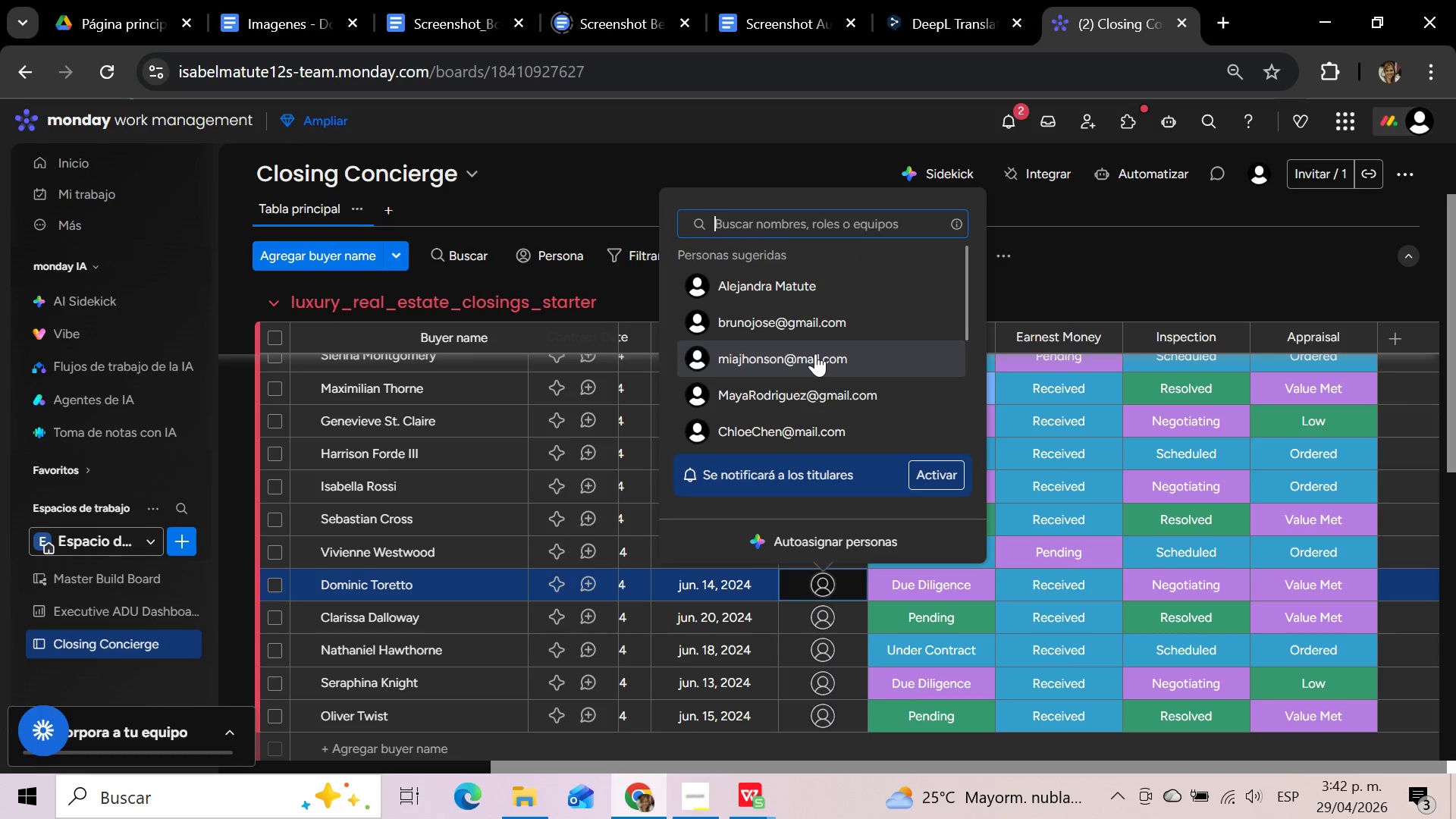 
left_click([815, 353])
 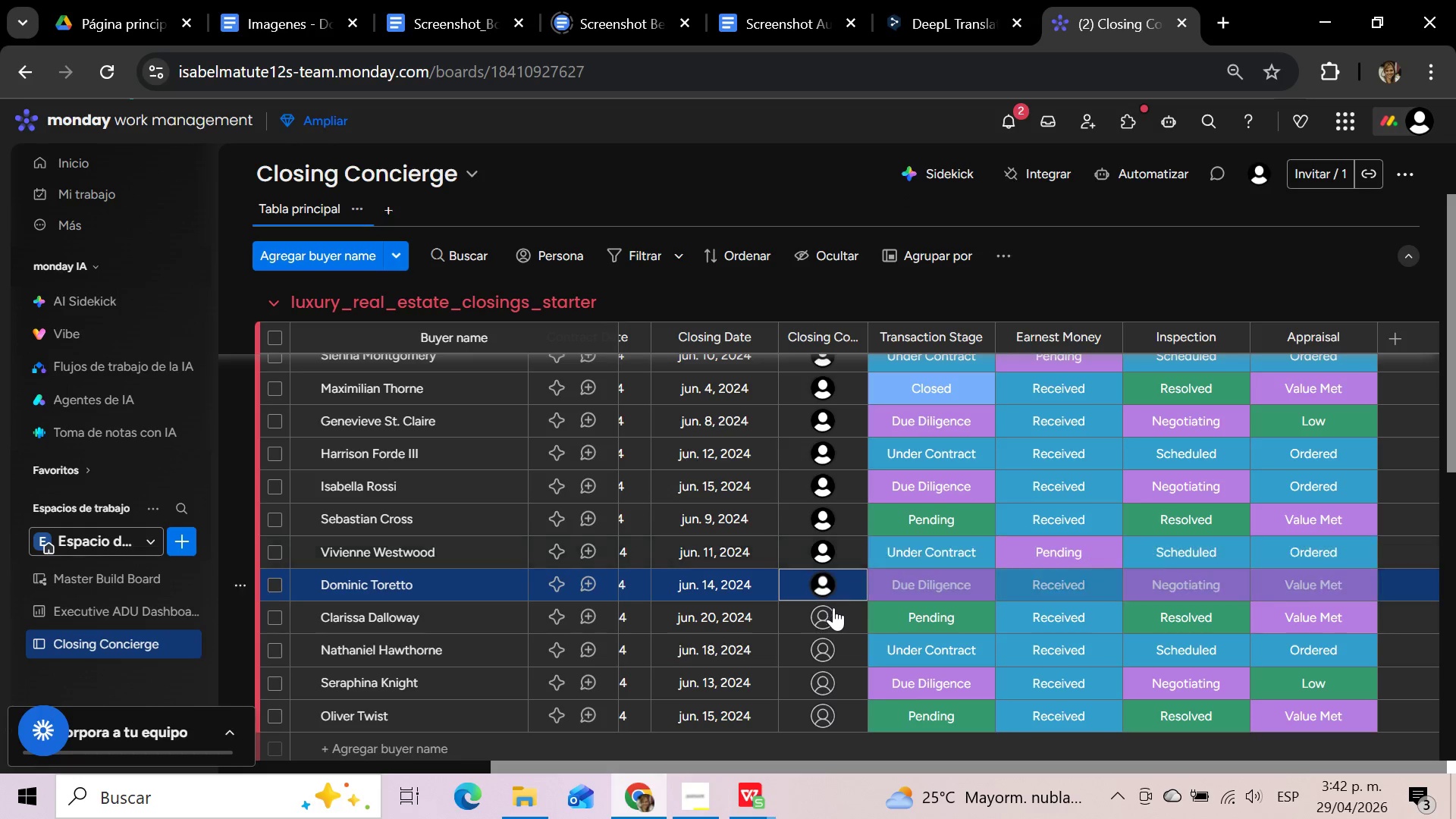 
left_click([828, 615])
 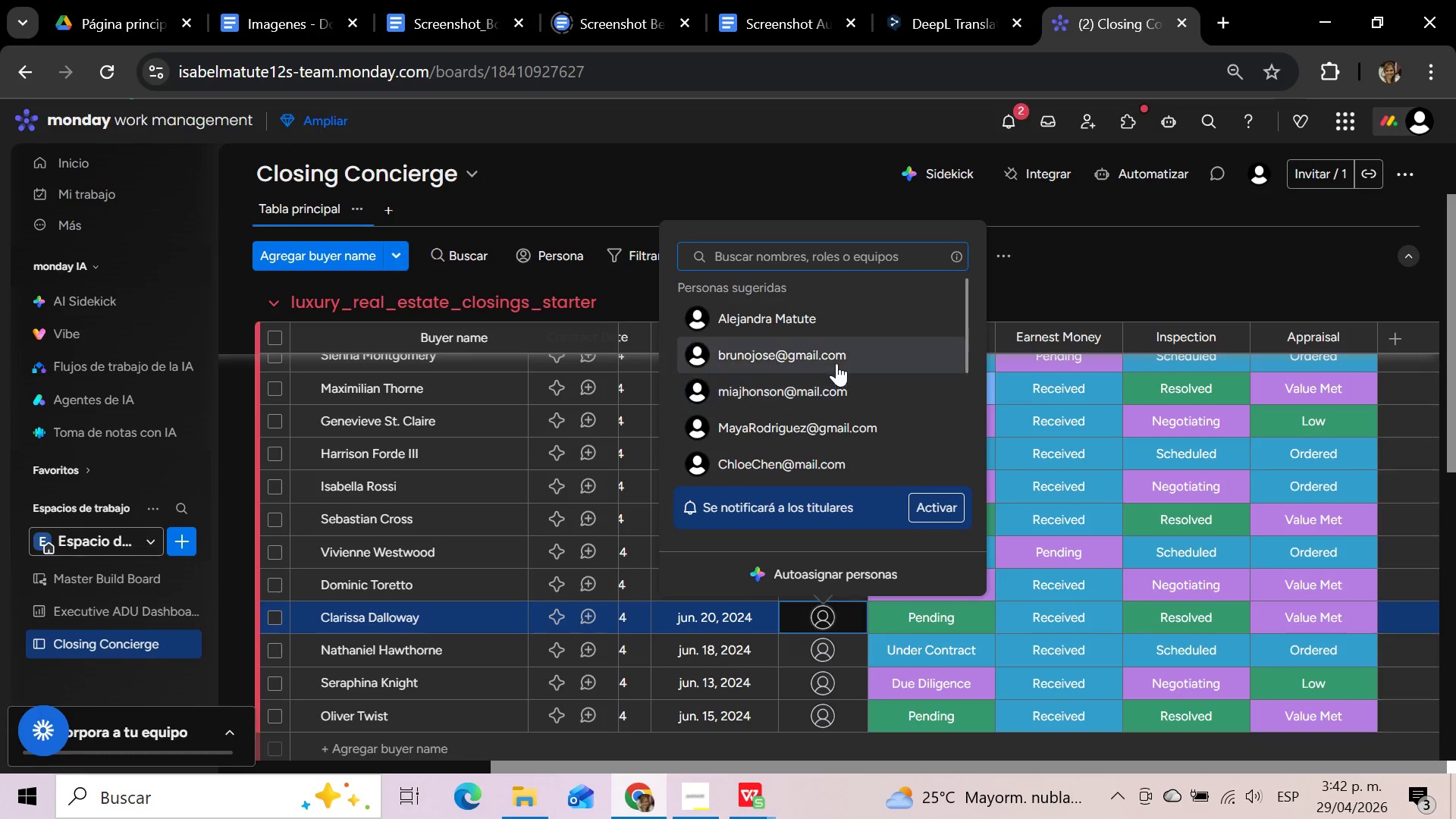 
left_click([836, 354])
 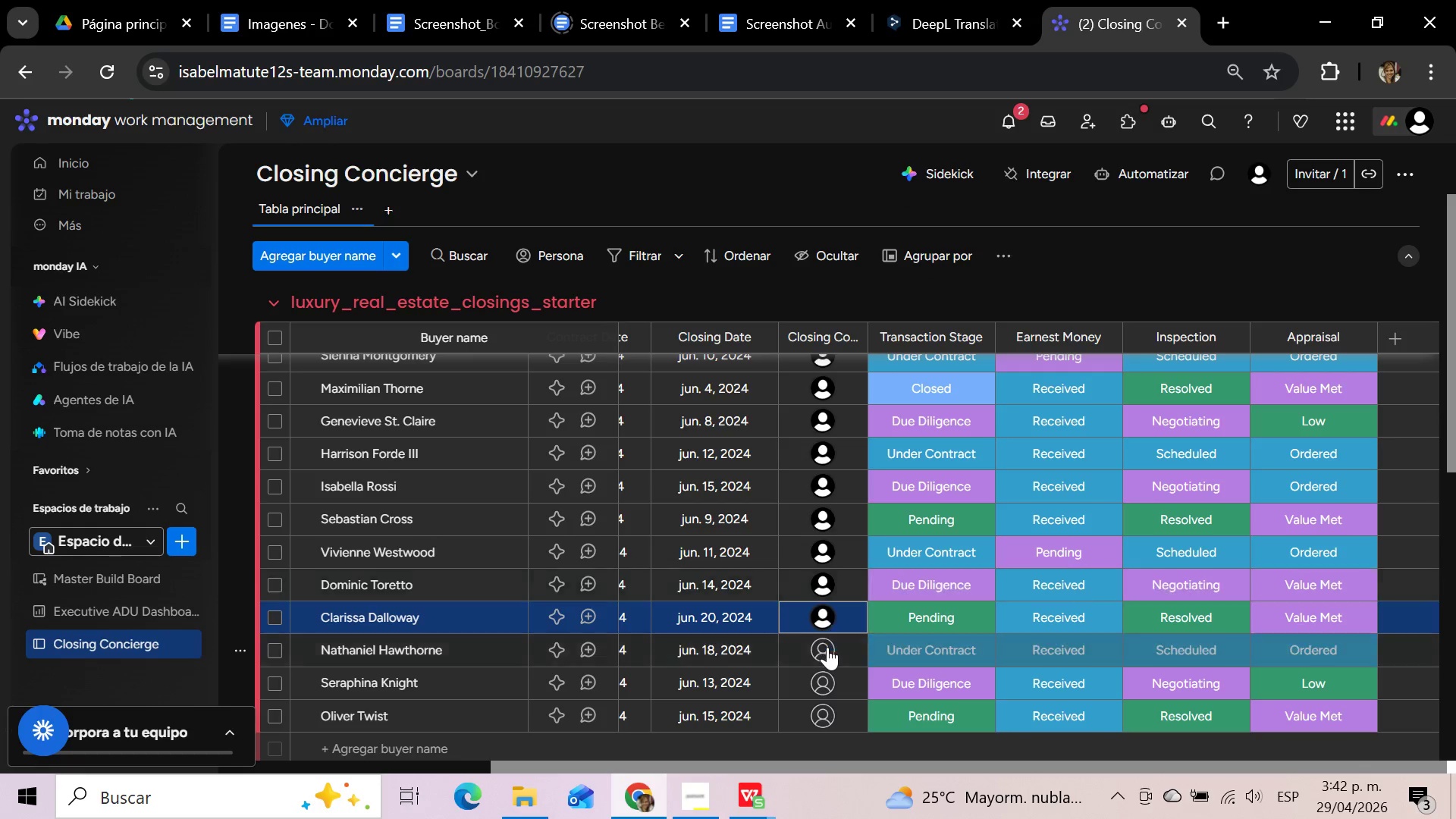 
left_click([827, 648])
 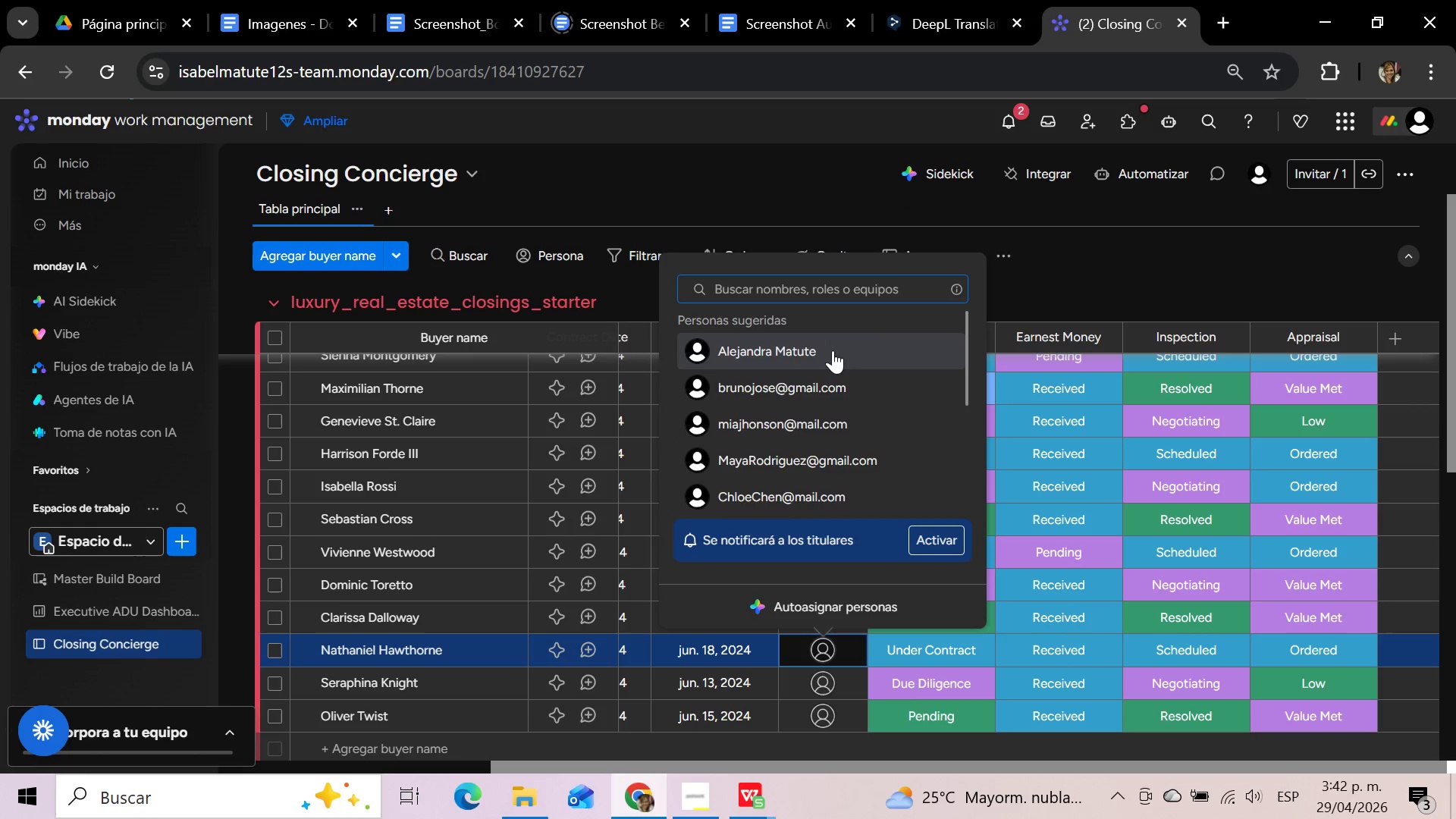 
left_click([833, 350])
 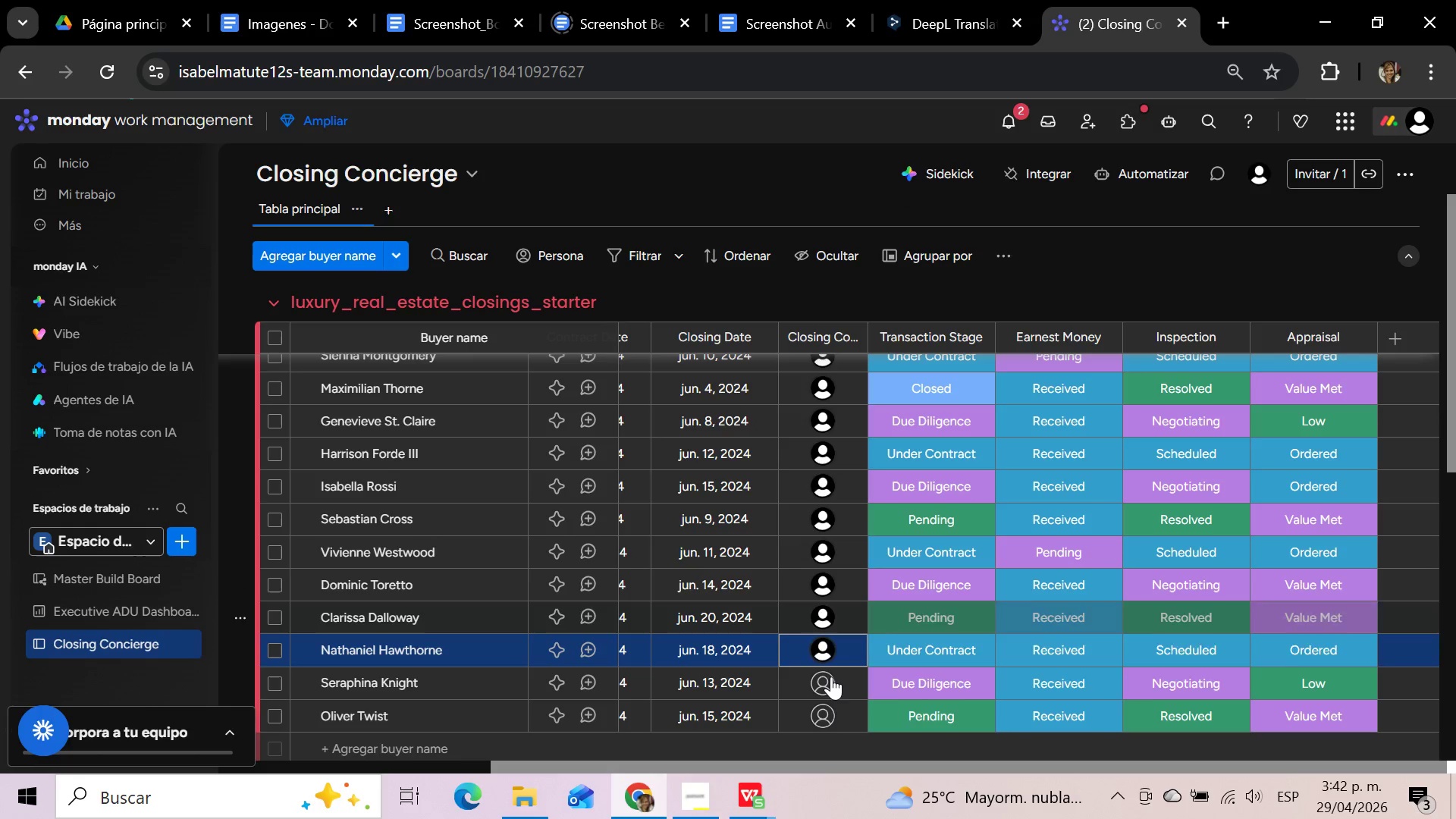 
left_click([830, 681])
 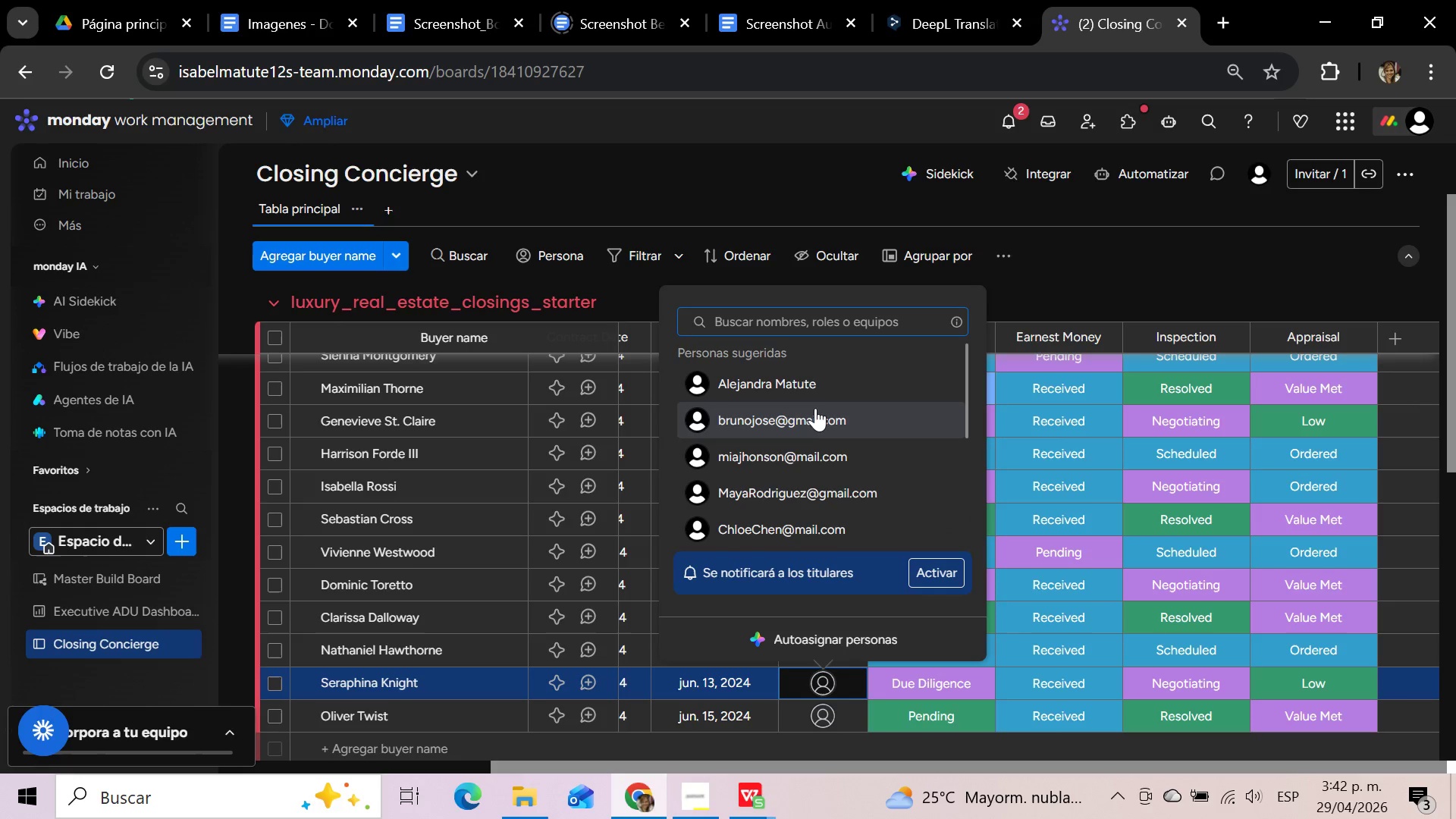 
scroll: coordinate [811, 419], scroll_direction: down, amount: 2.0
 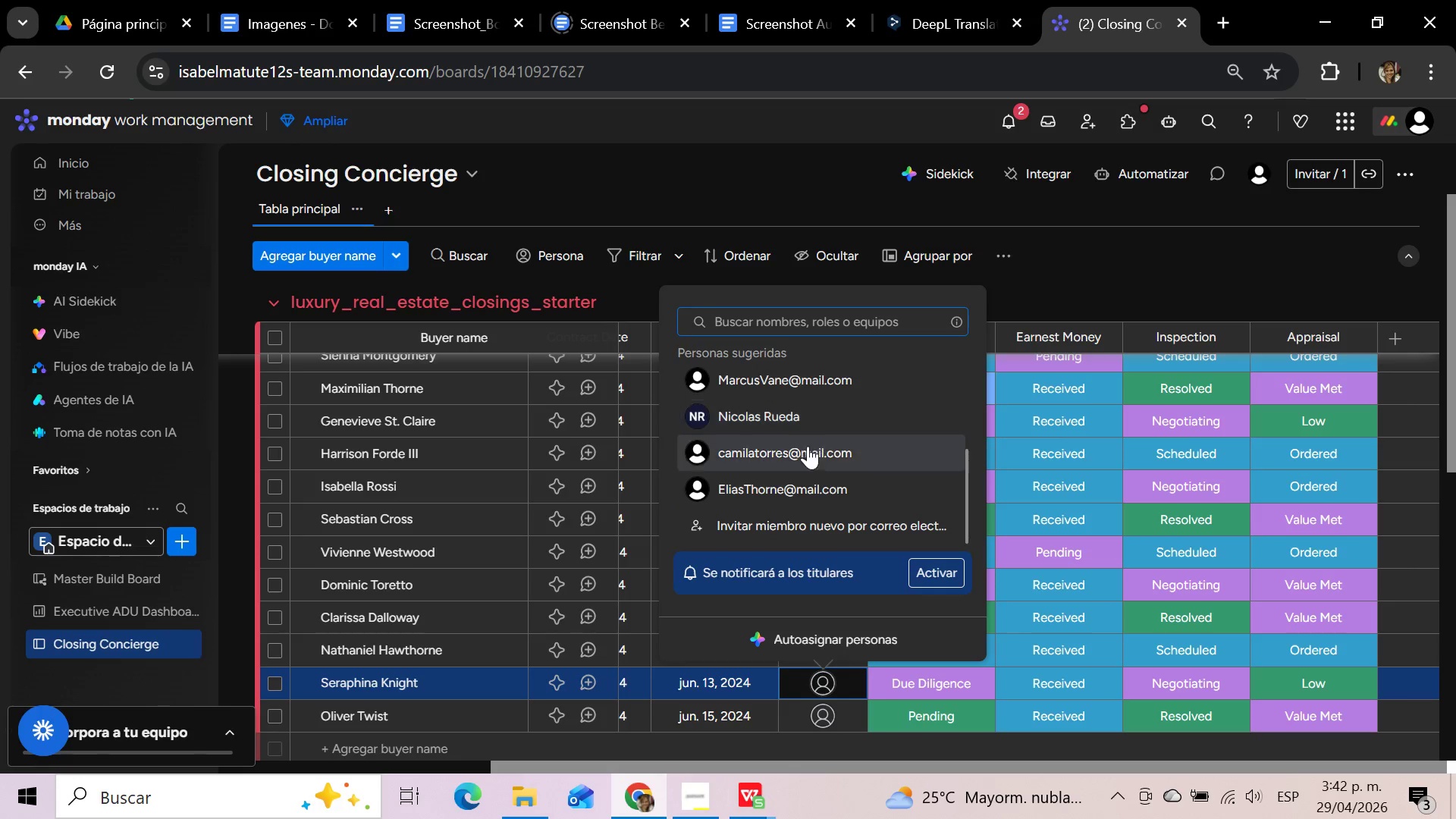 
left_click([805, 455])
 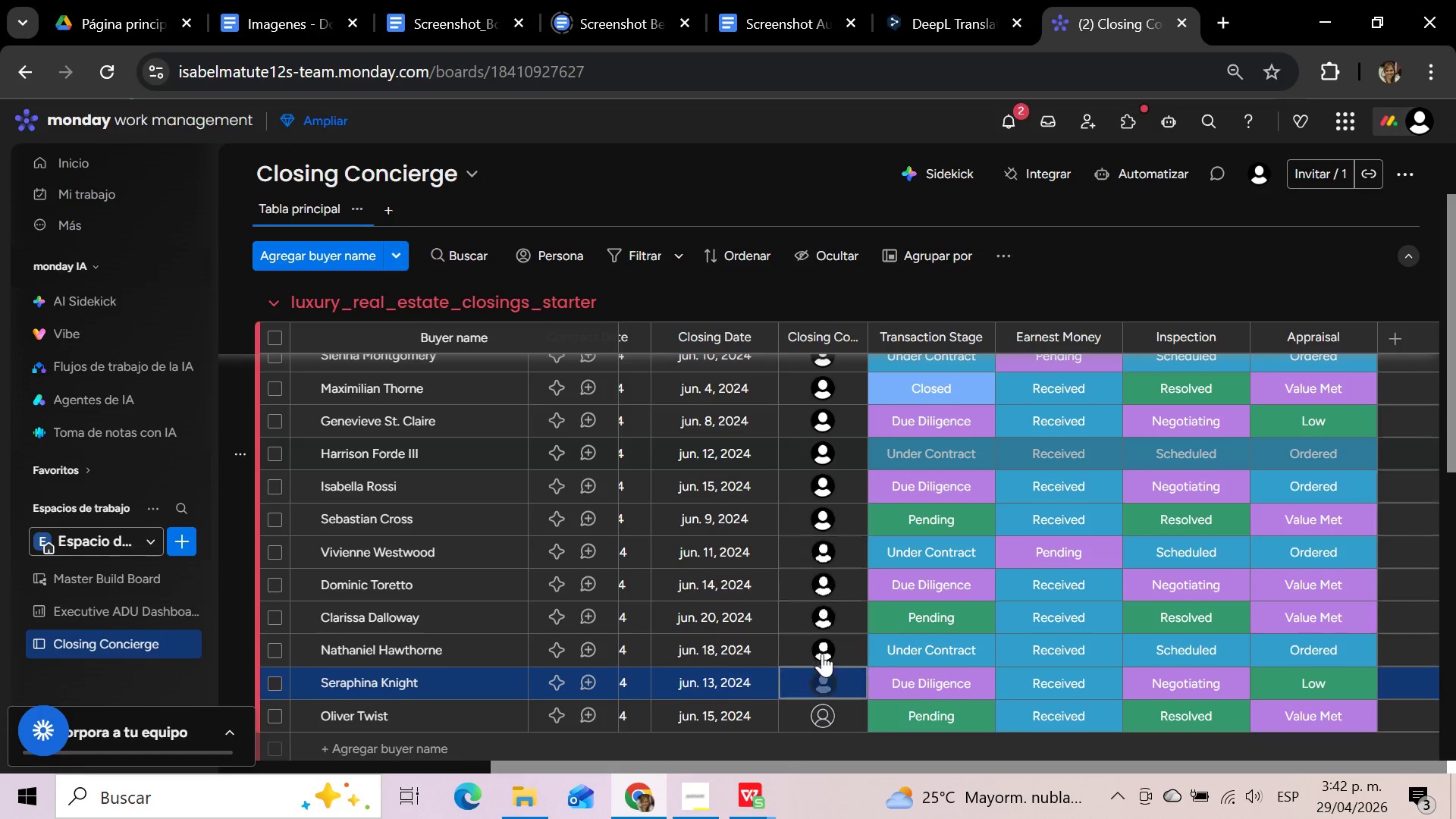 
scroll: coordinate [815, 674], scroll_direction: down, amount: 2.0
 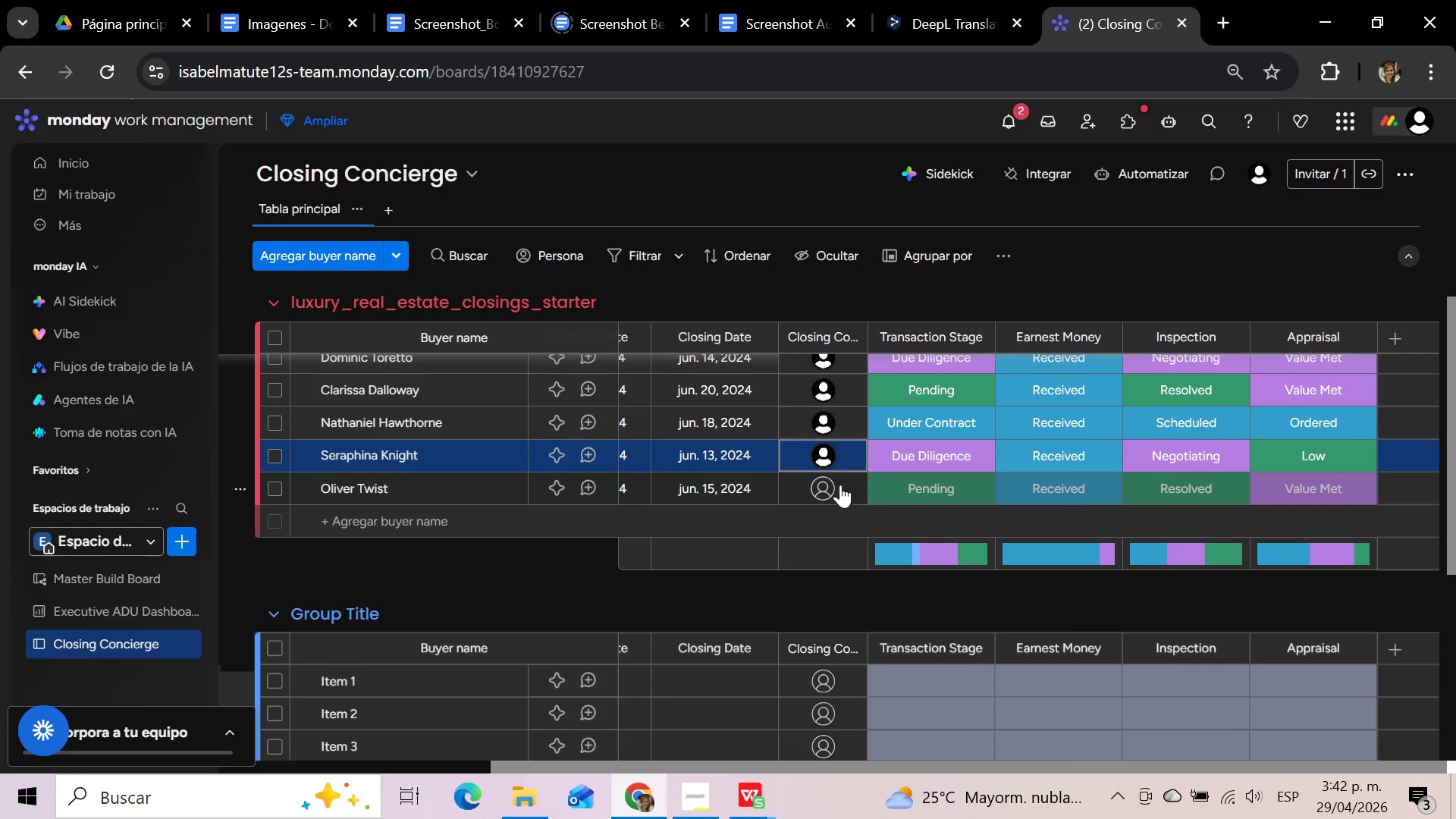 
left_click([827, 485])
 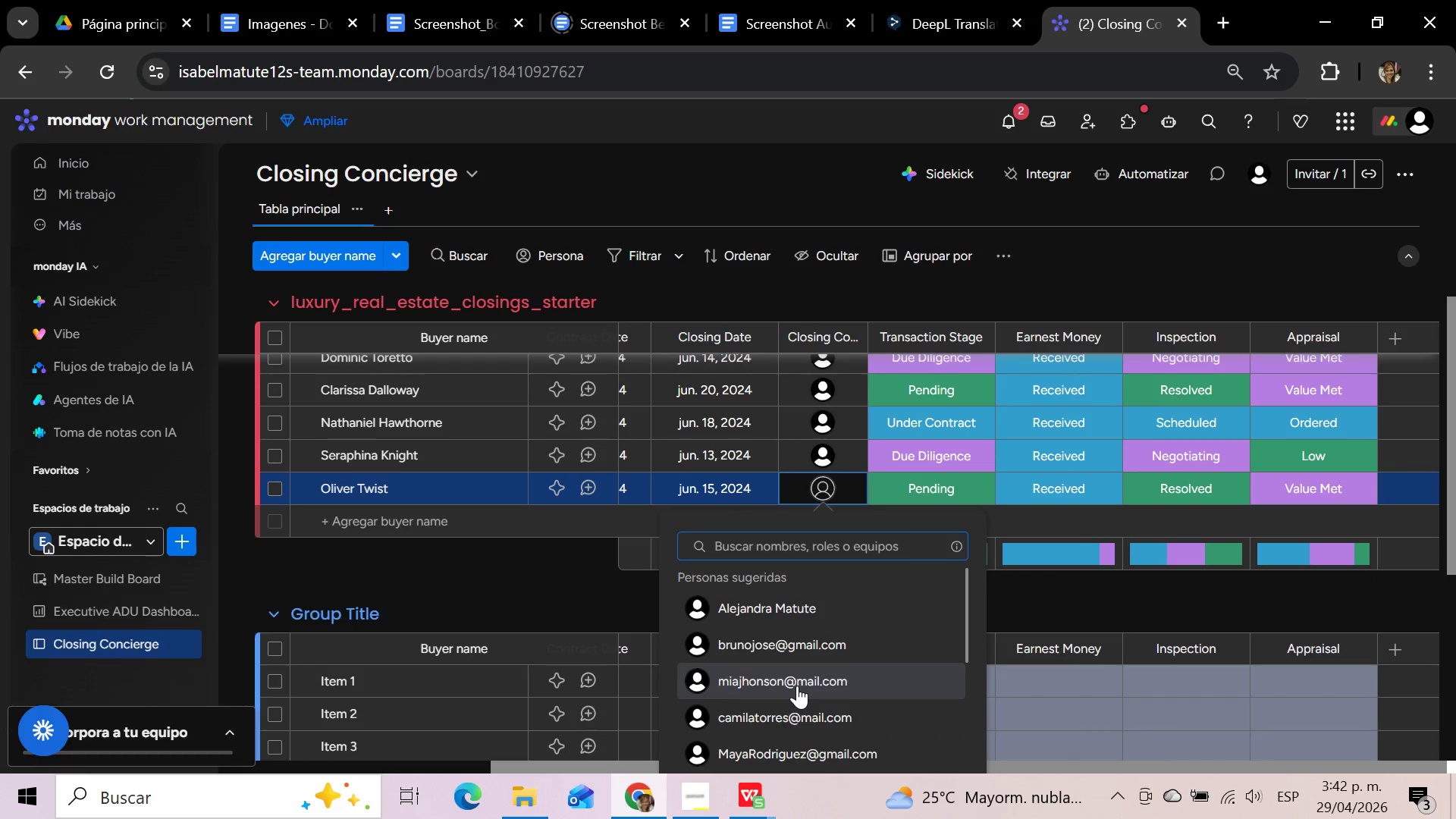 
left_click([797, 686])
 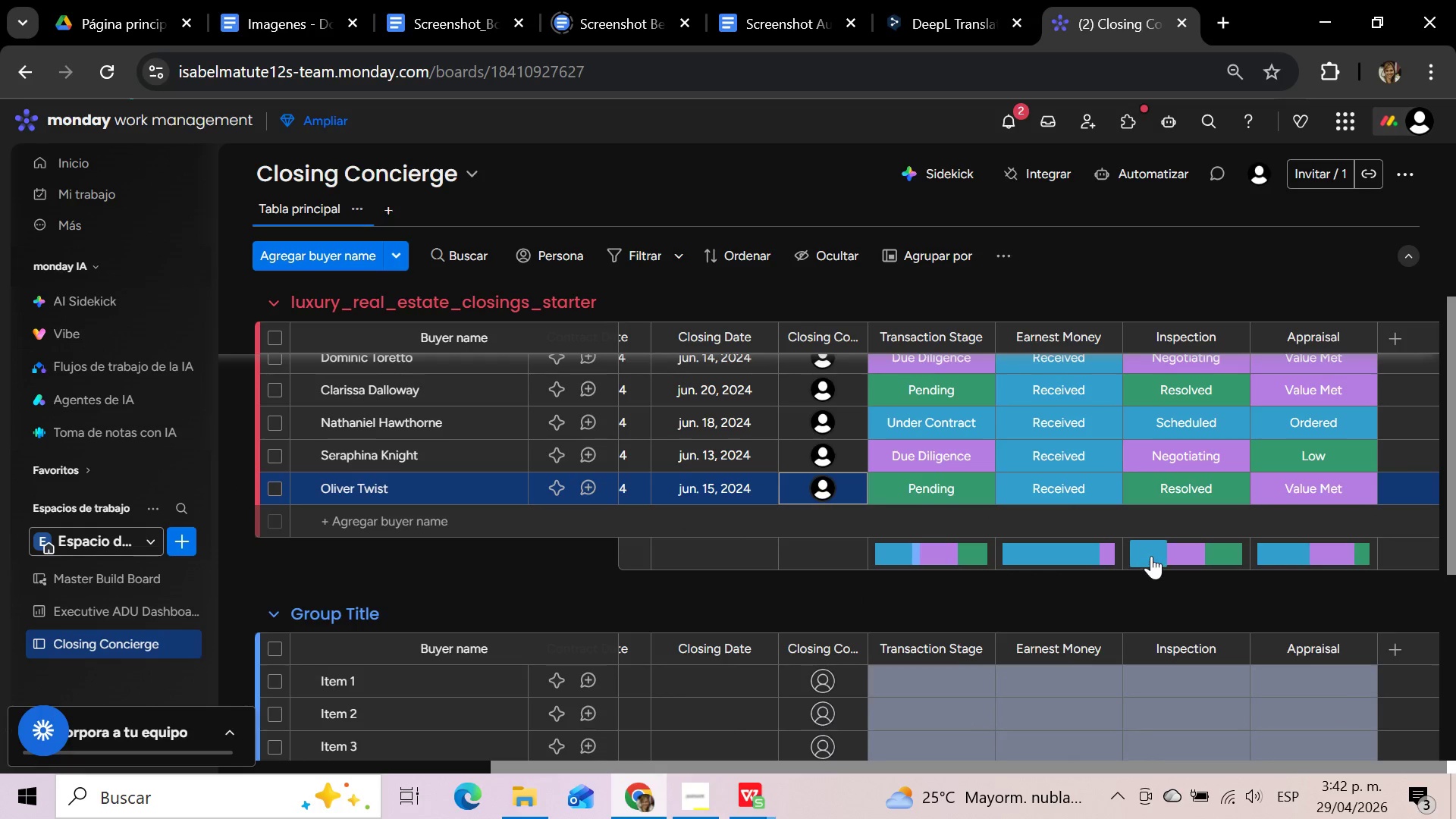 
scroll: coordinate [1151, 556], scroll_direction: up, amount: 9.0
 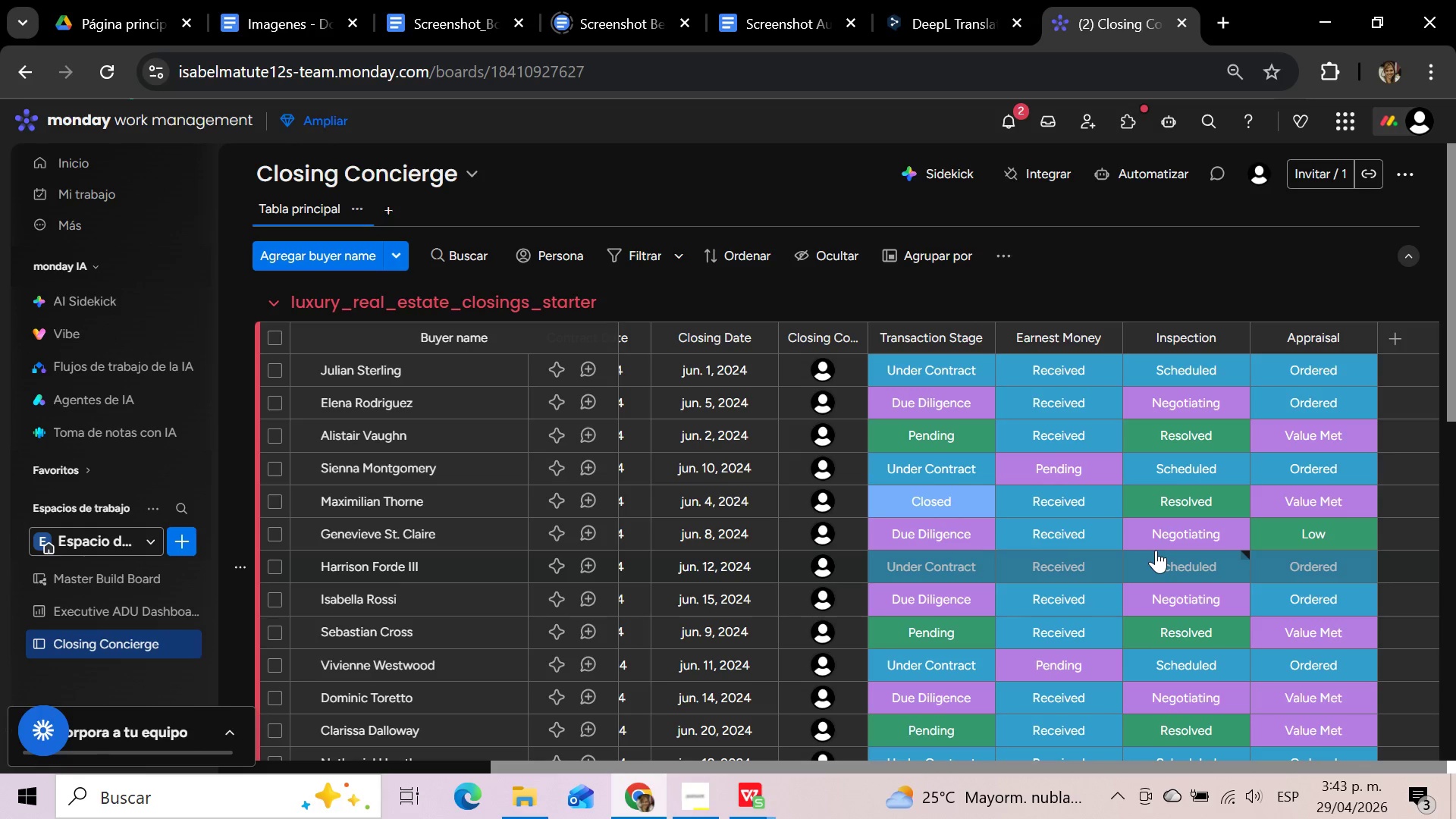 
wait(16.29)
 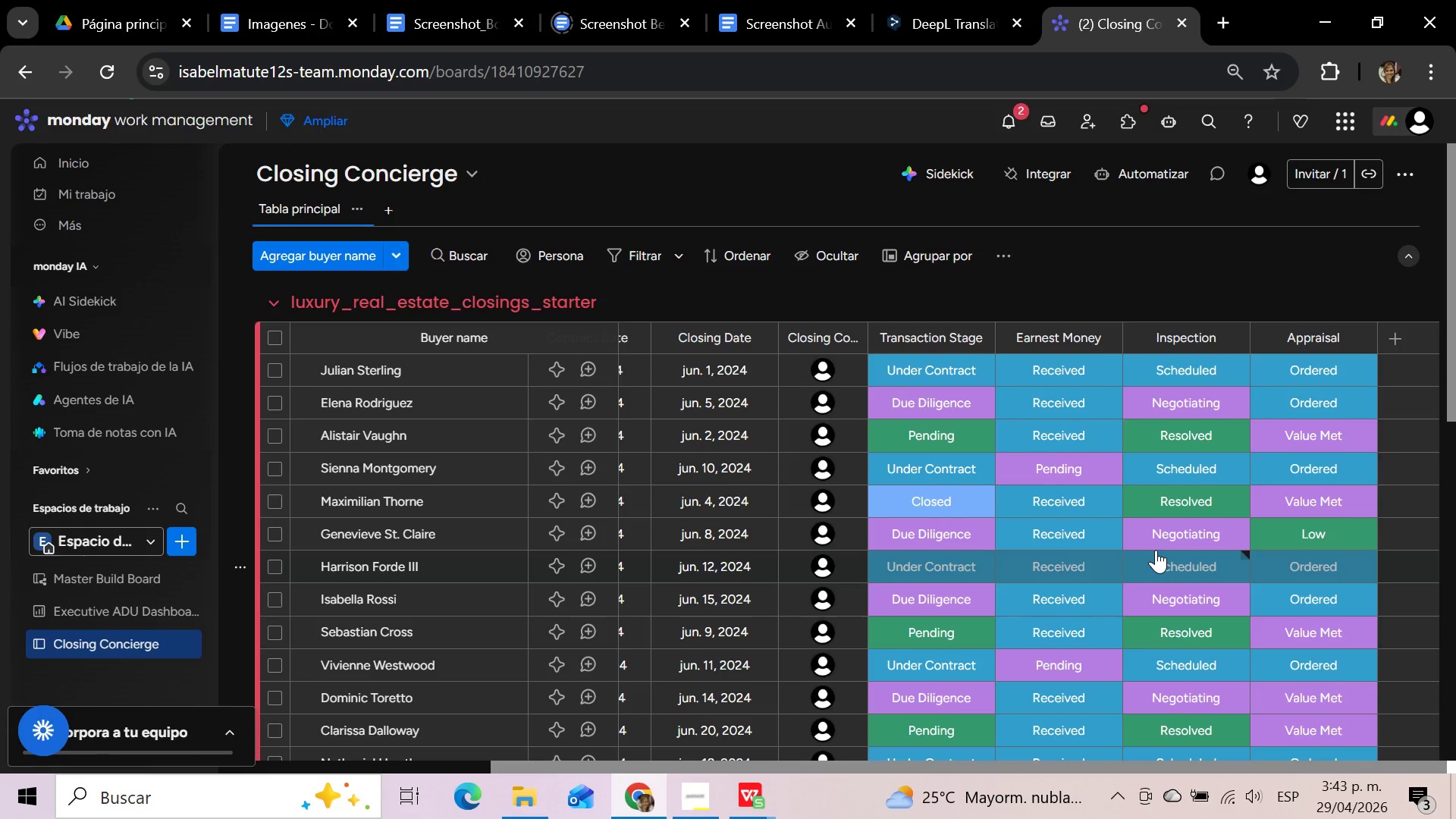 
left_click_drag(start_coordinate=[819, 765], to_coordinate=[352, 767])
 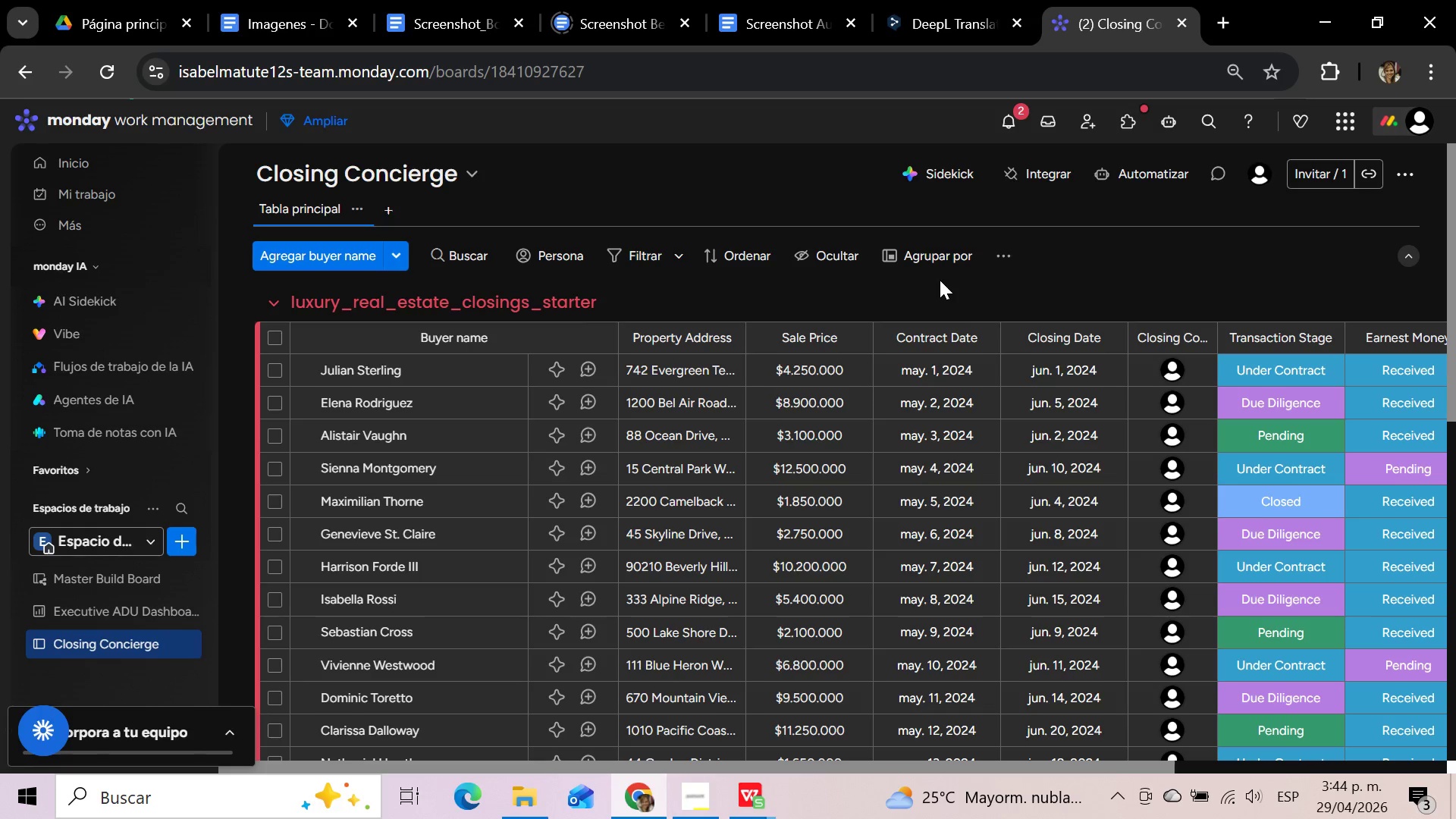 
wait(81.45)
 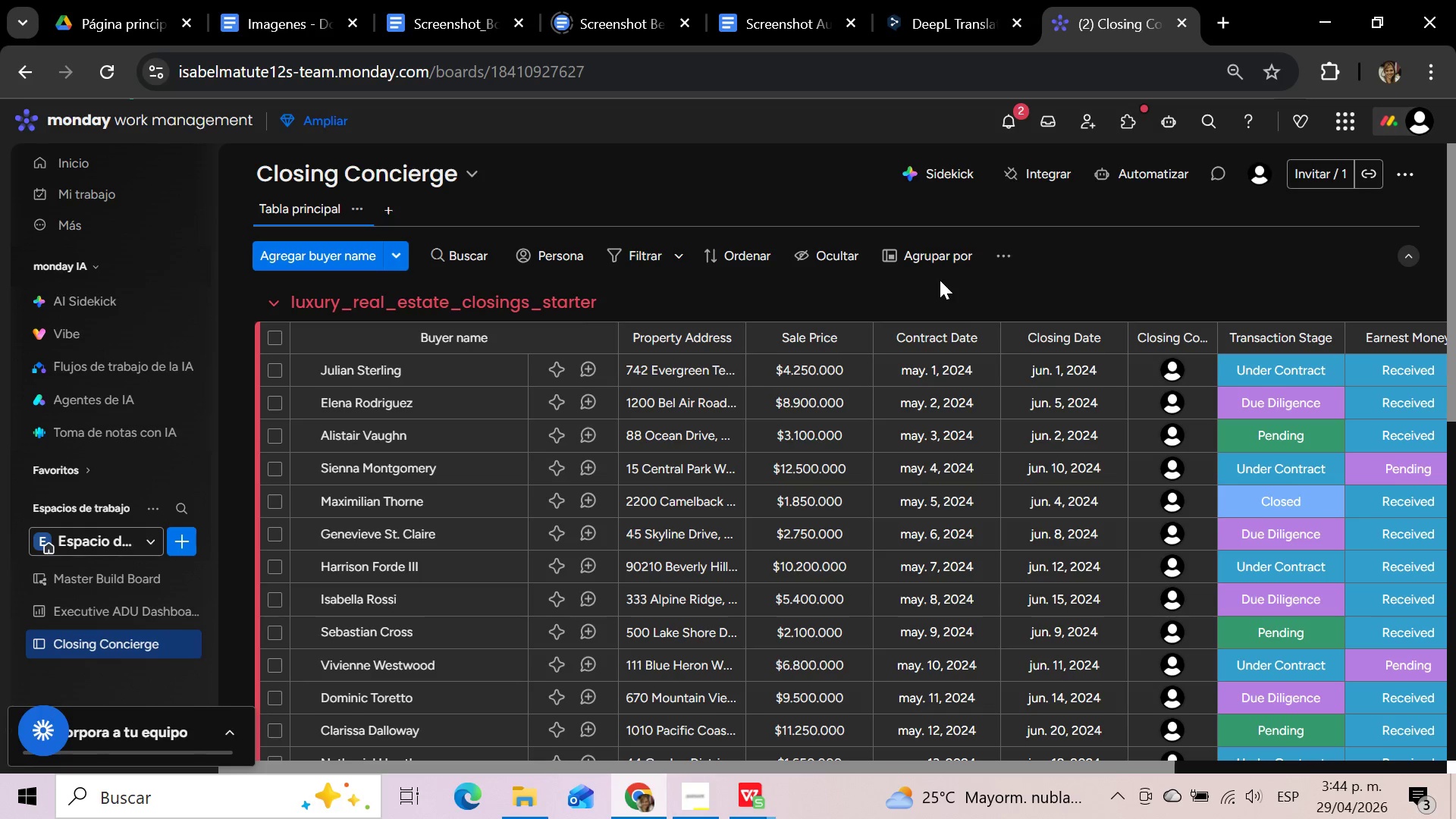 
left_click([1055, 285])
 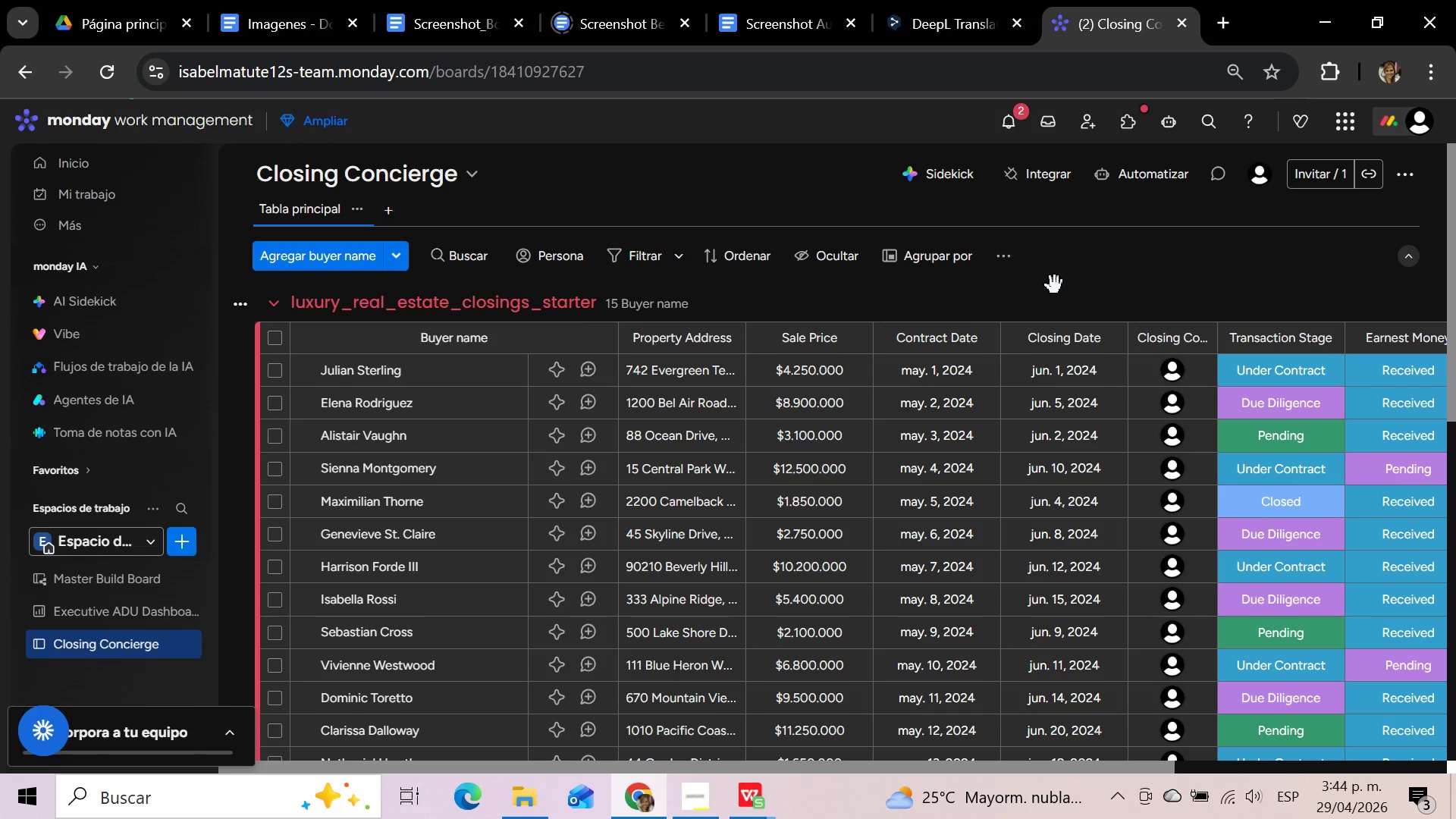 
wait(14.67)
 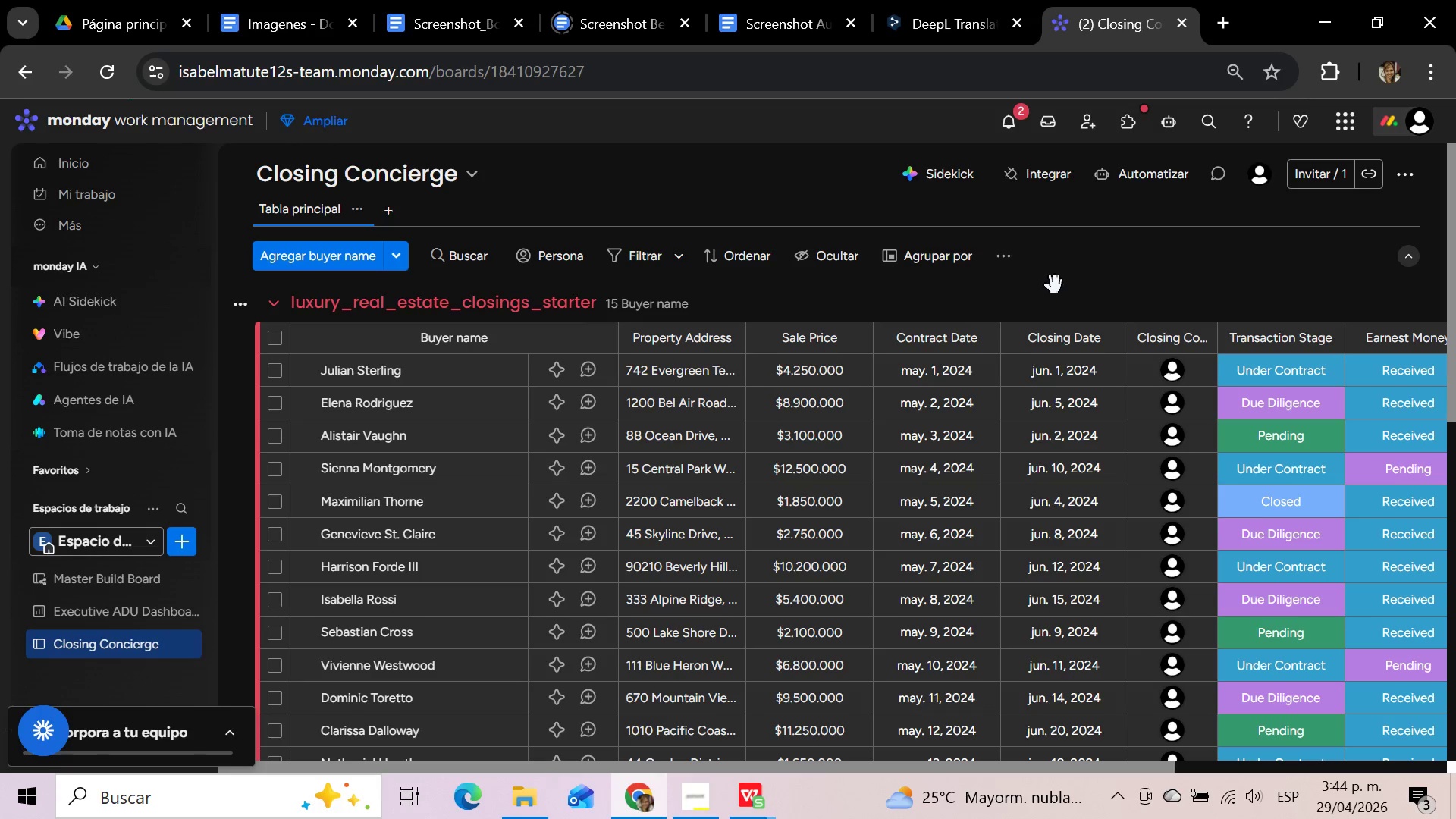 
left_click([391, 210])
 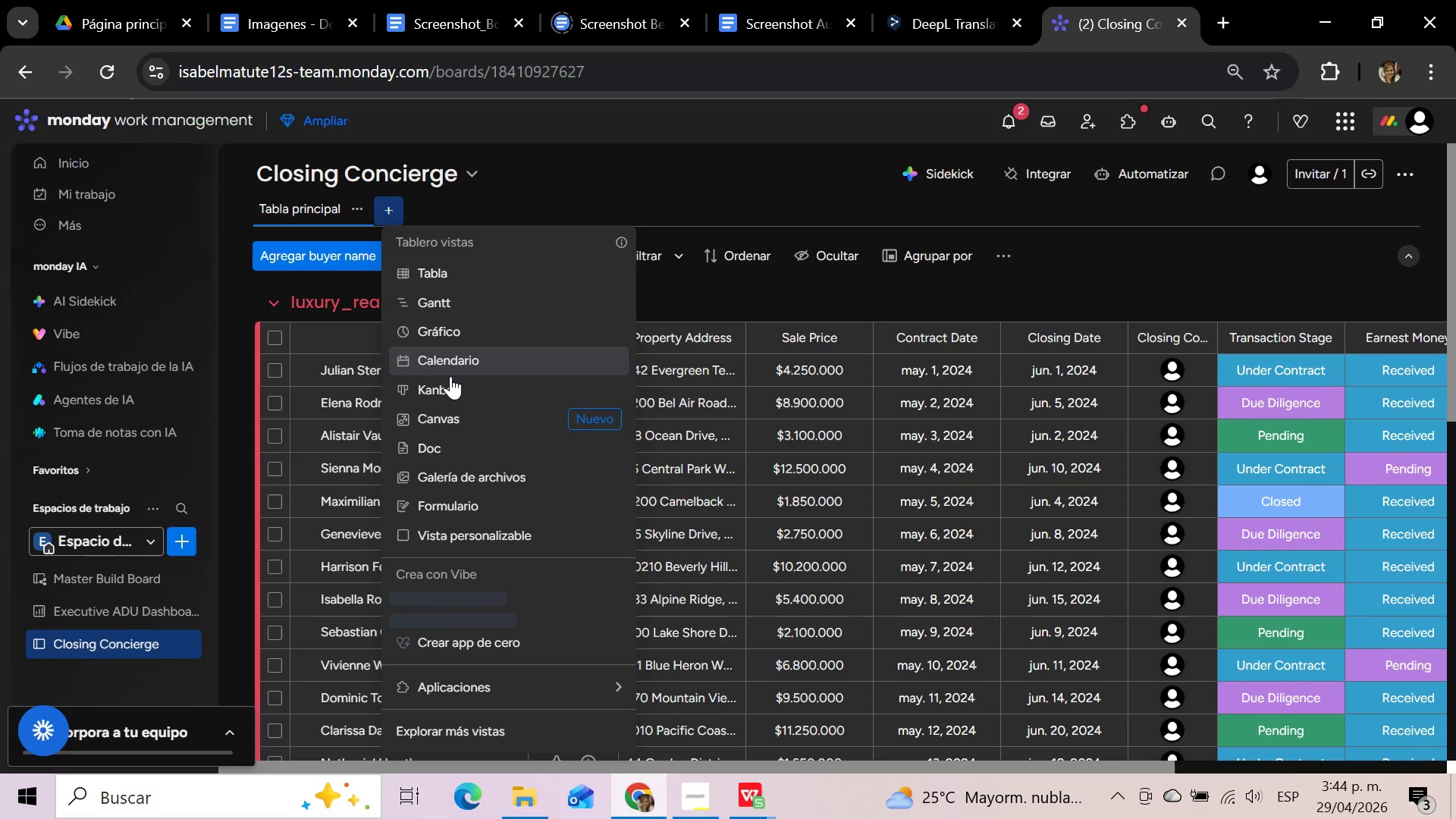 
left_click([450, 379])
 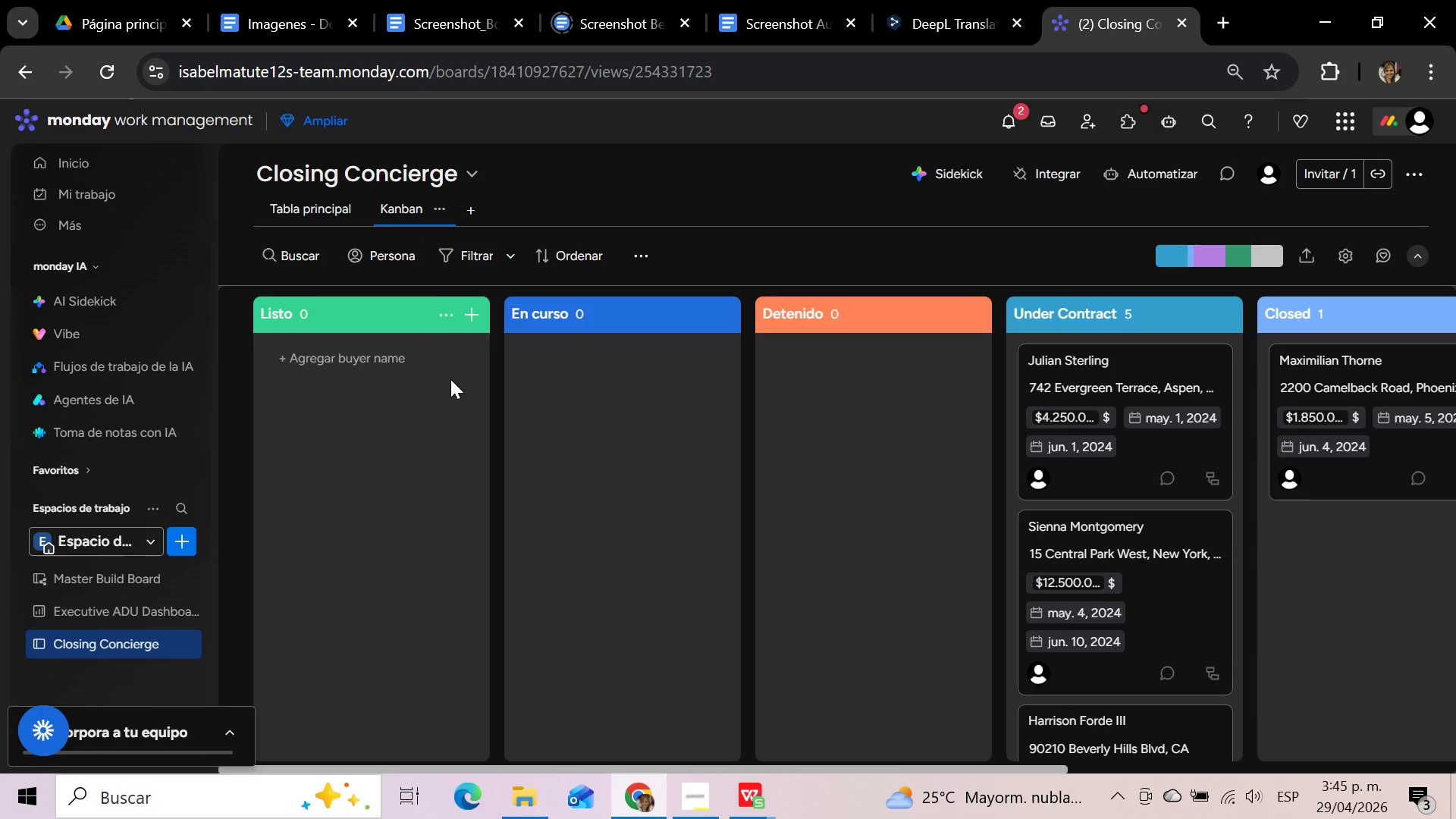 
wait(16.31)
 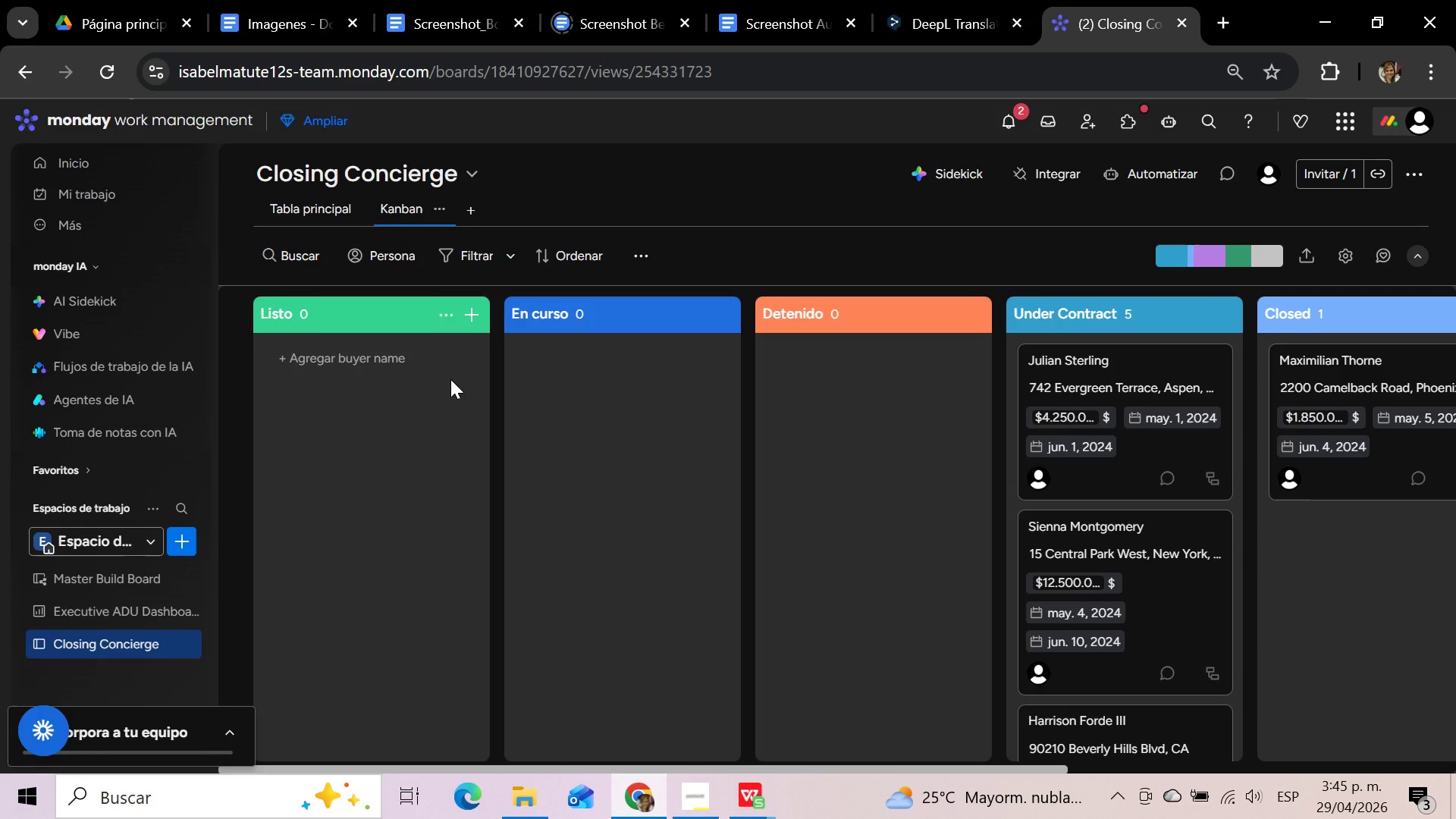 
left_click([412, 208])
 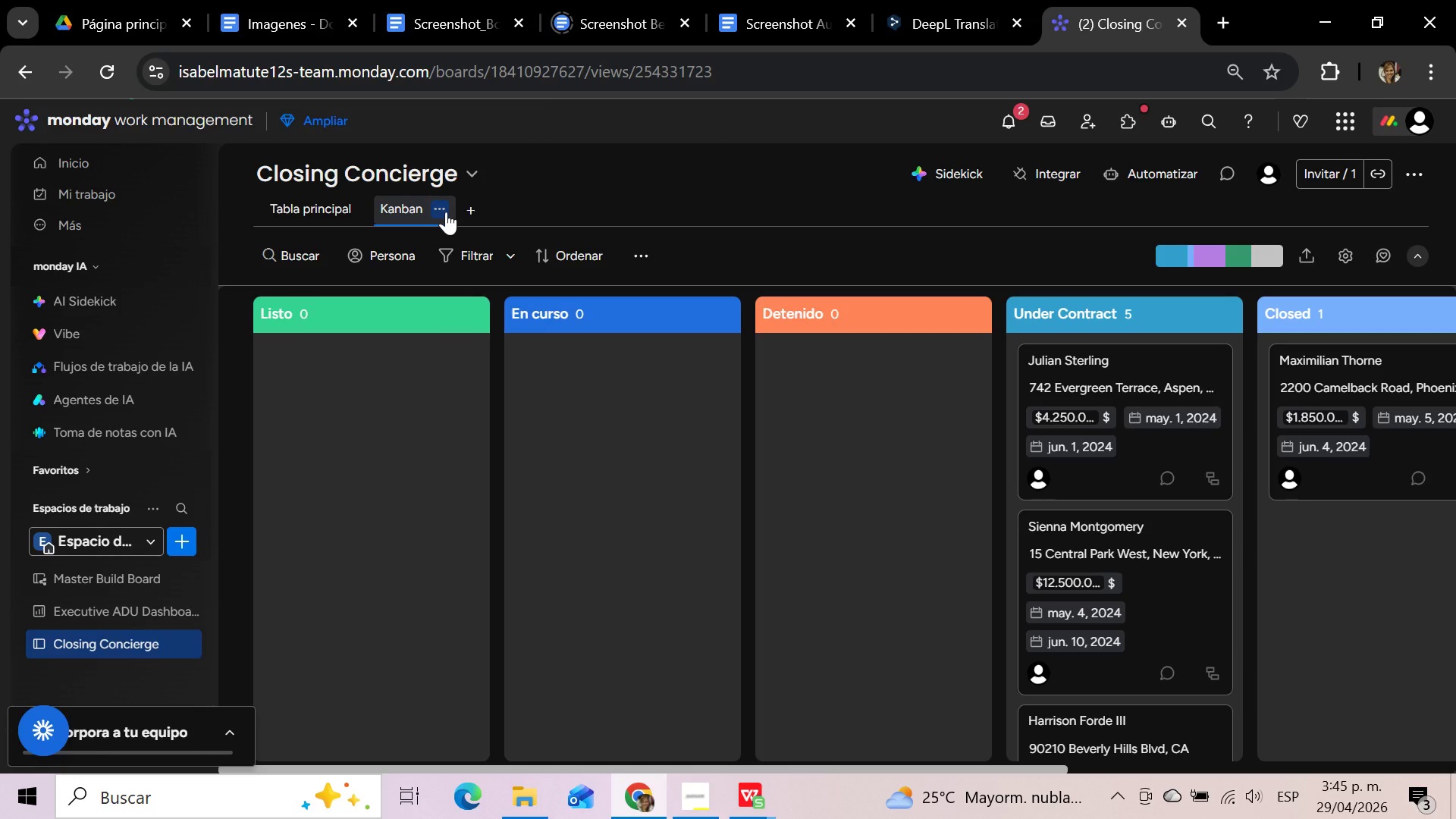 
left_click([446, 212])
 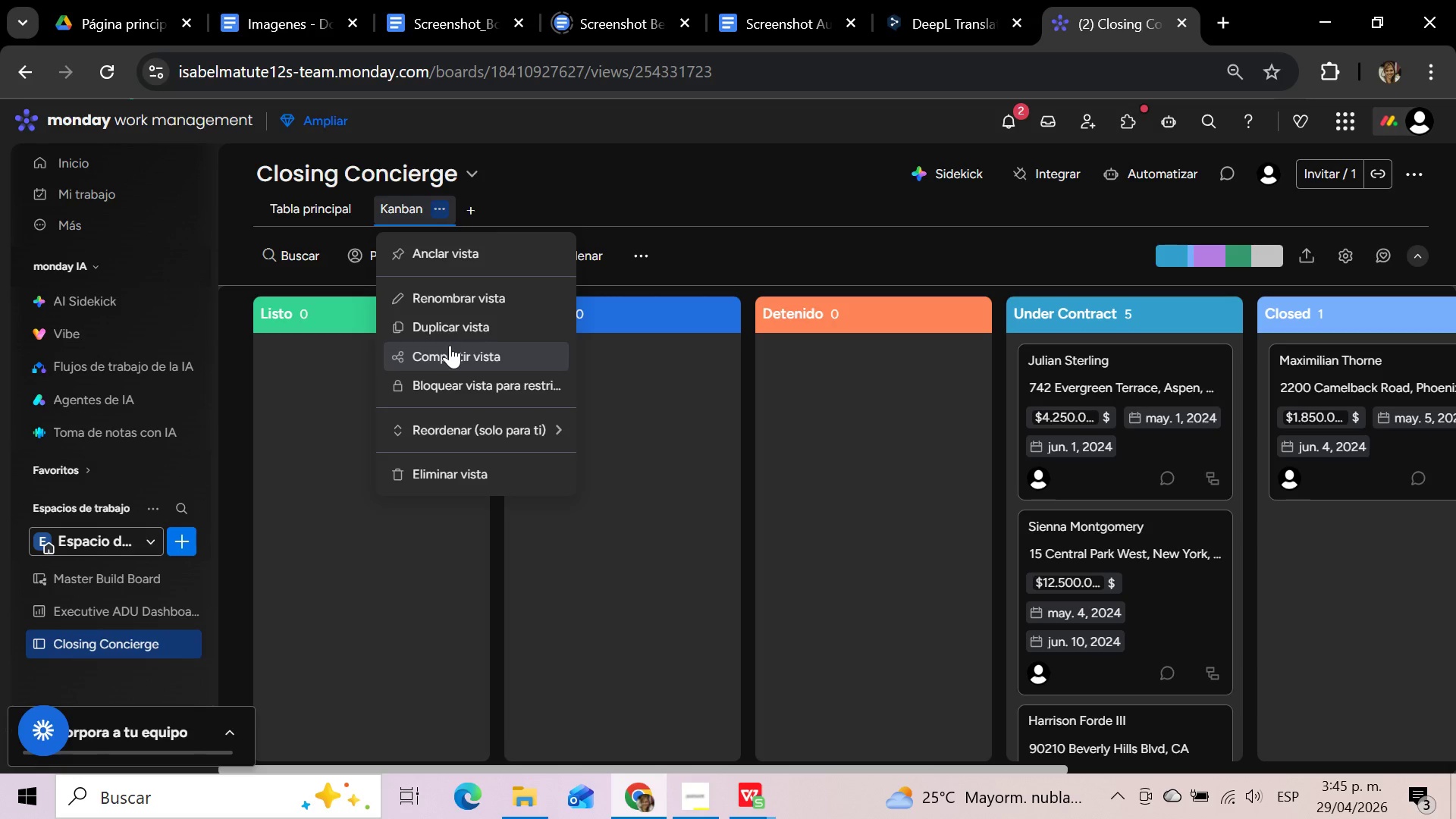 
wait(5.09)
 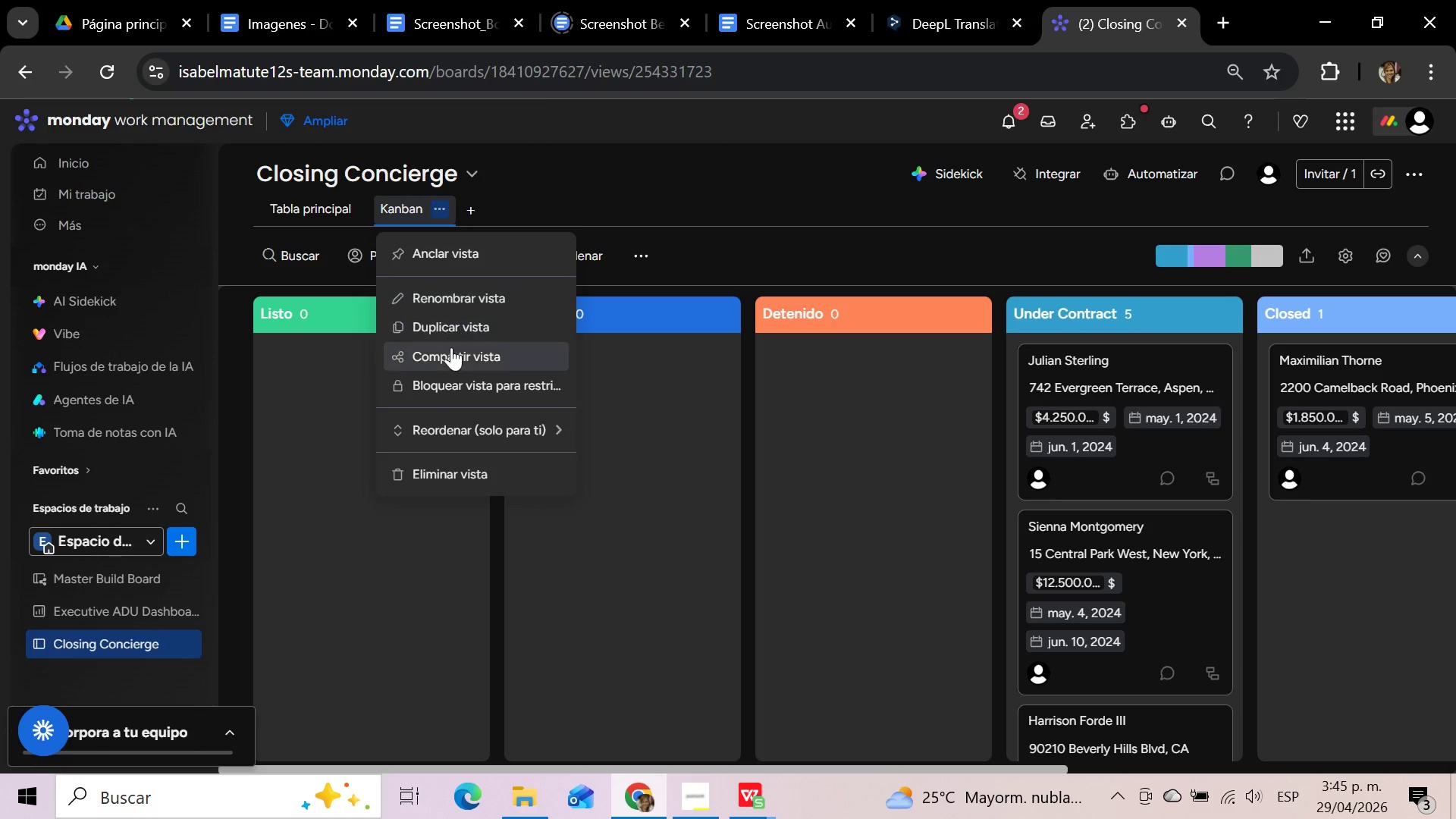 
left_click([453, 289])
 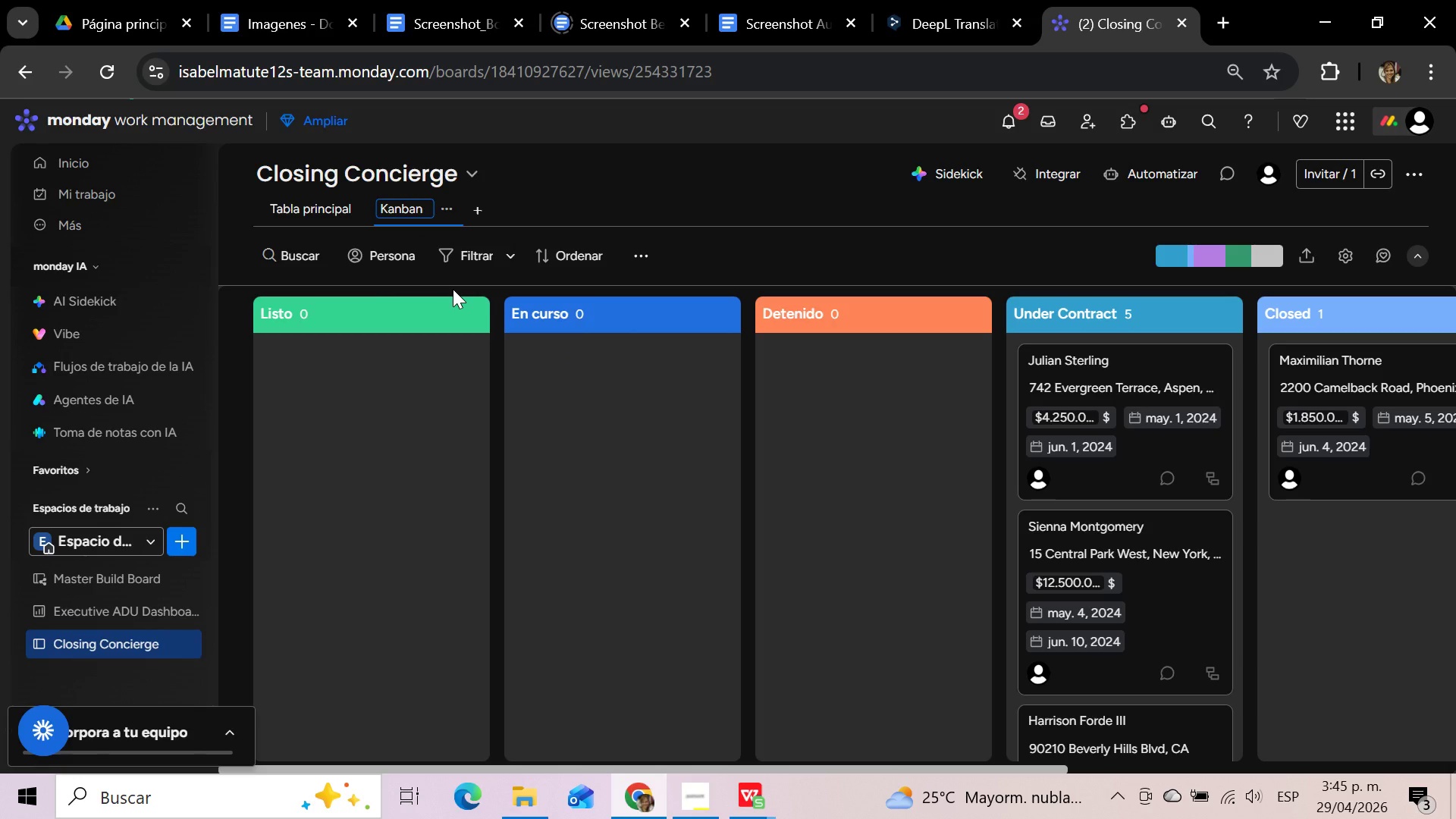 
hold_key(key=Backspace, duration=0.89)
 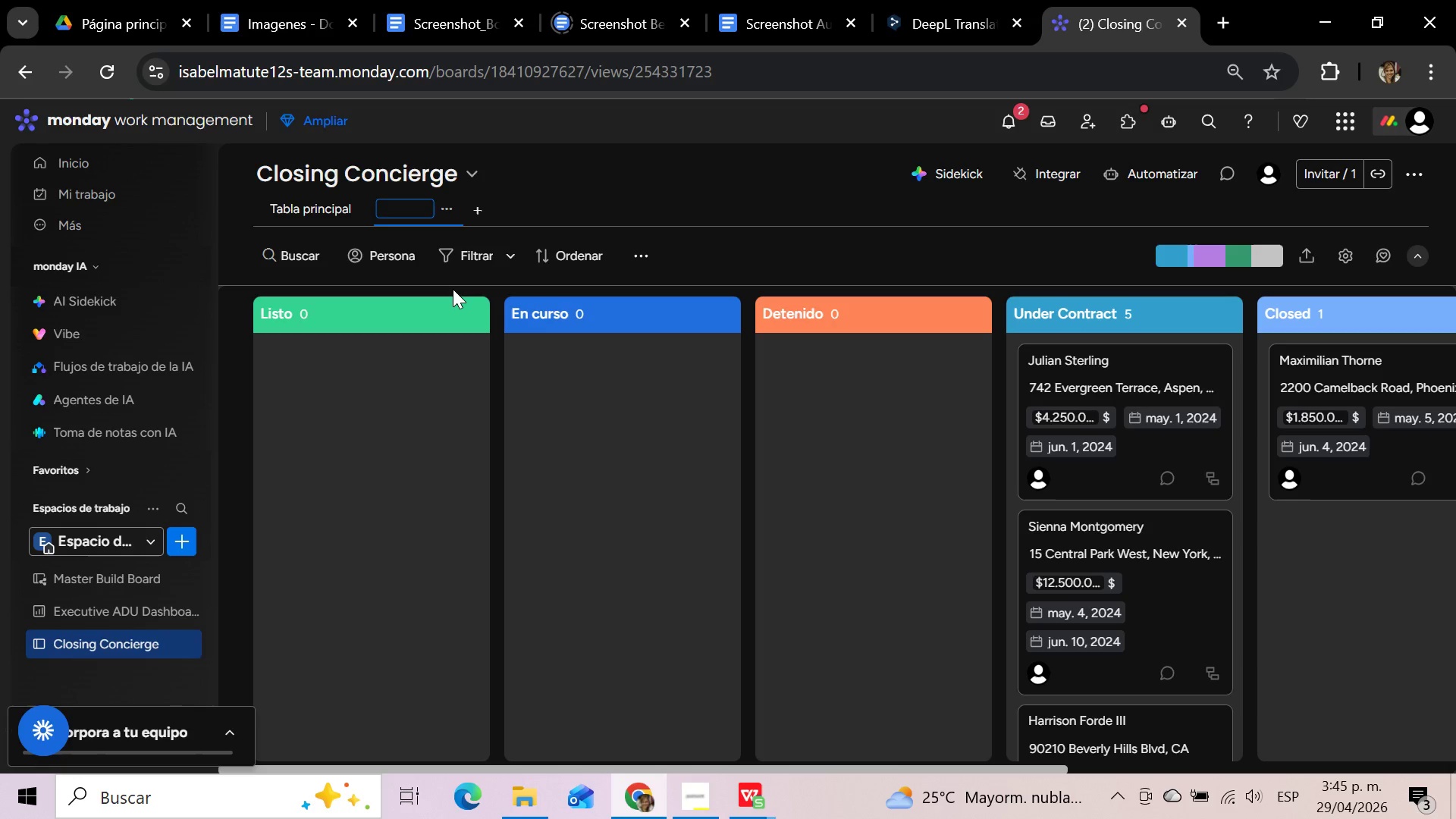 
wait(10.42)
 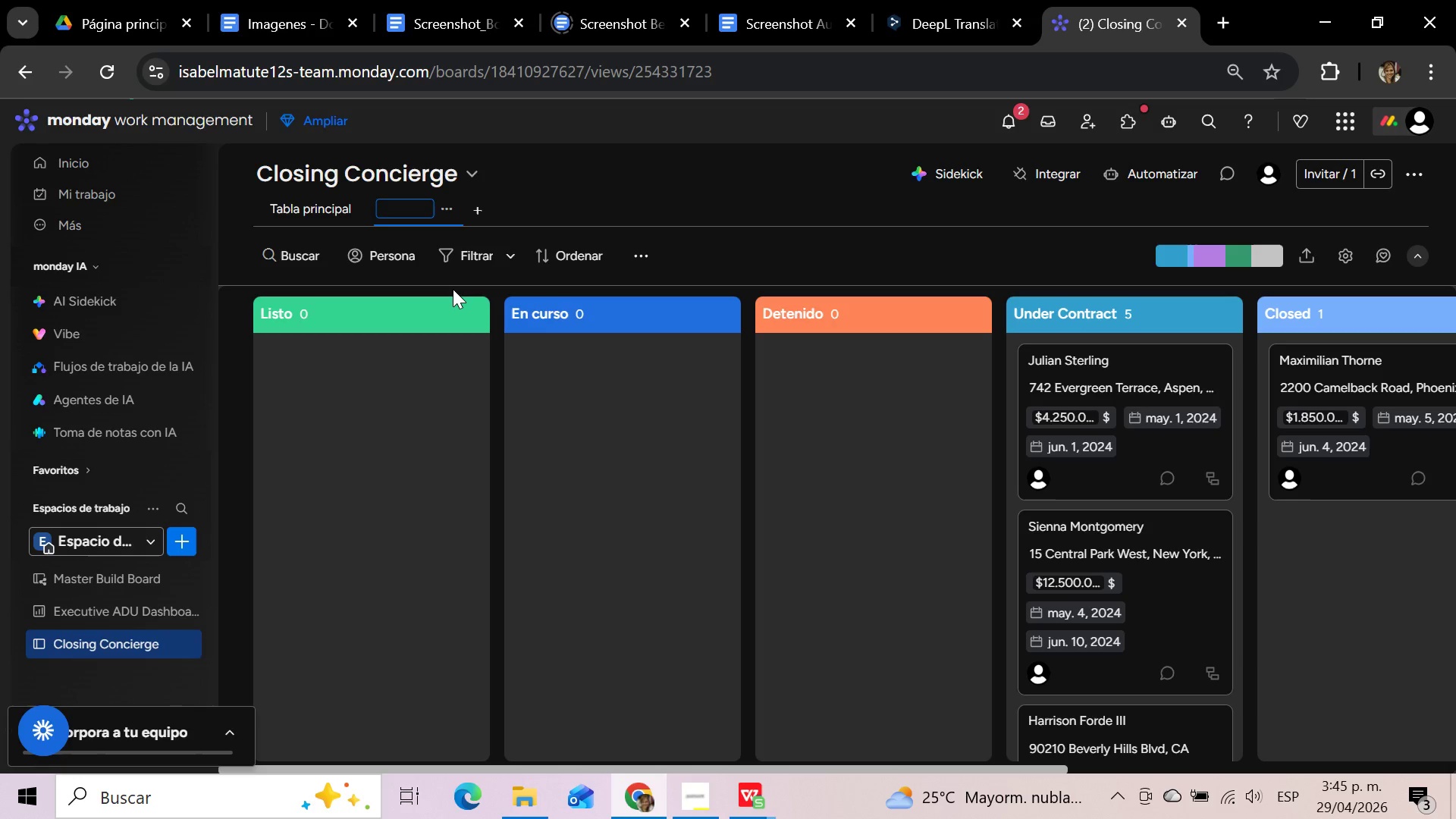 
type(Kanban- Transaction Stage)
 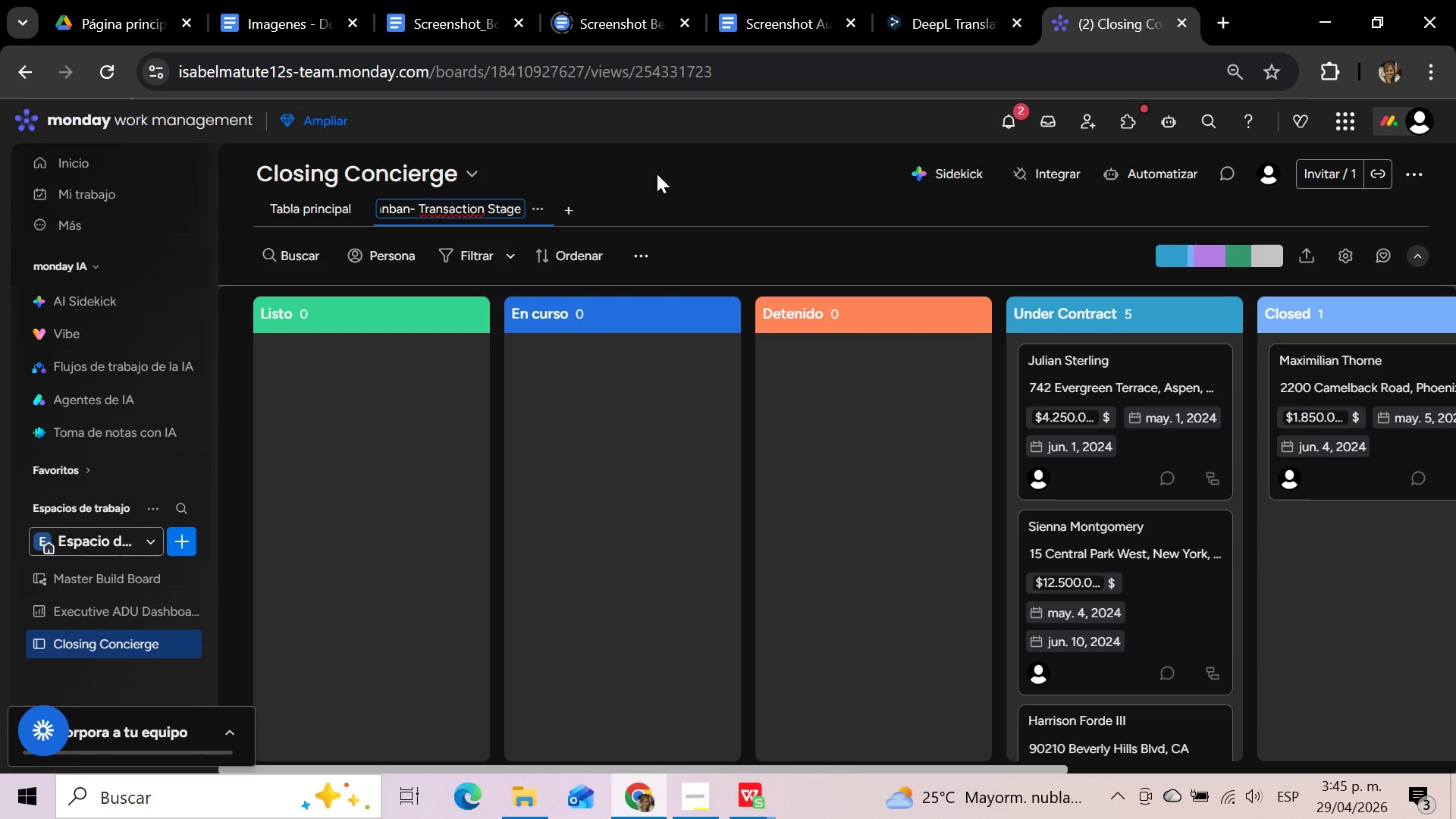 
left_click([704, 190])
 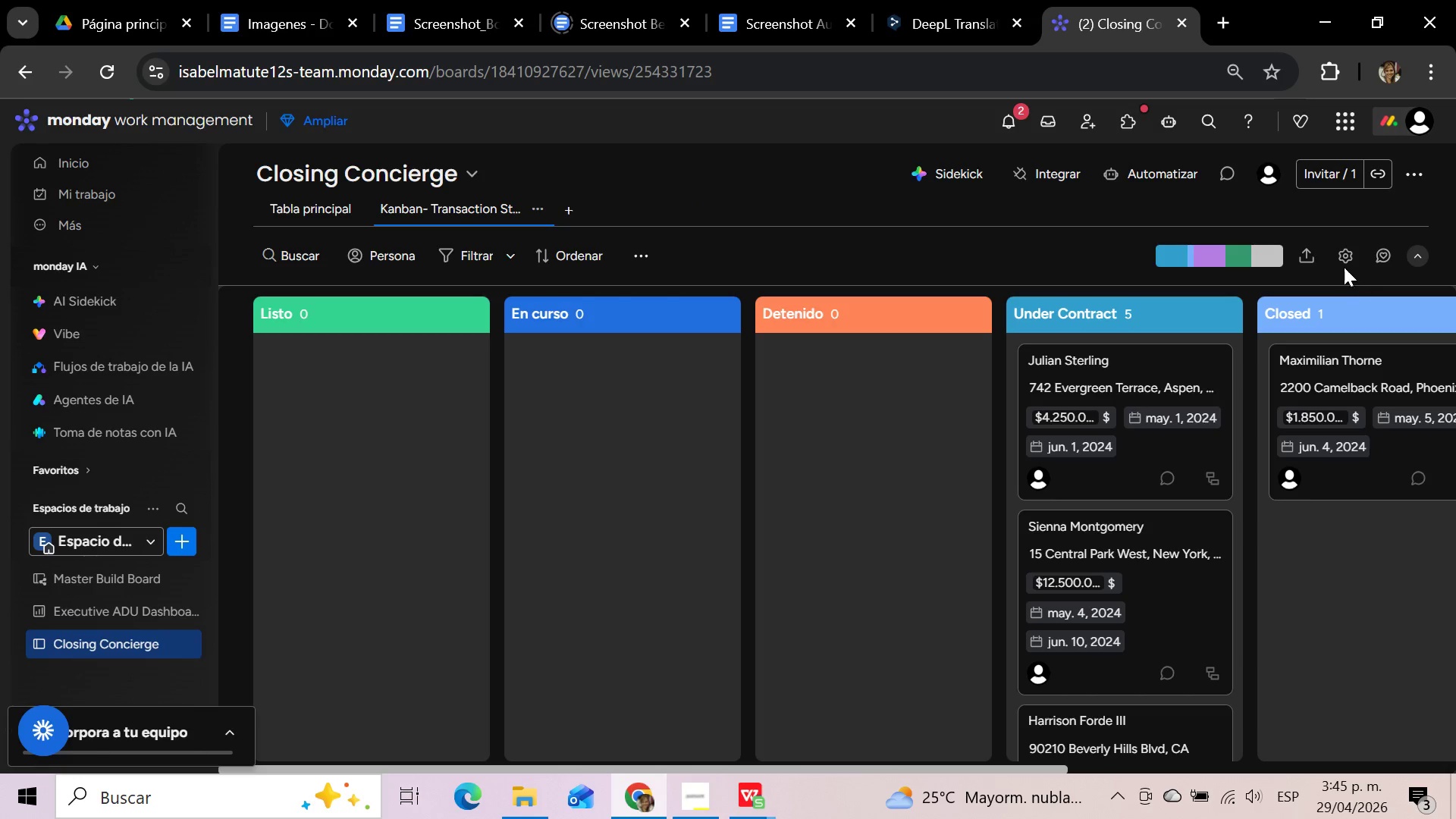 
left_click([1344, 260])
 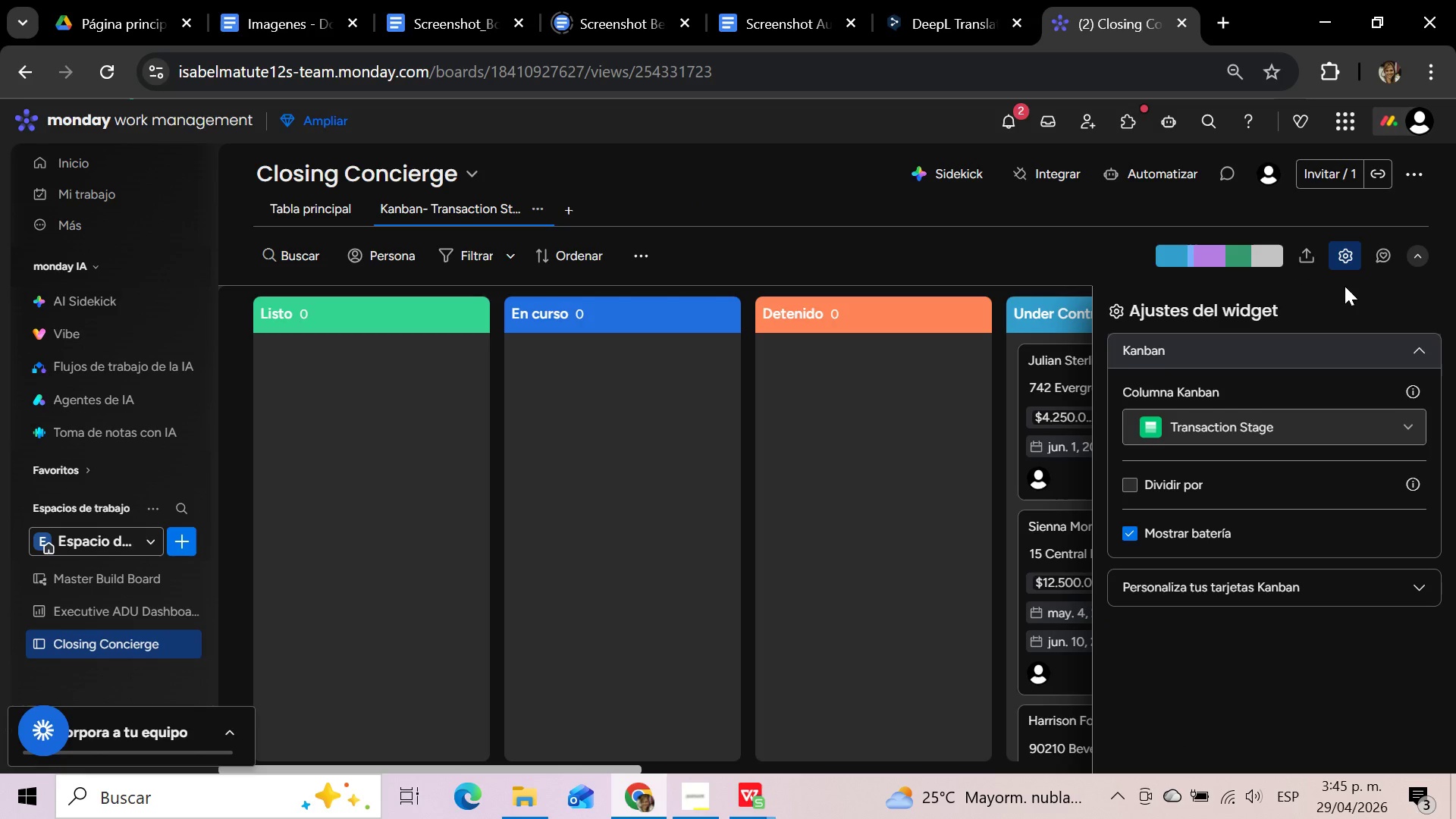 
left_click([1348, 355])
 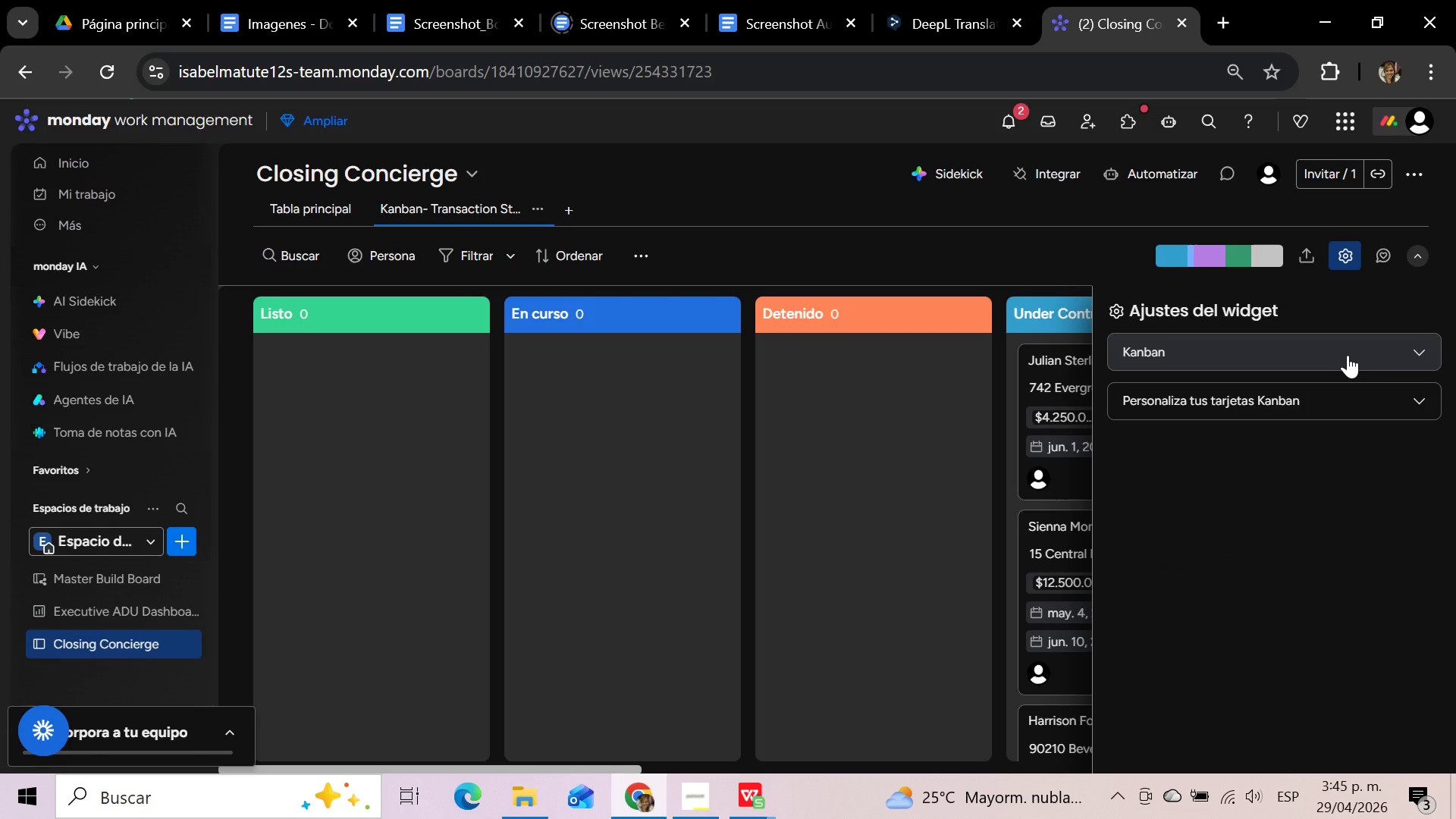 
left_click([1348, 355])
 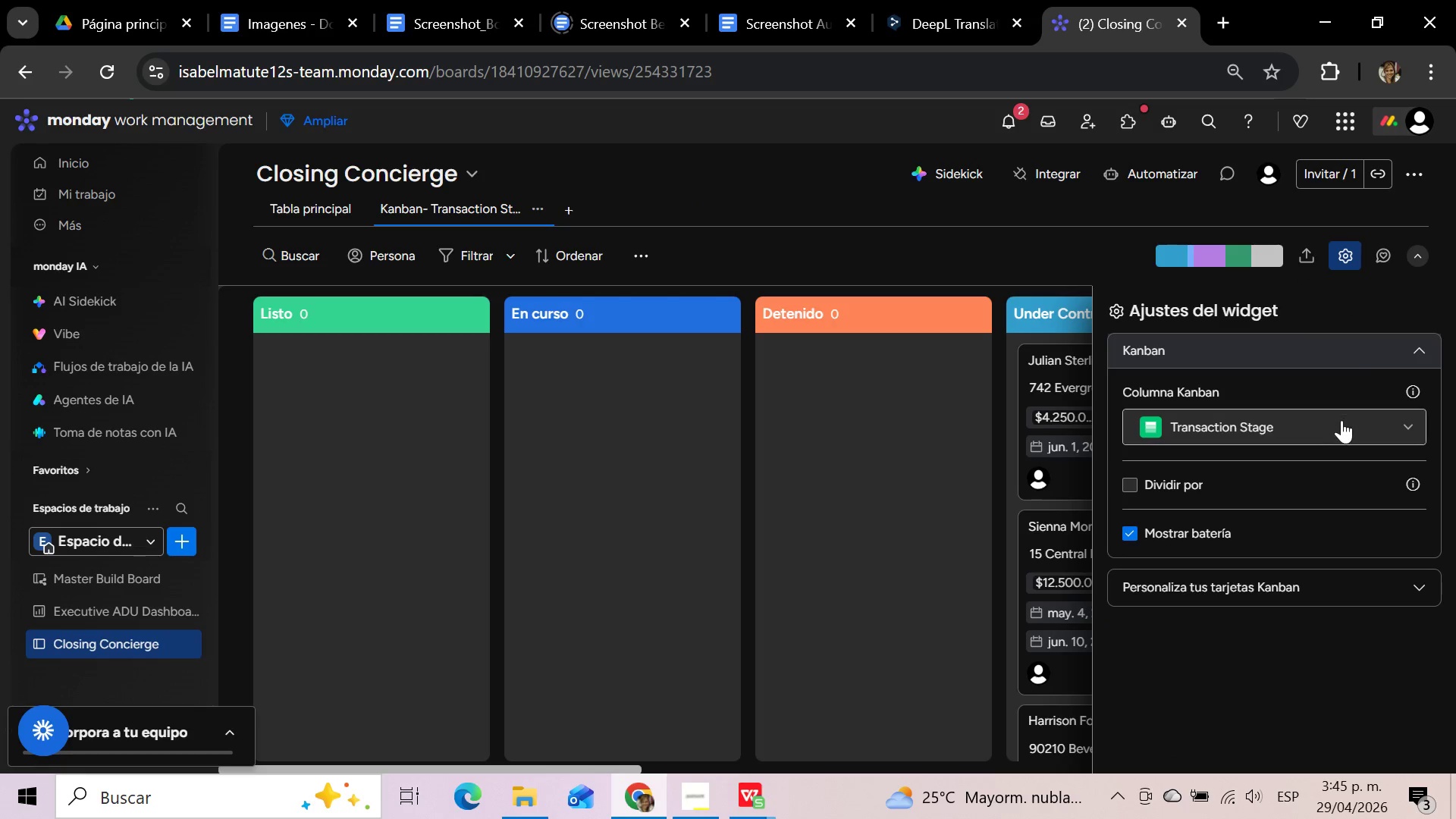 
left_click([1341, 427])
 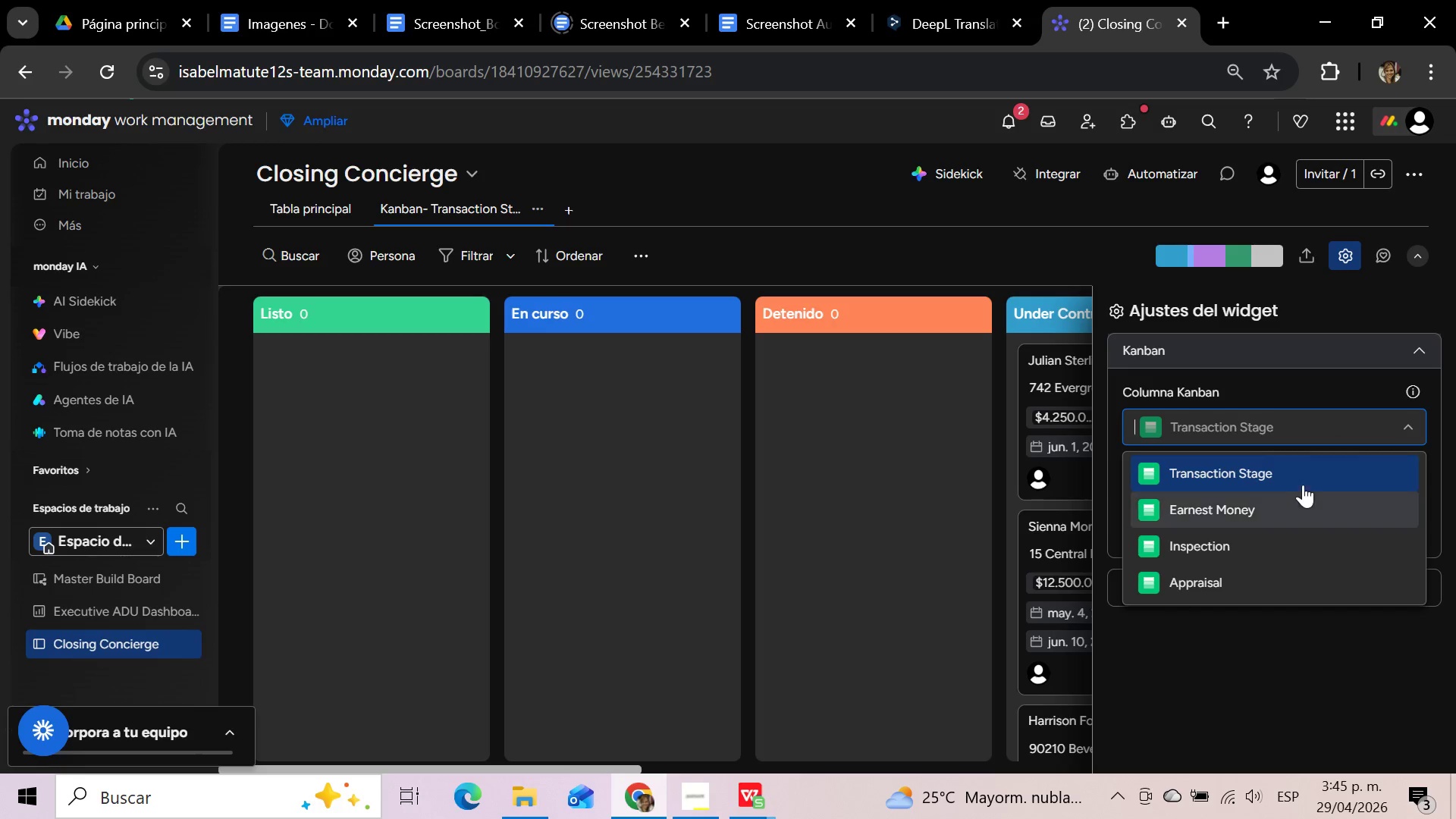 
left_click([1306, 473])
 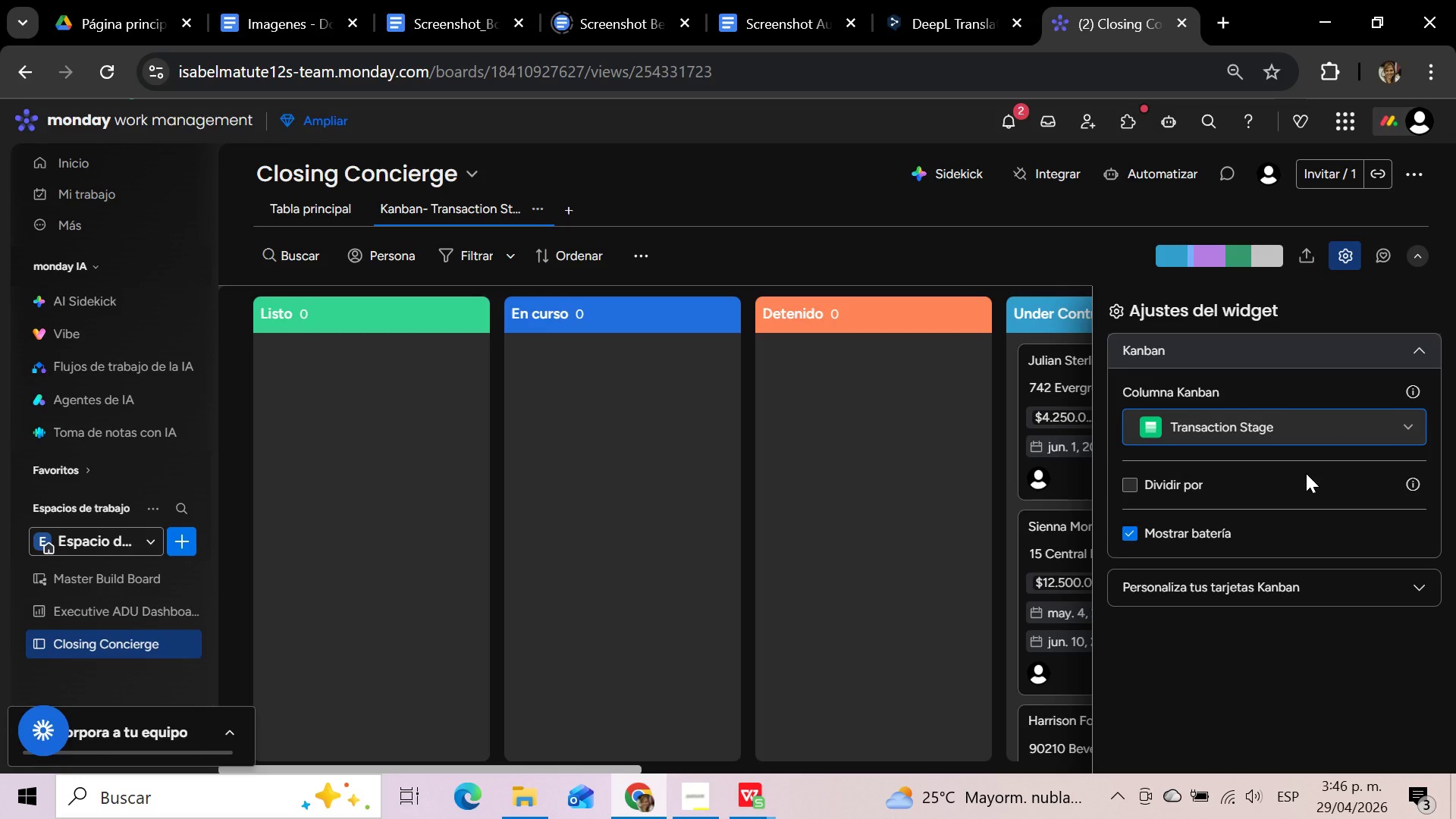 
wait(7.42)
 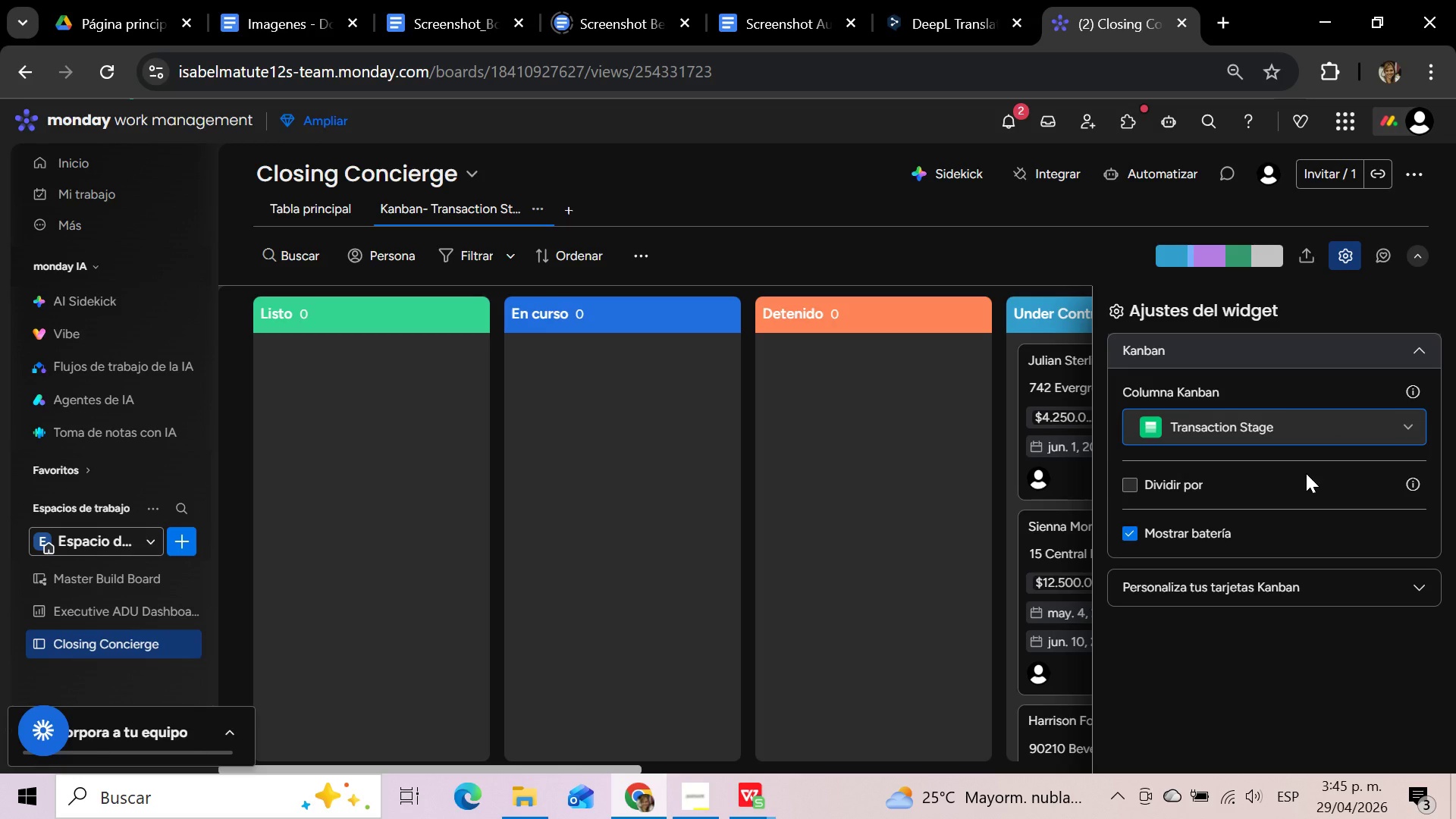 
left_click([1357, 439])
 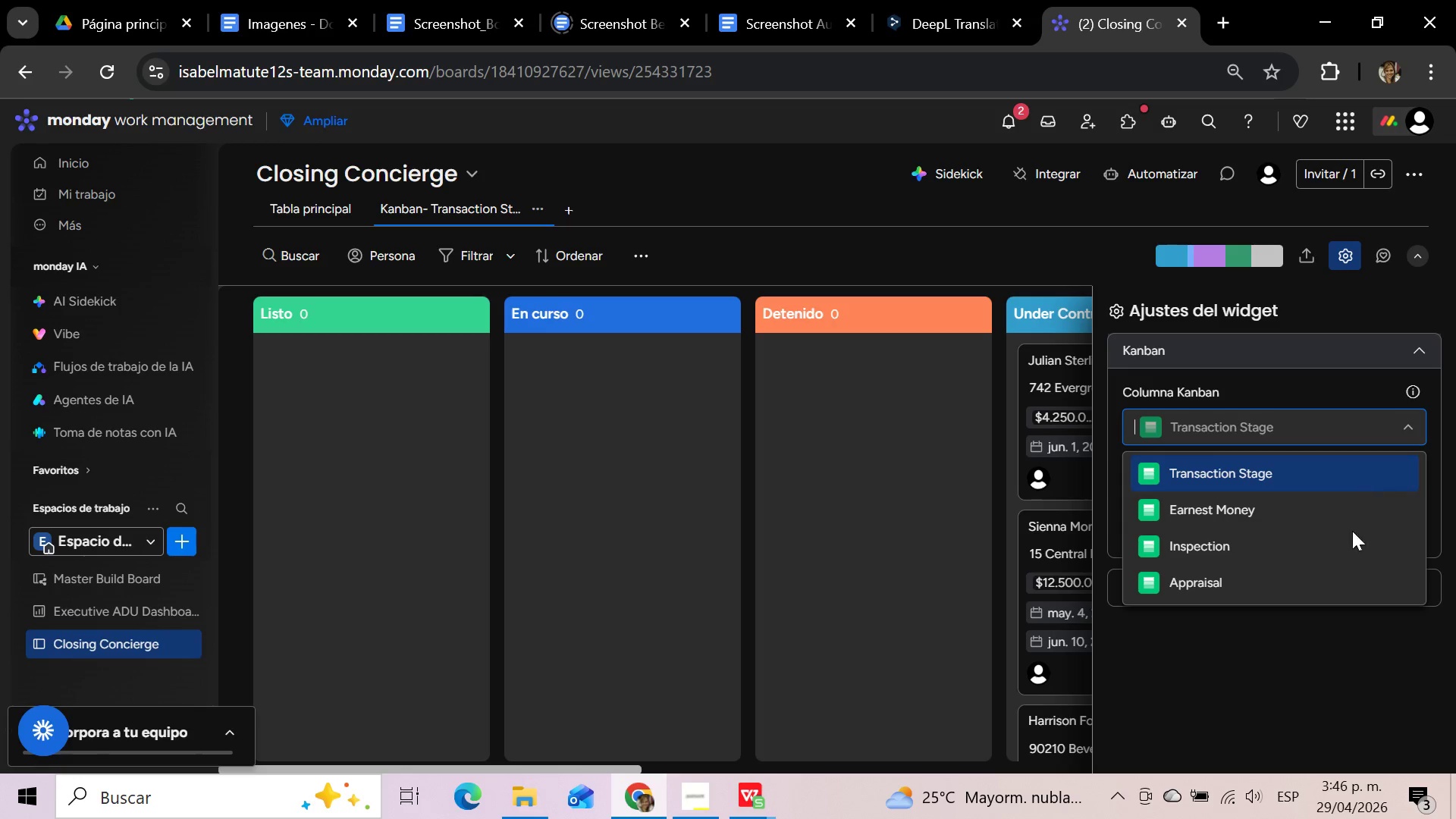 
scroll: coordinate [1338, 590], scroll_direction: down, amount: 2.0
 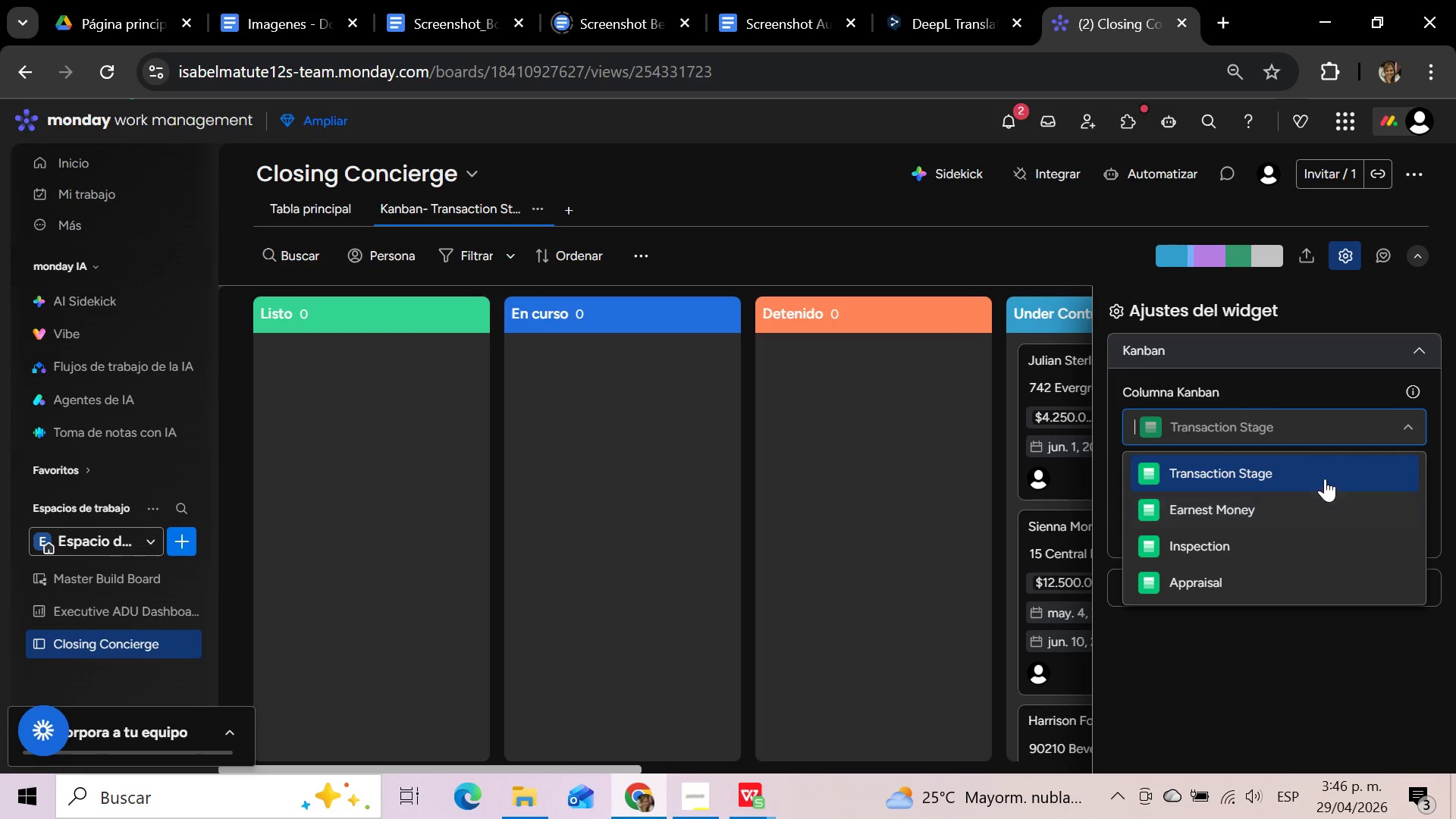 
left_click([1320, 459])
 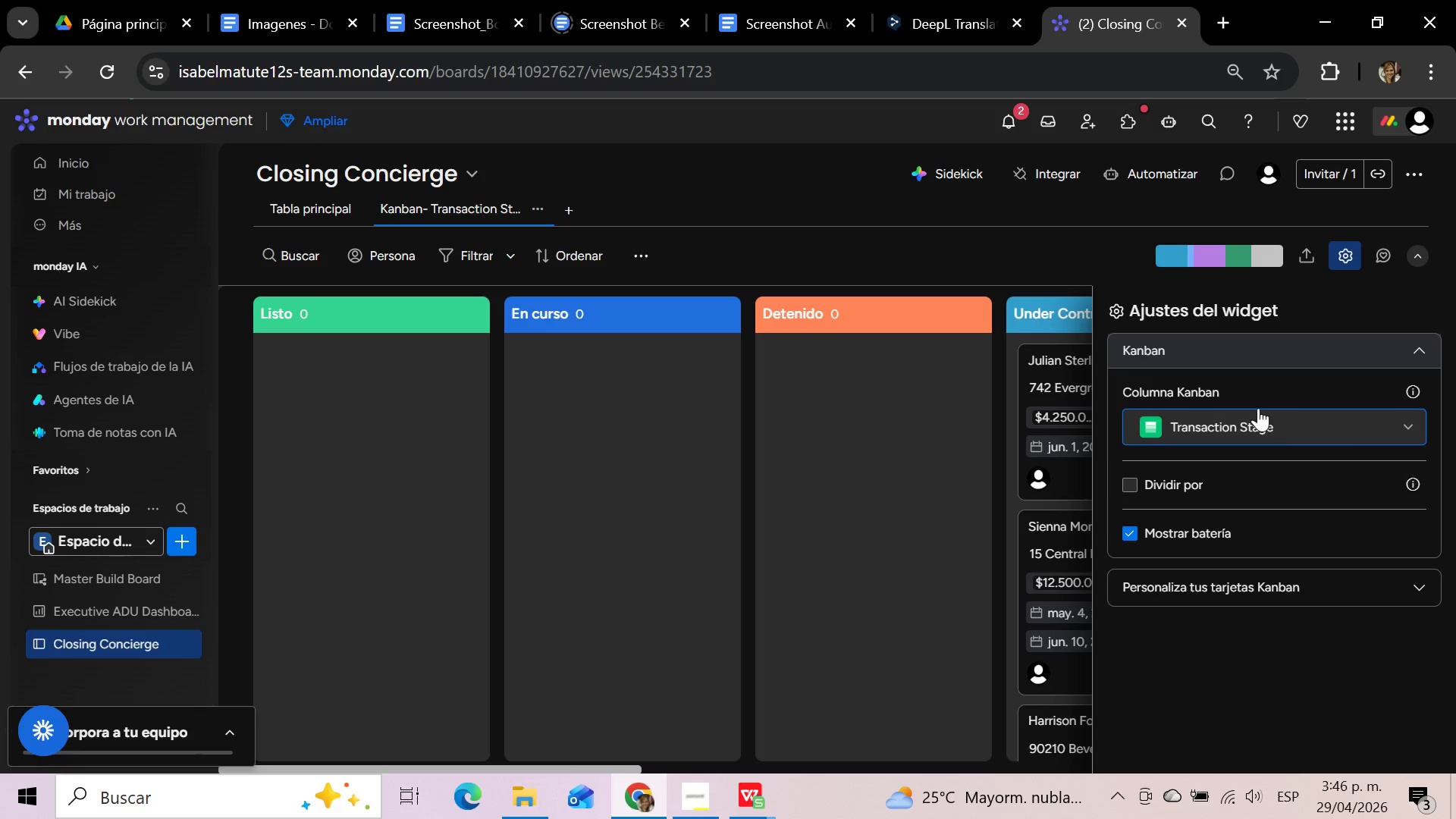 
left_click([1034, 257])
 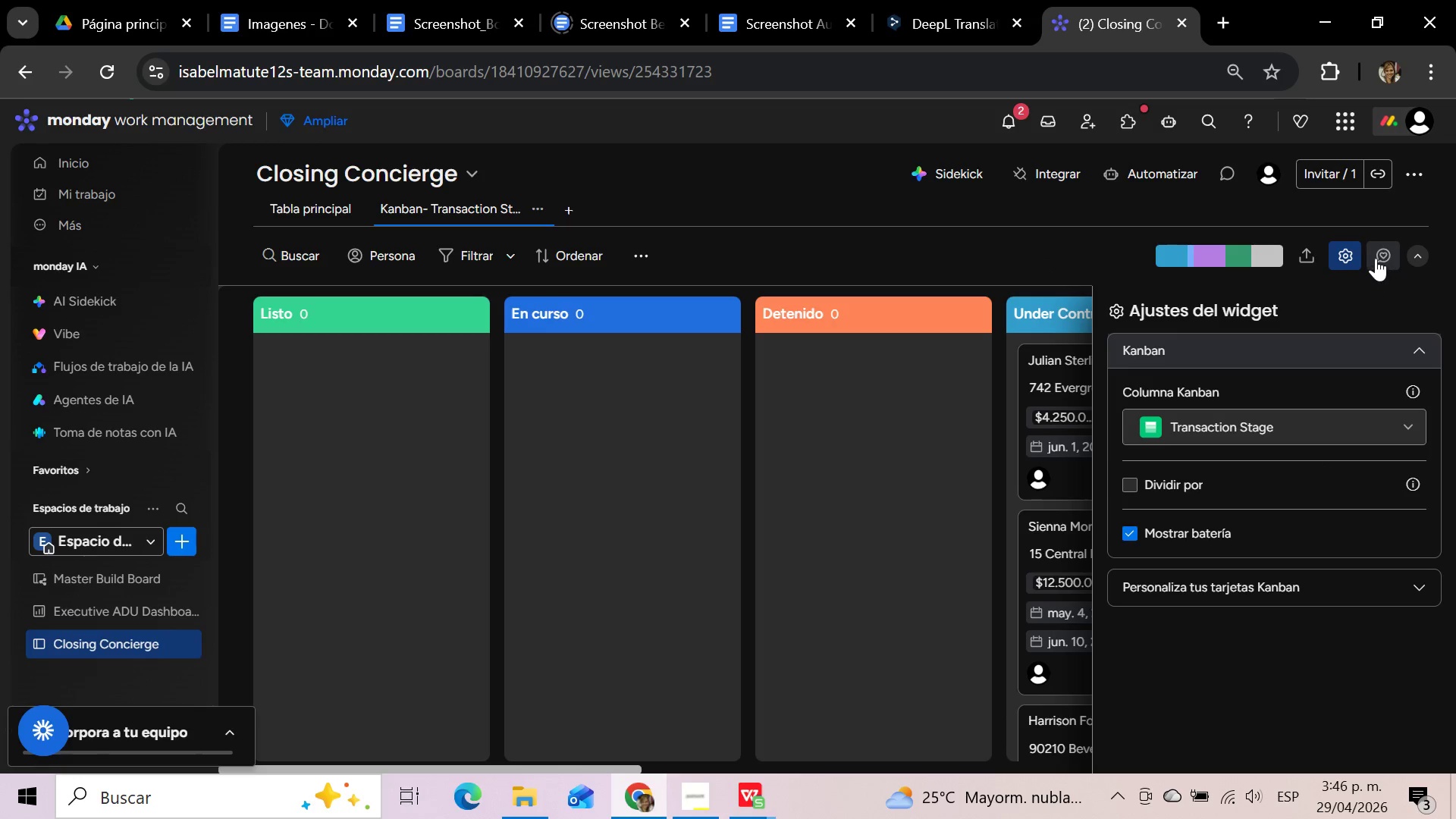 
left_click([1349, 255])
 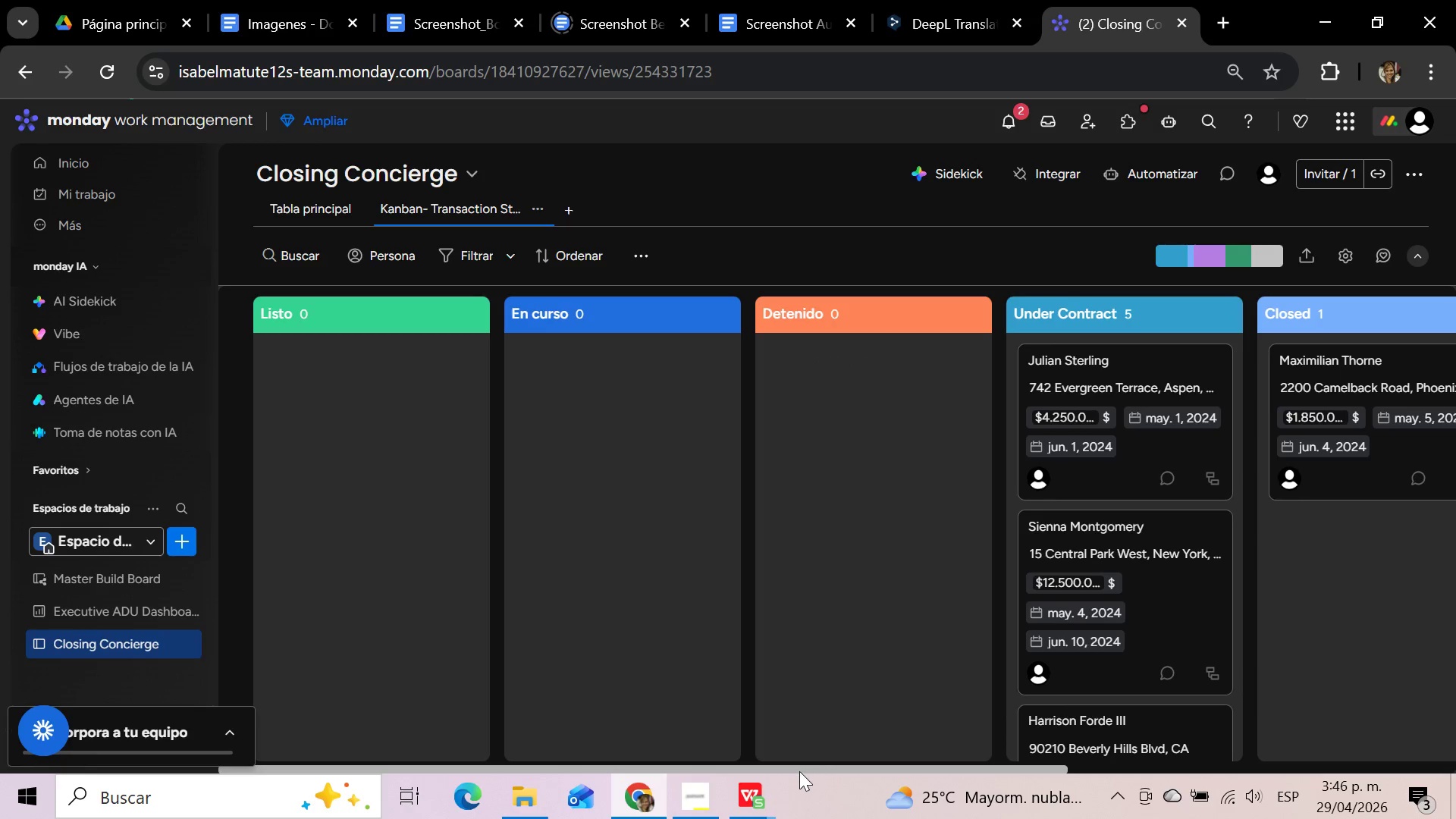 
left_click_drag(start_coordinate=[799, 771], to_coordinate=[533, 784])
 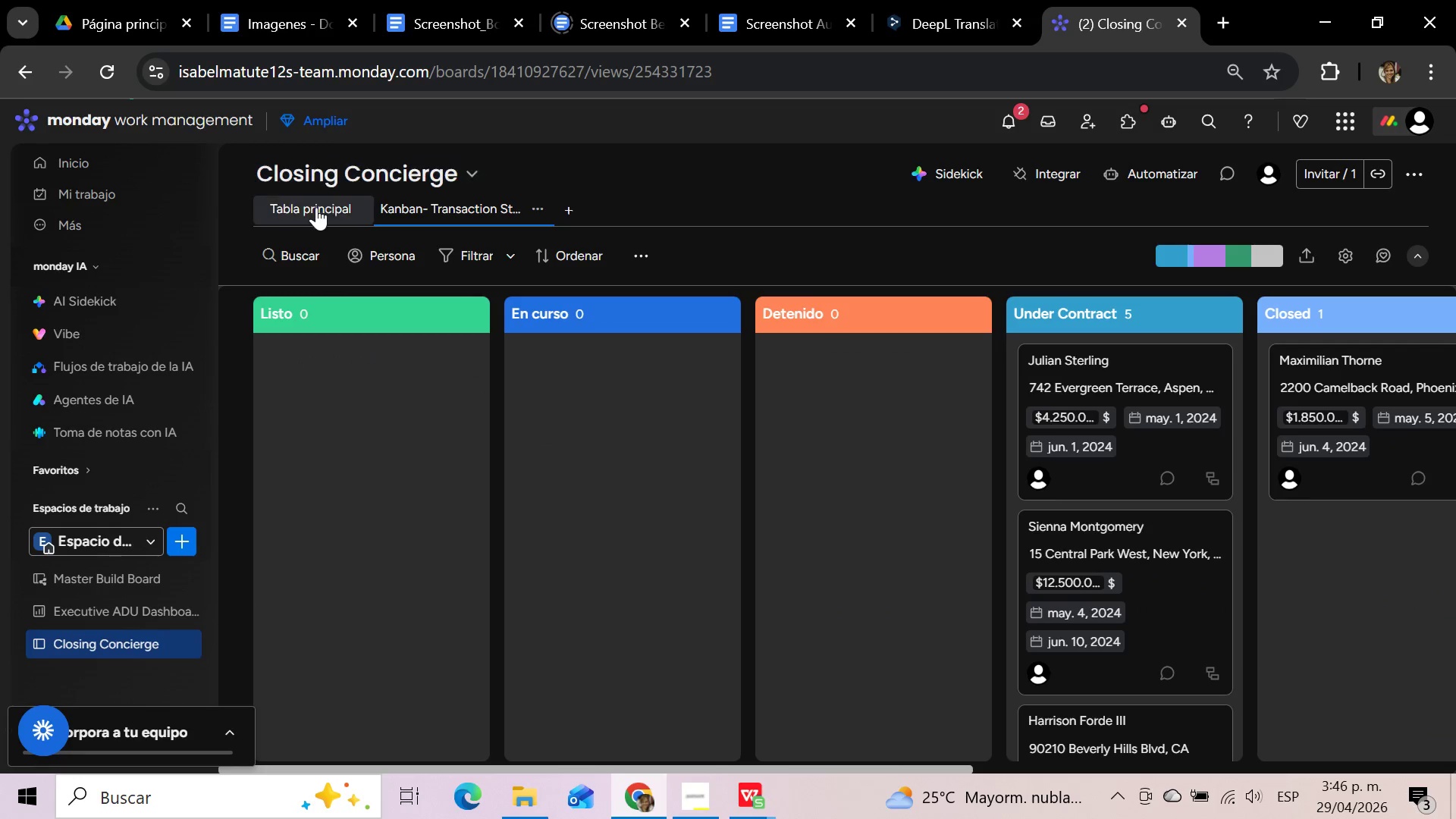 
left_click([316, 207])
 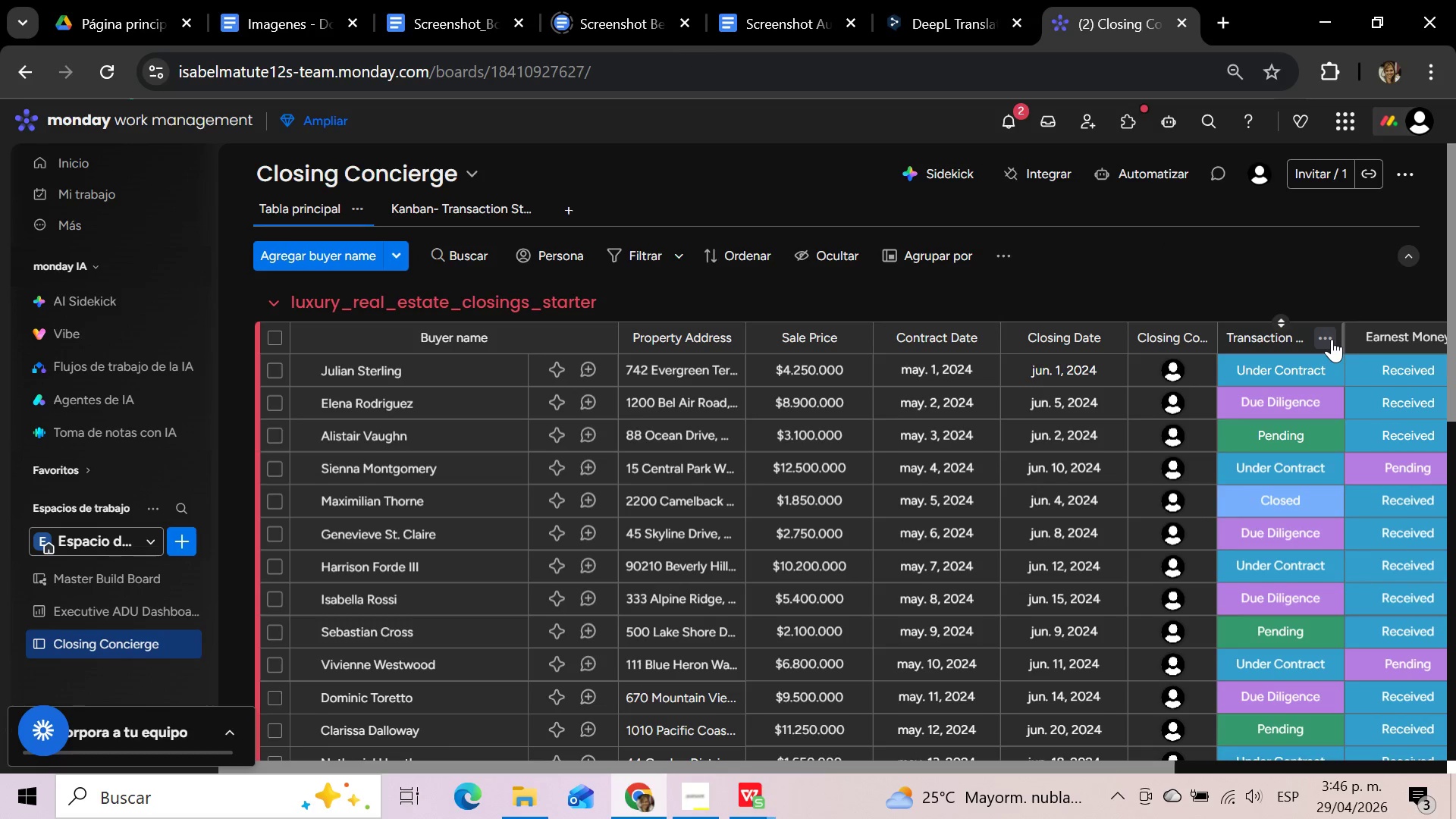 
wait(5.34)
 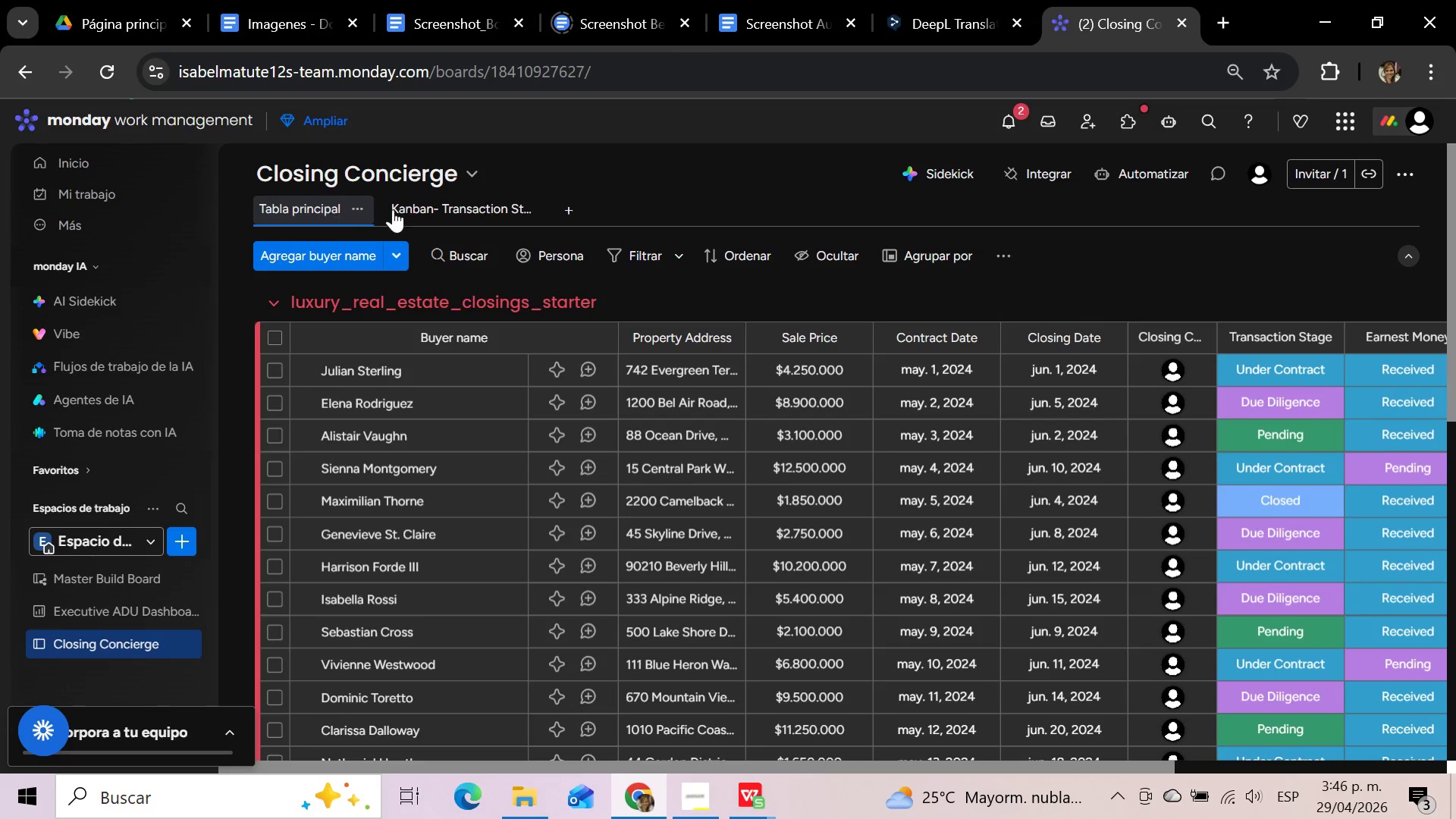 
left_click([1293, 365])
 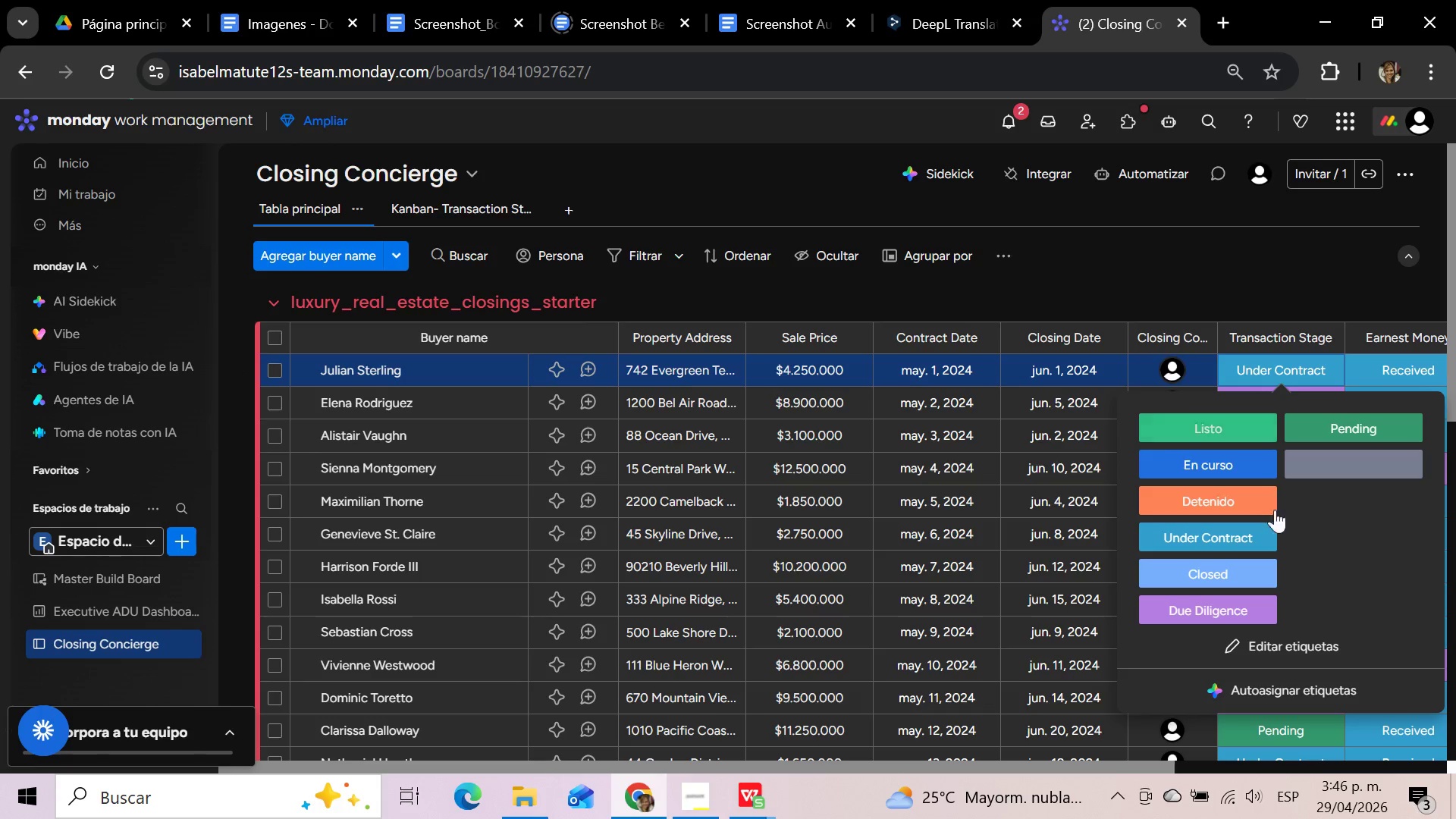 
left_click([1272, 645])
 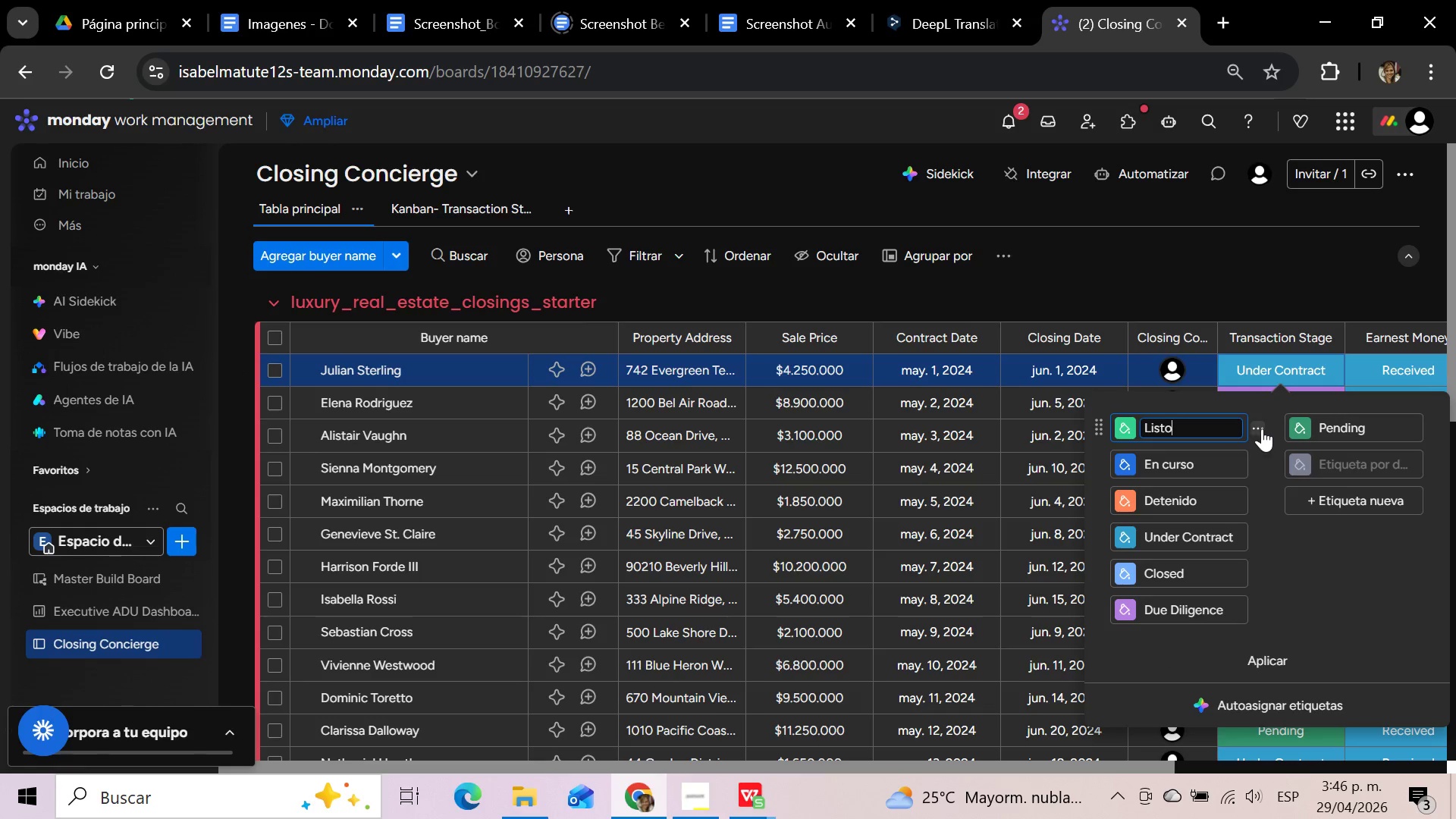 
left_click([1259, 425])
 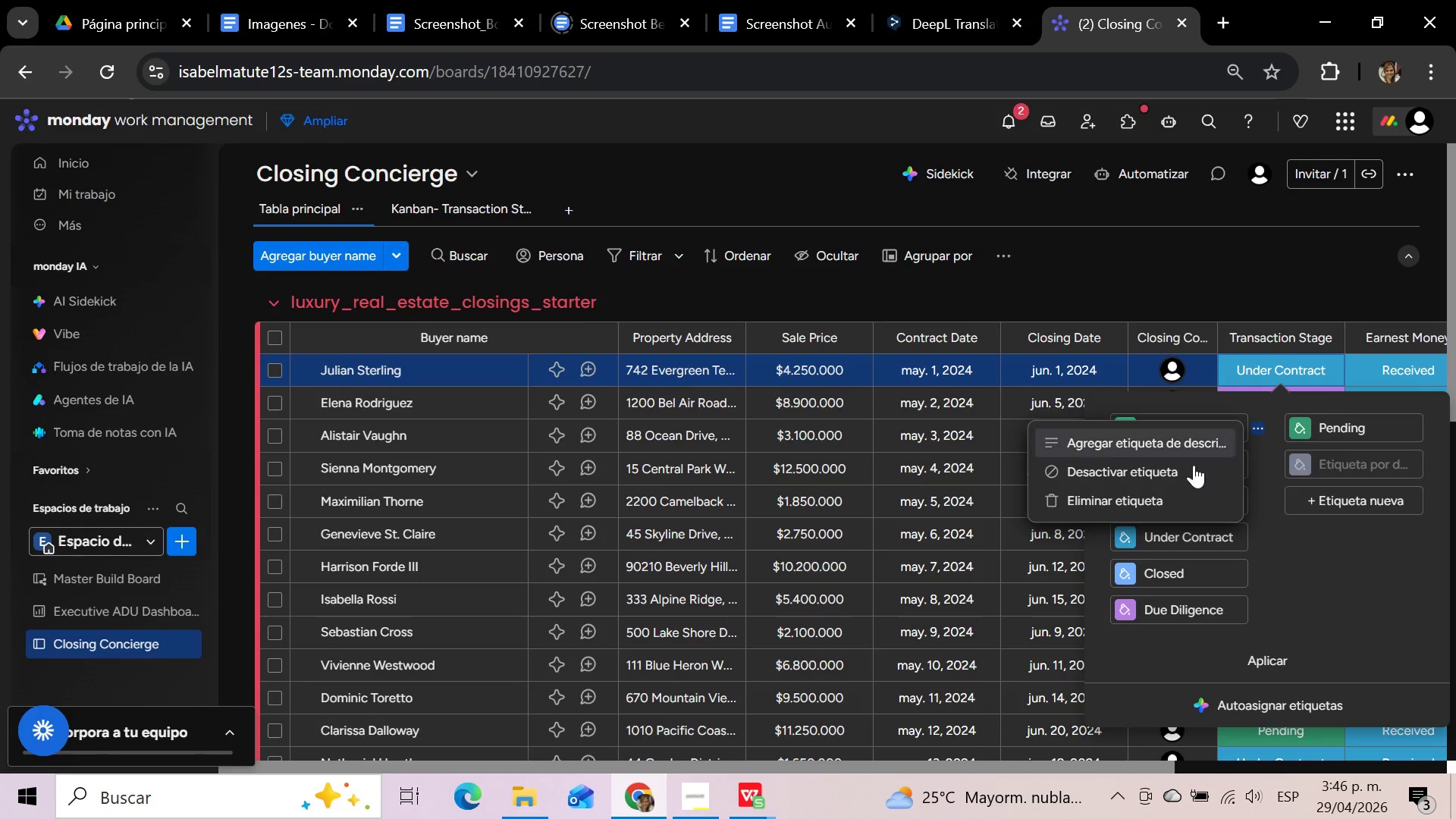 
left_click([1157, 494])
 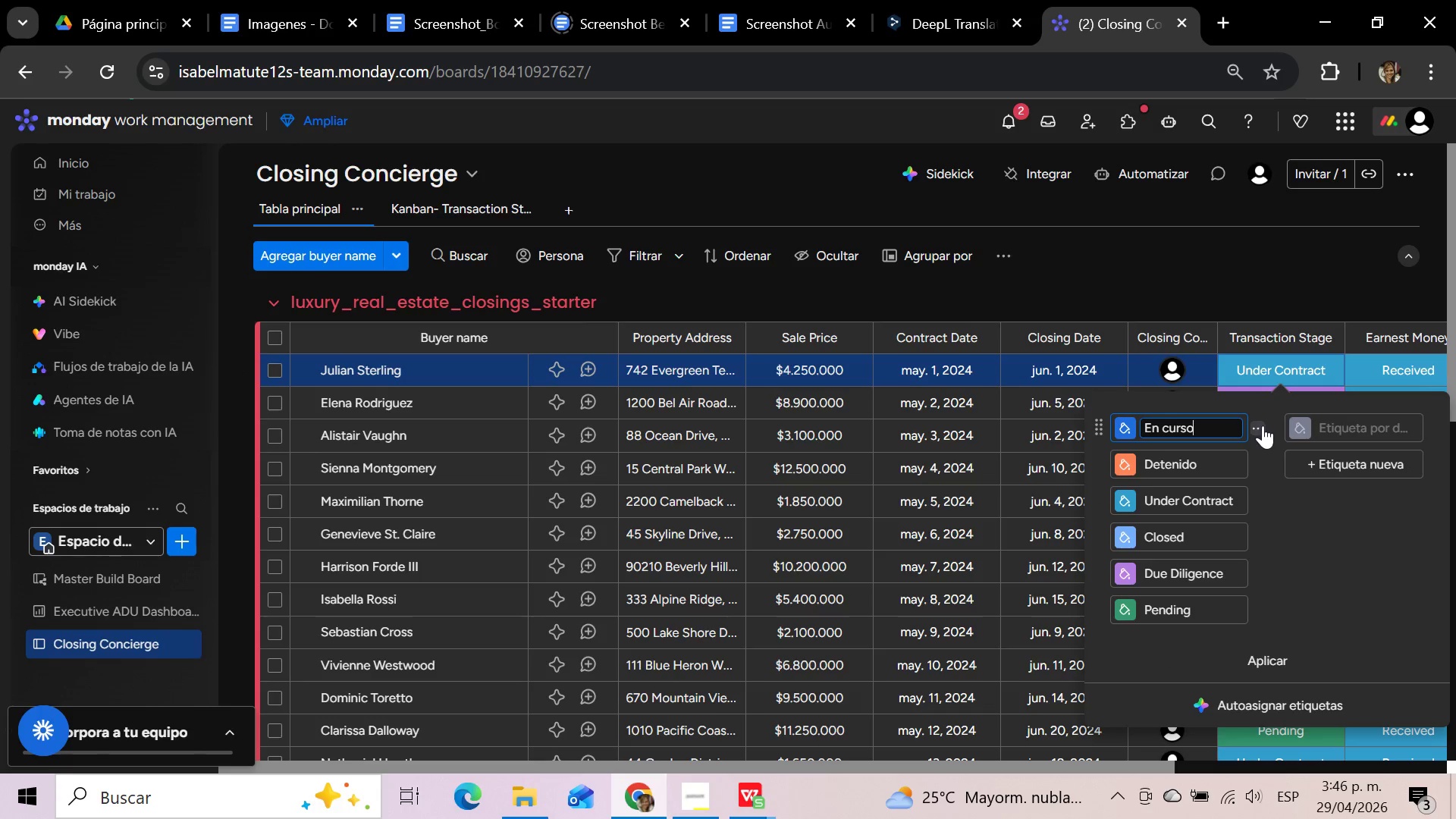 
left_click([1263, 427])
 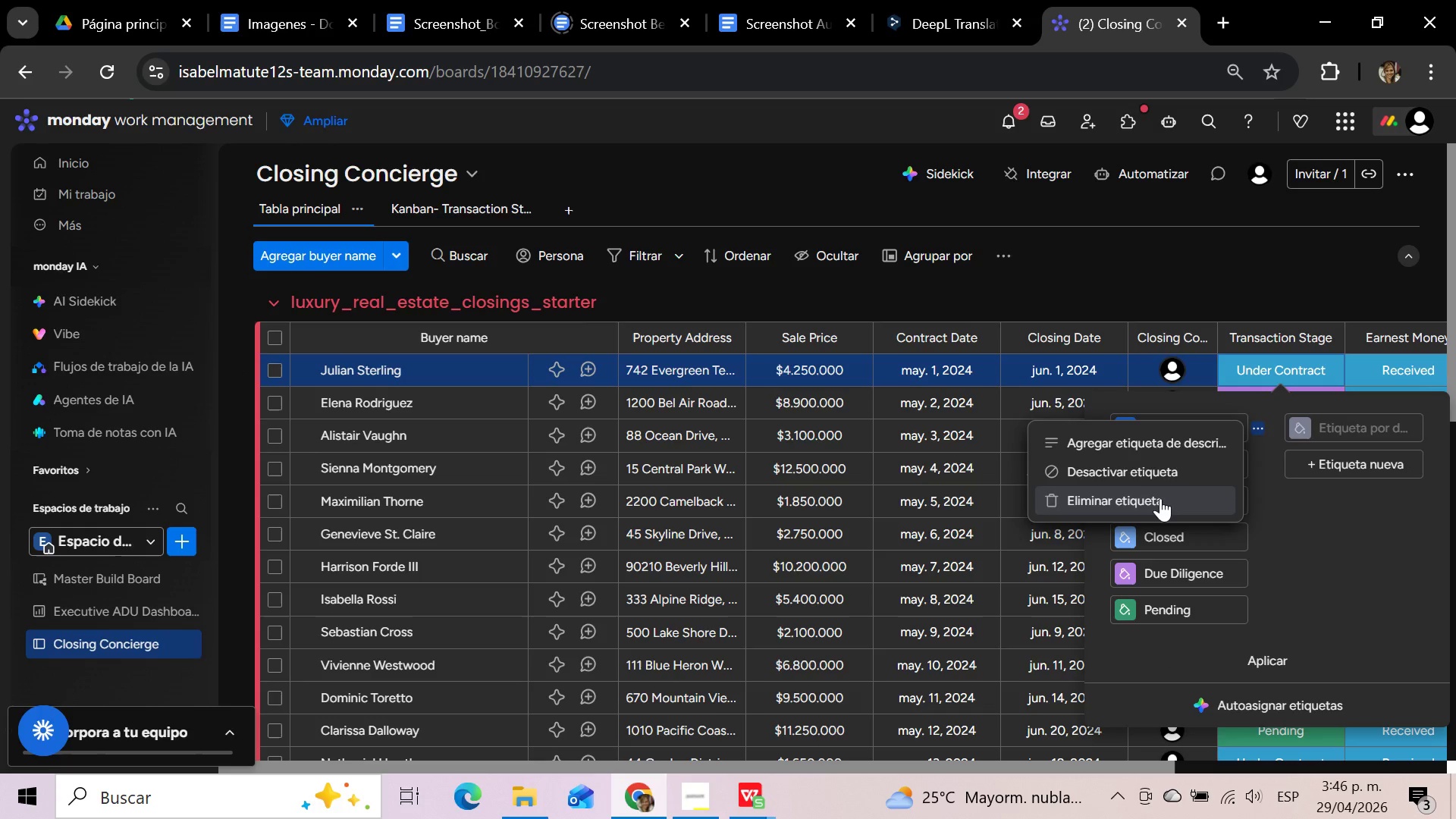 
left_click([1160, 498])
 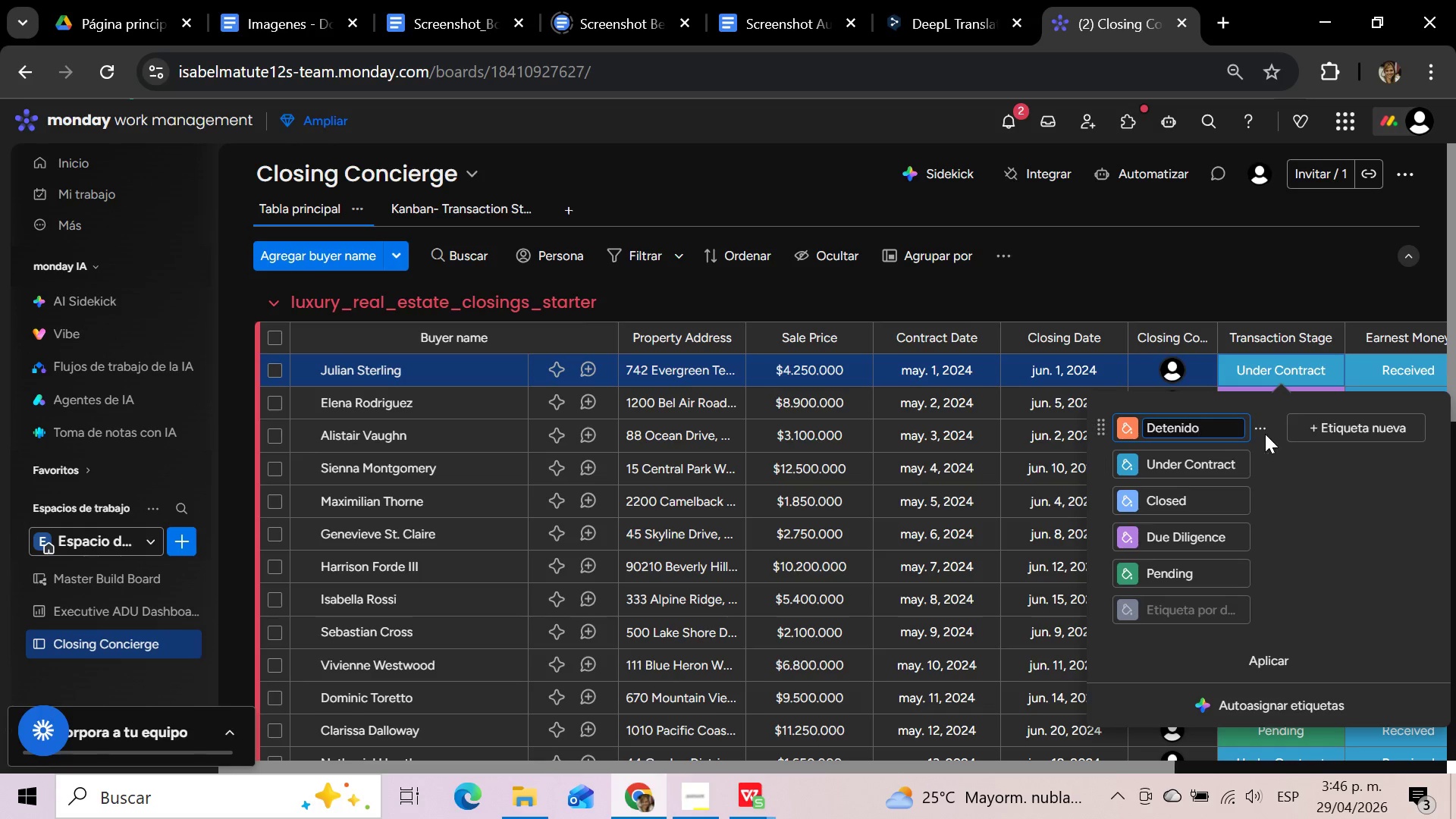 
left_click([1265, 426])
 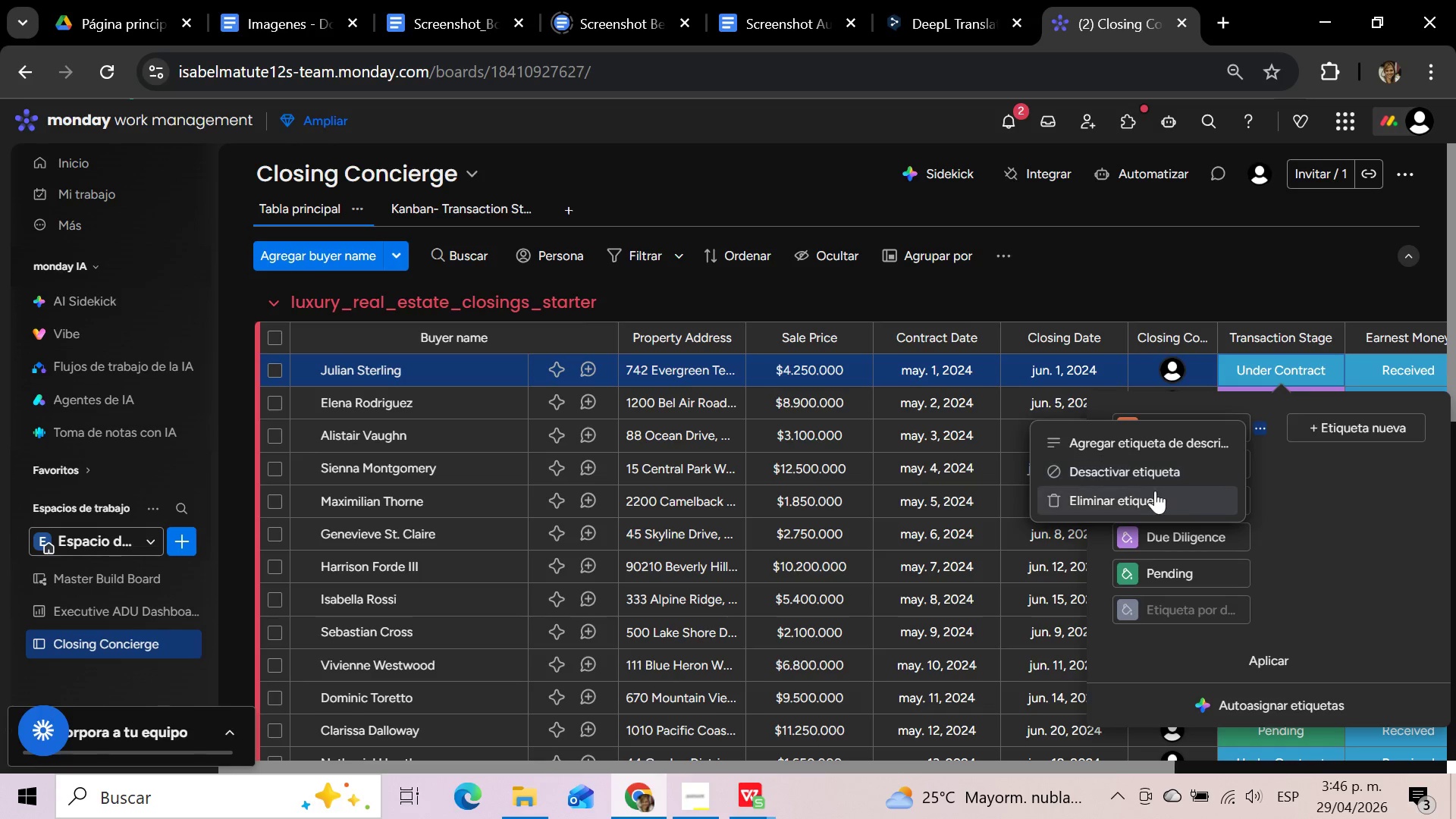 
left_click([1147, 491])
 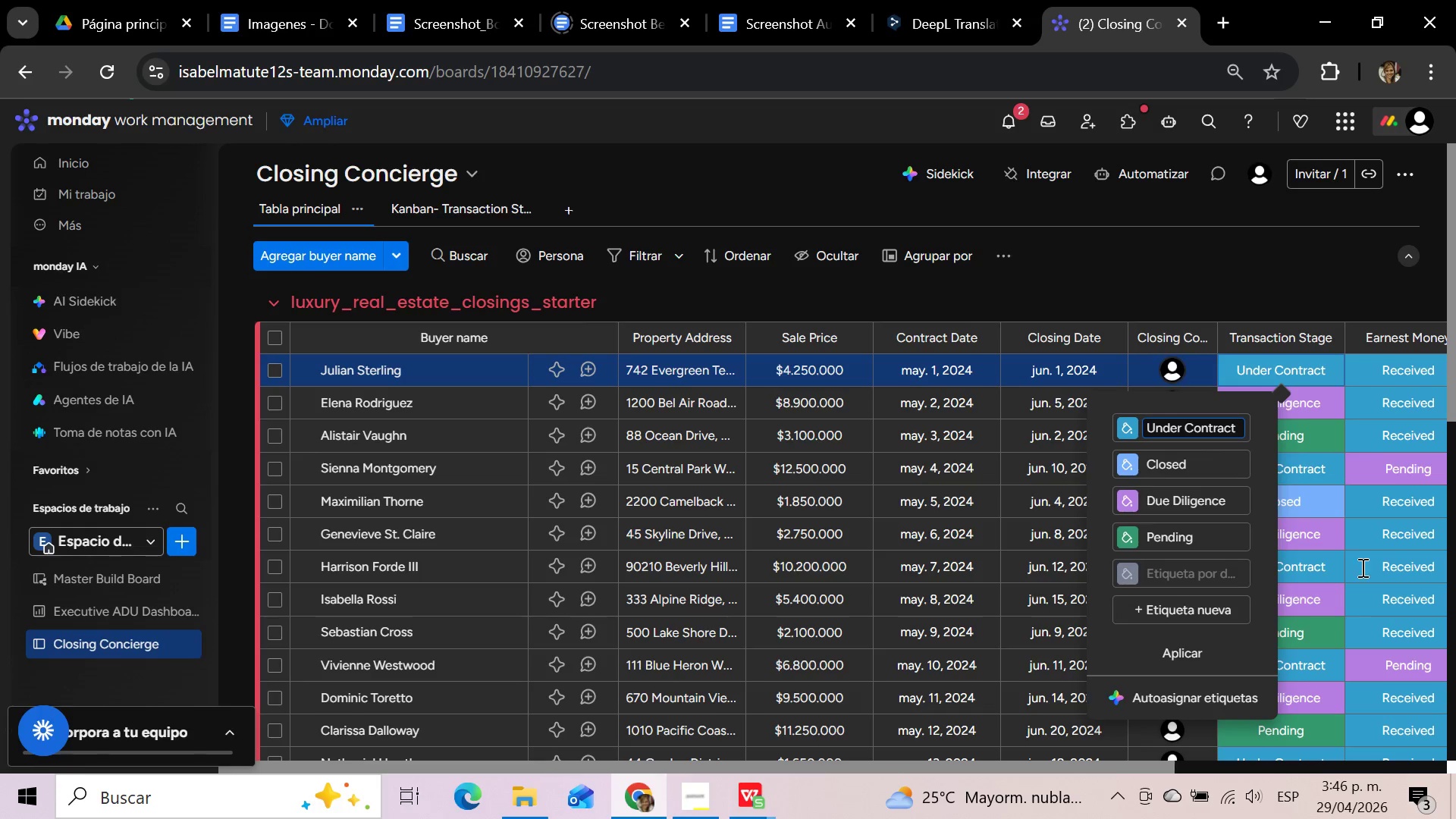 
mouse_move([1367, 550])
 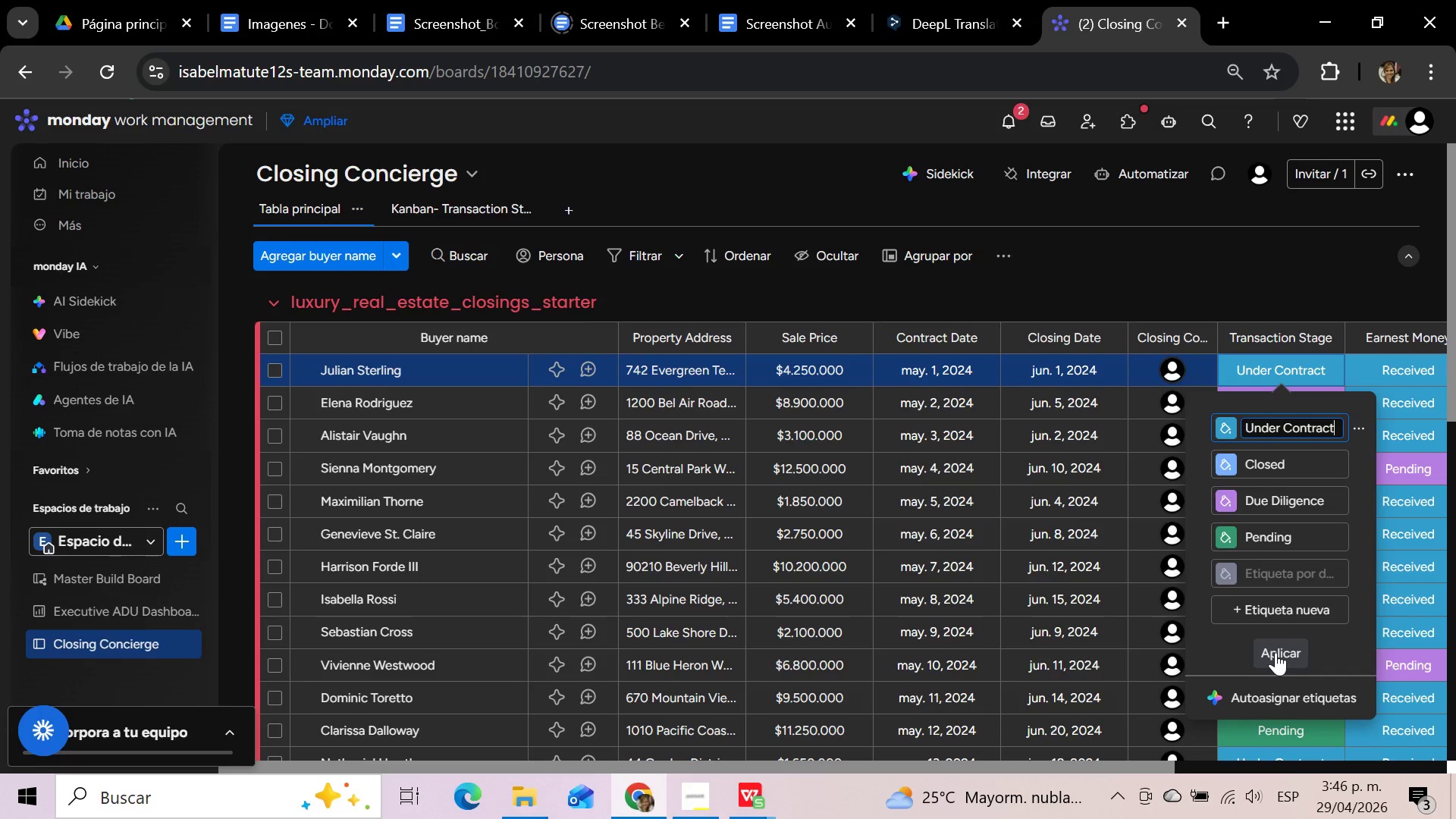 
wait(5.1)
 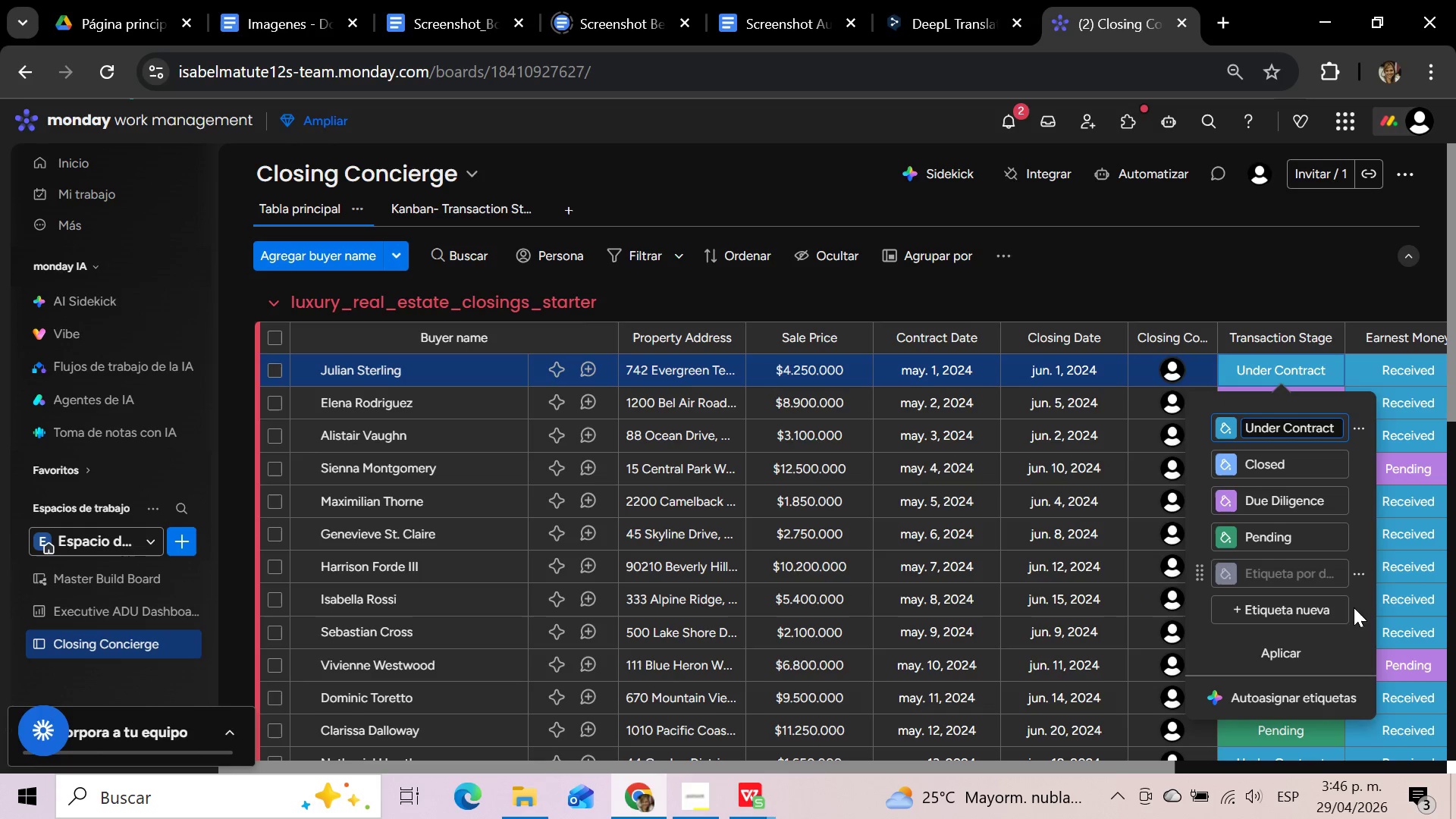 
left_click([1276, 652])
 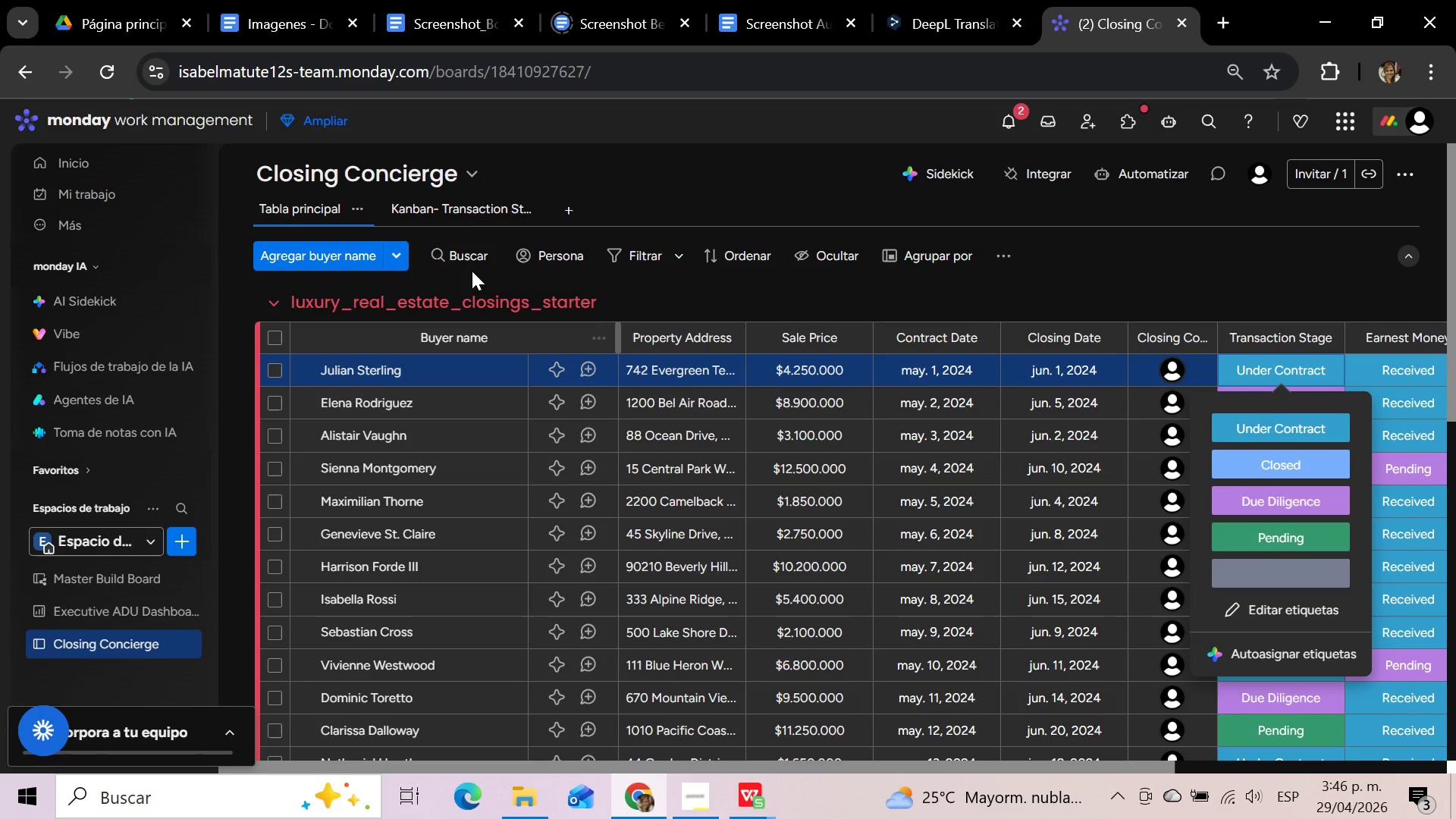 
left_click([451, 206])
 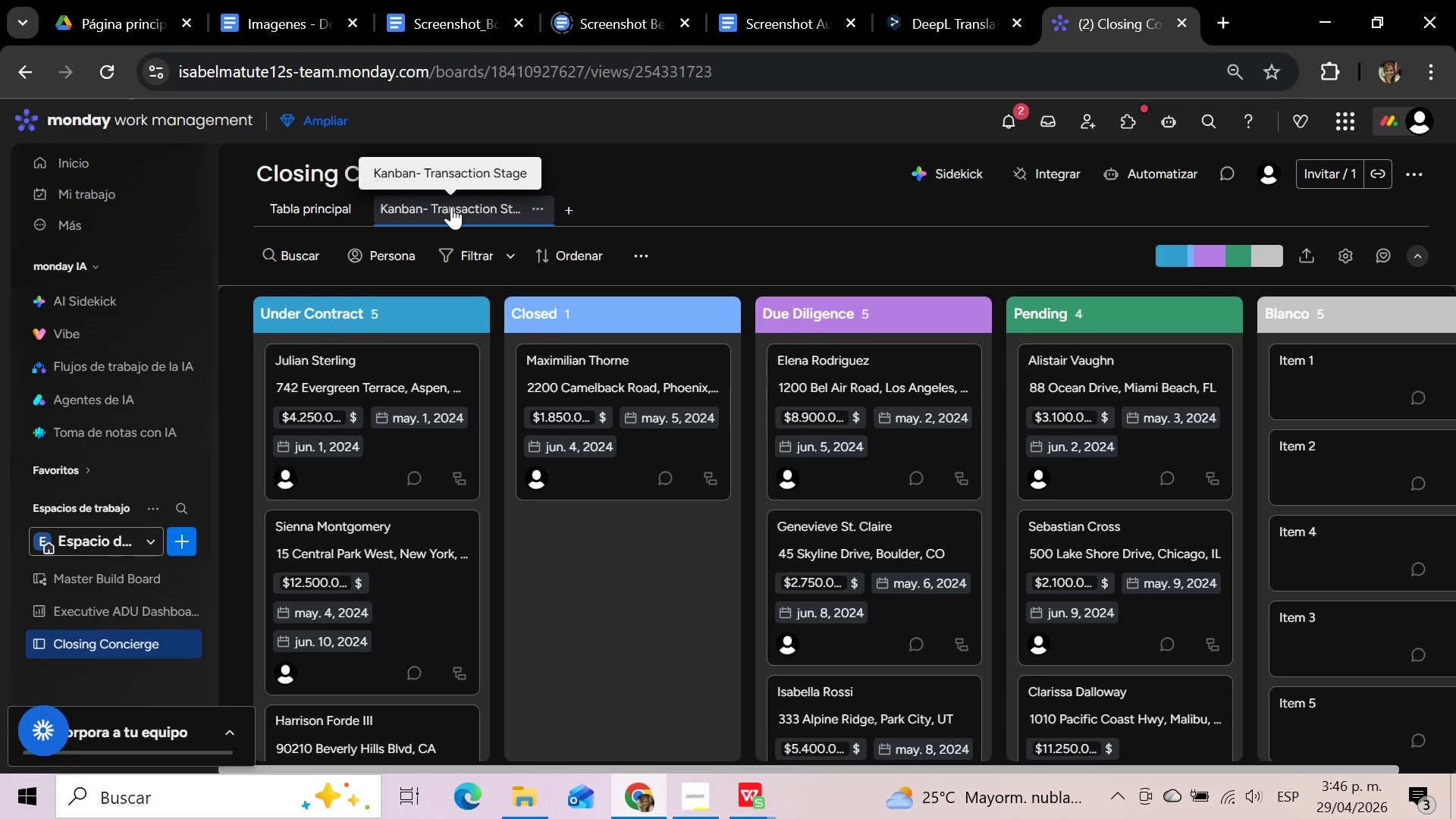 
wait(12.83)
 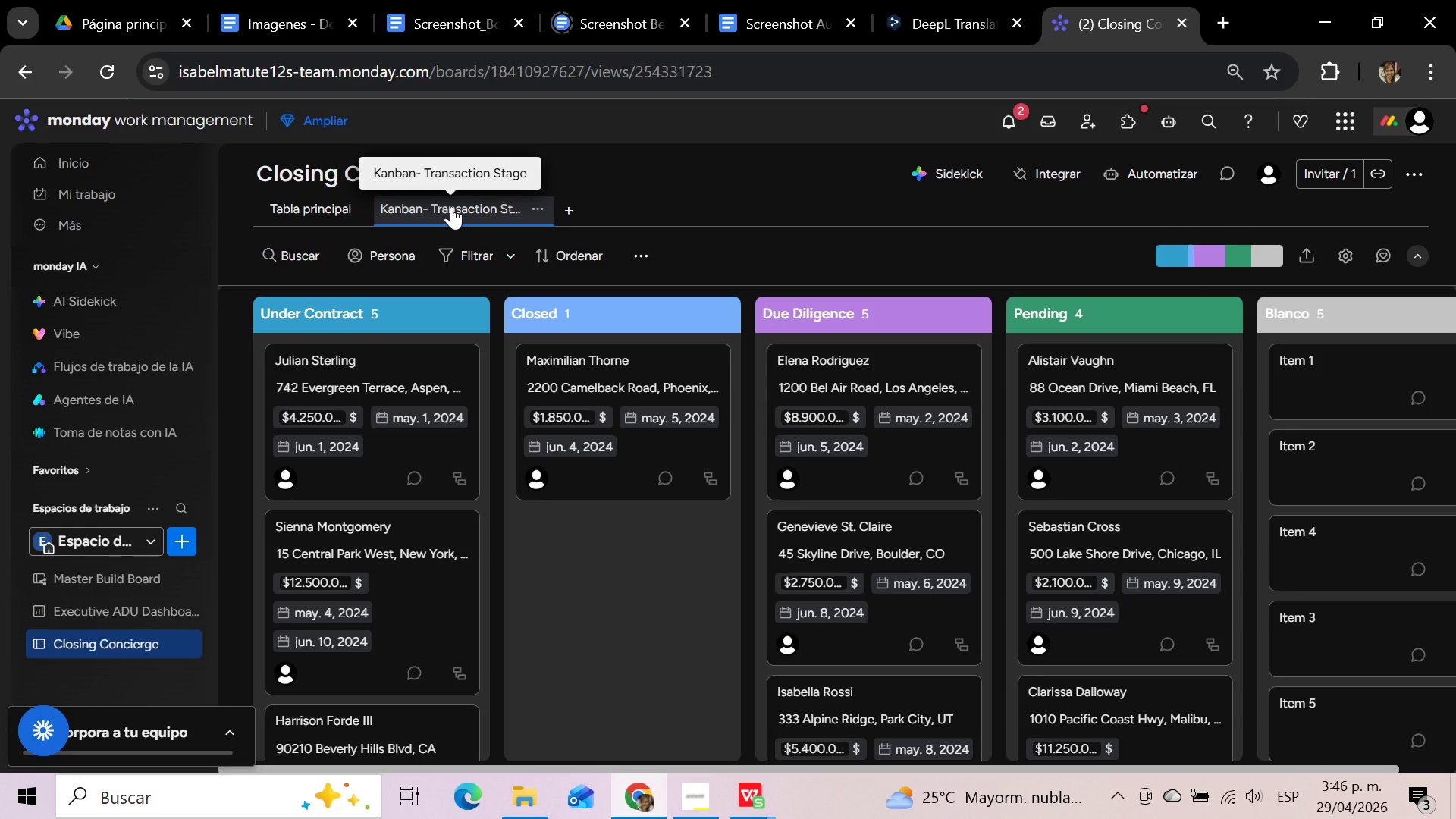 
left_click([309, 217])
 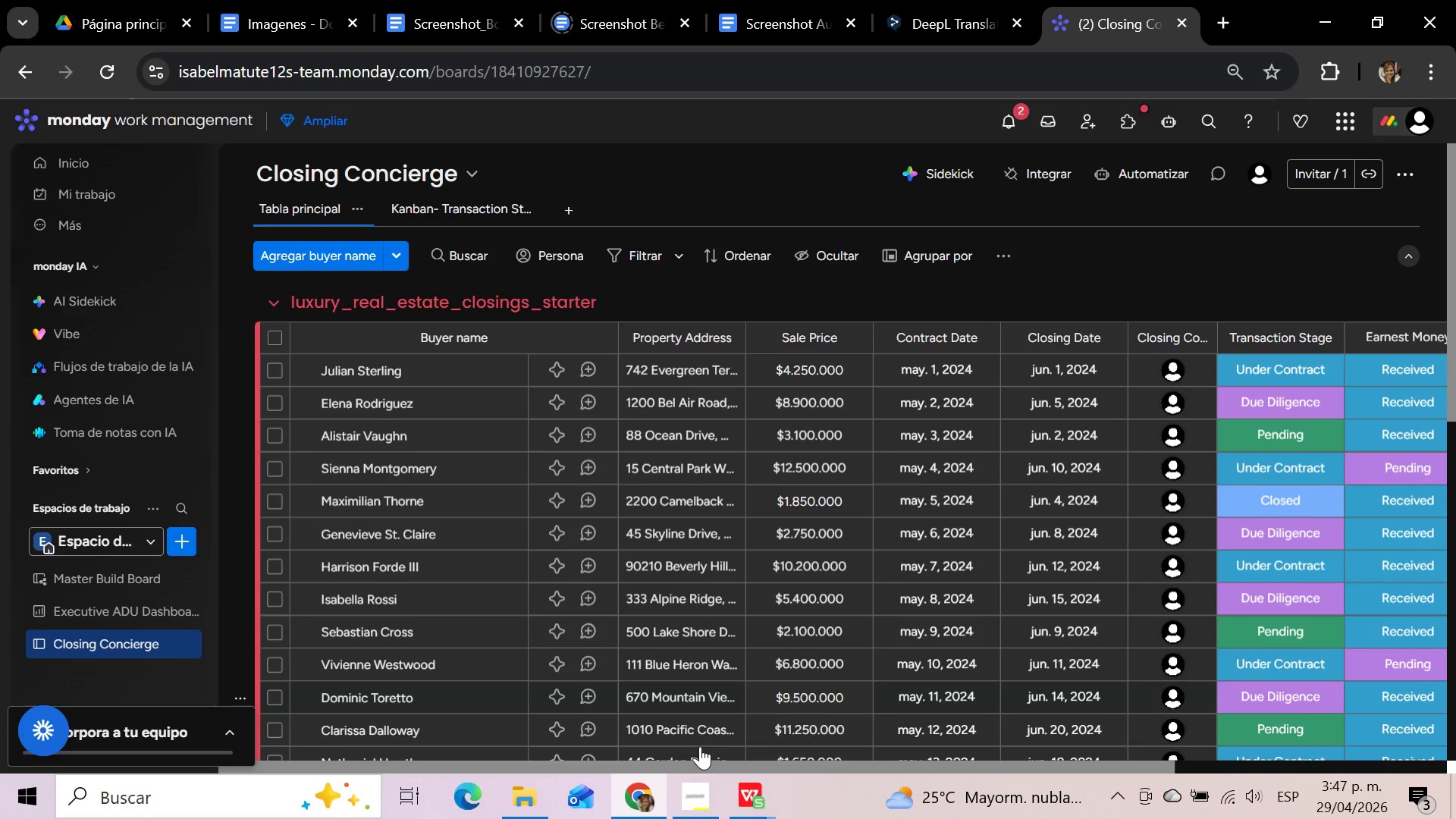 
left_click_drag(start_coordinate=[651, 766], to_coordinate=[1114, 768])
 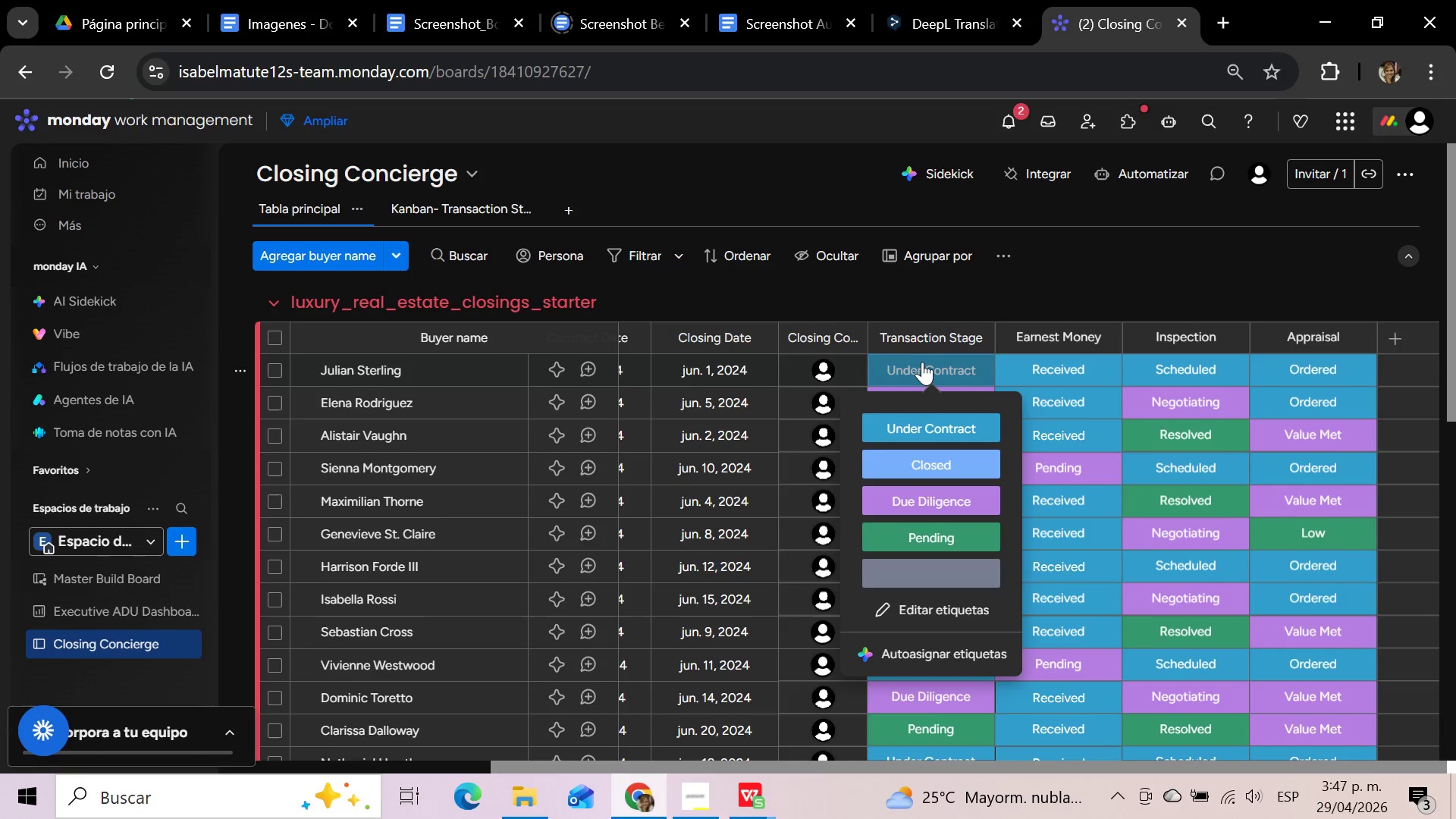 
left_click([921, 360])
 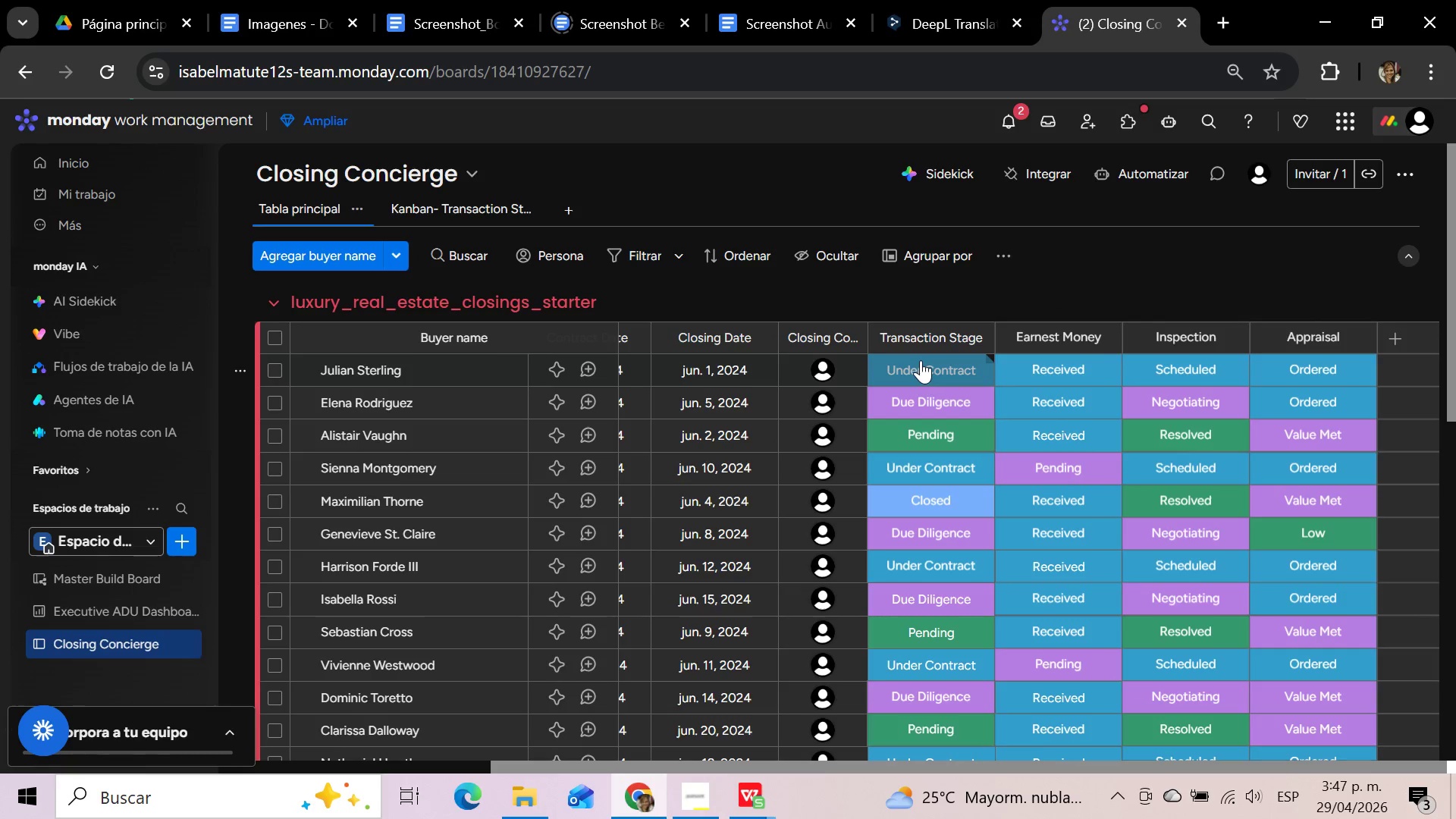 
left_click([921, 360])
 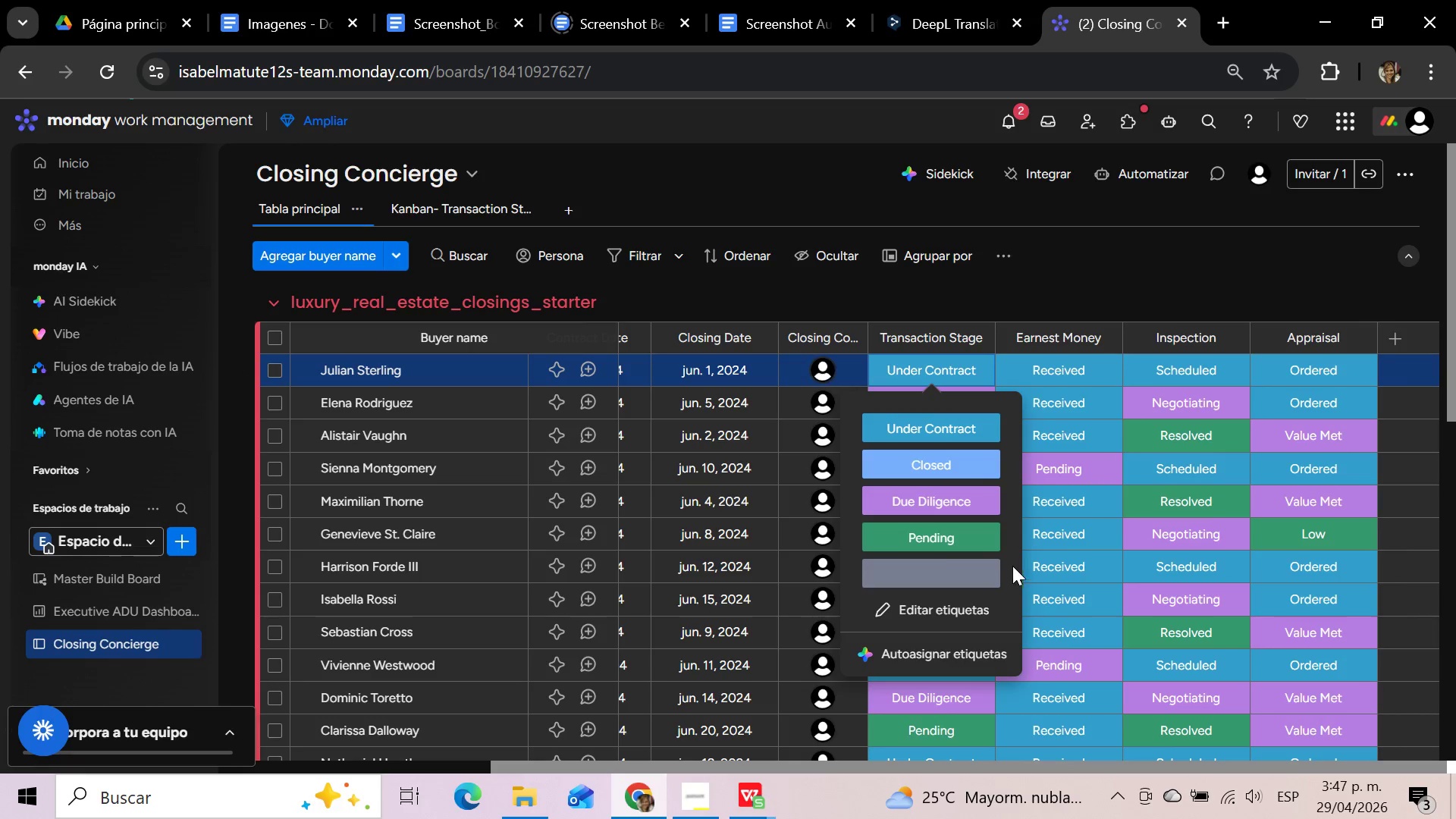 
left_click([948, 605])
 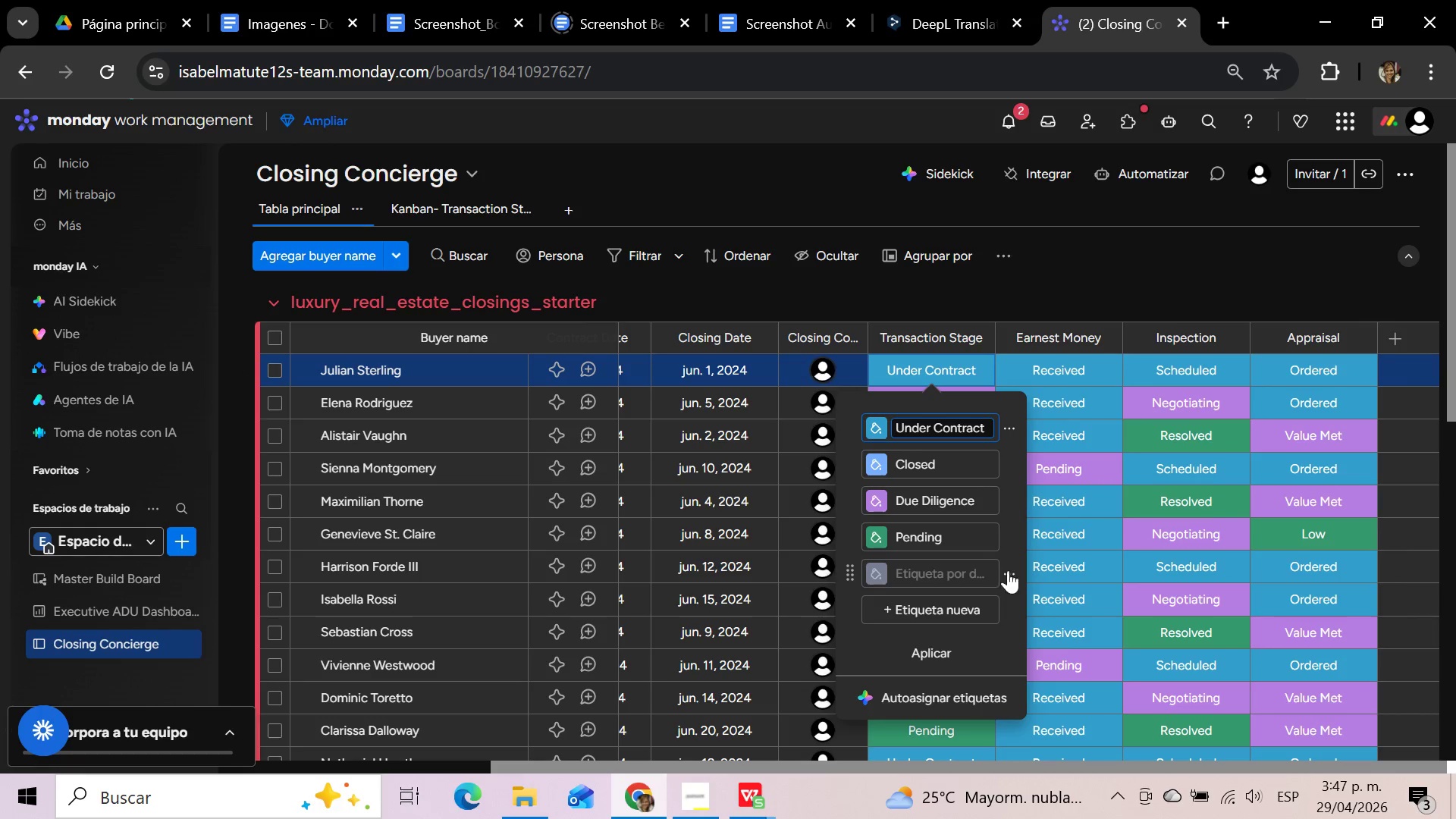 
left_click([1012, 568])
 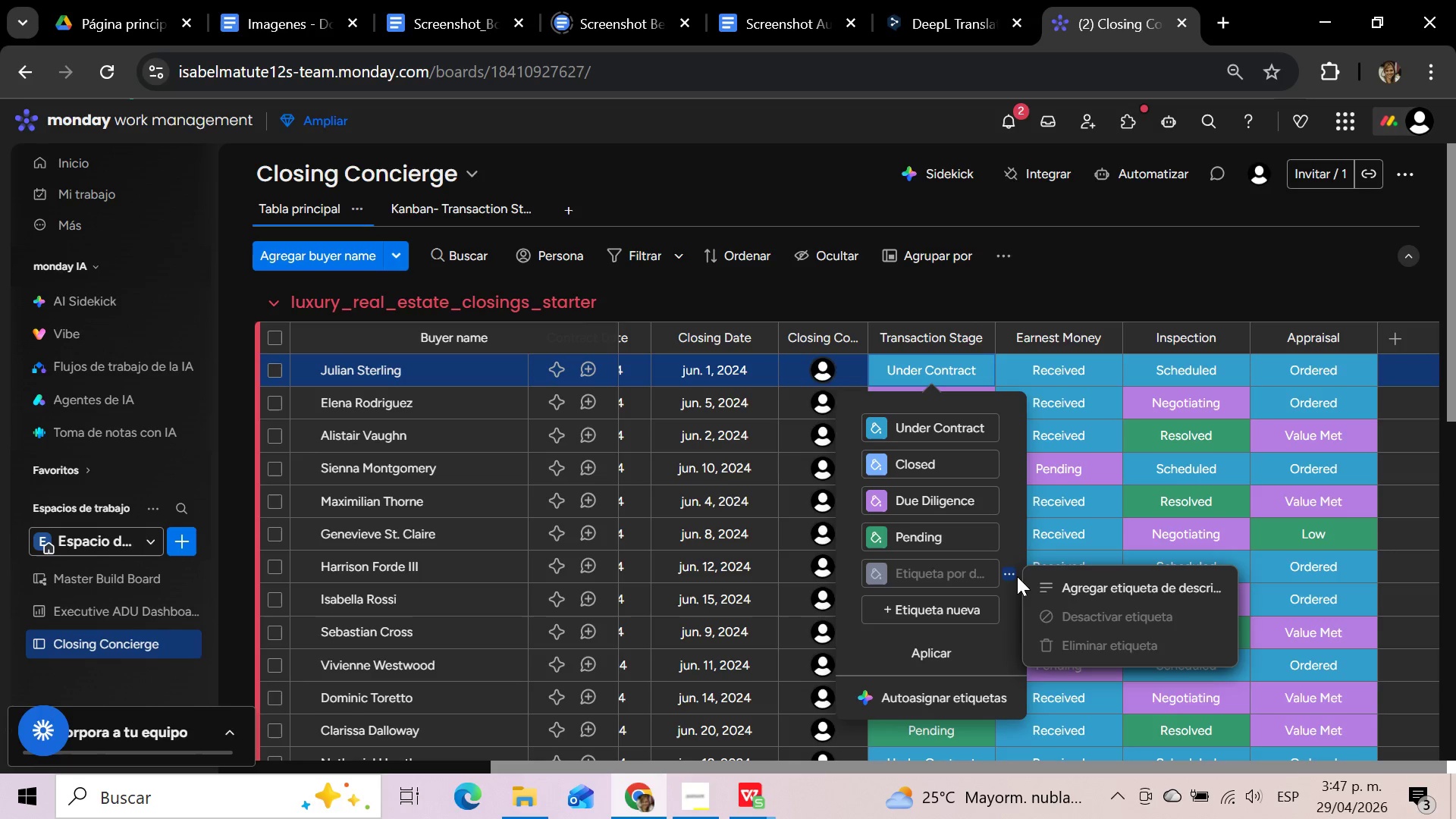 
wait(26.28)
 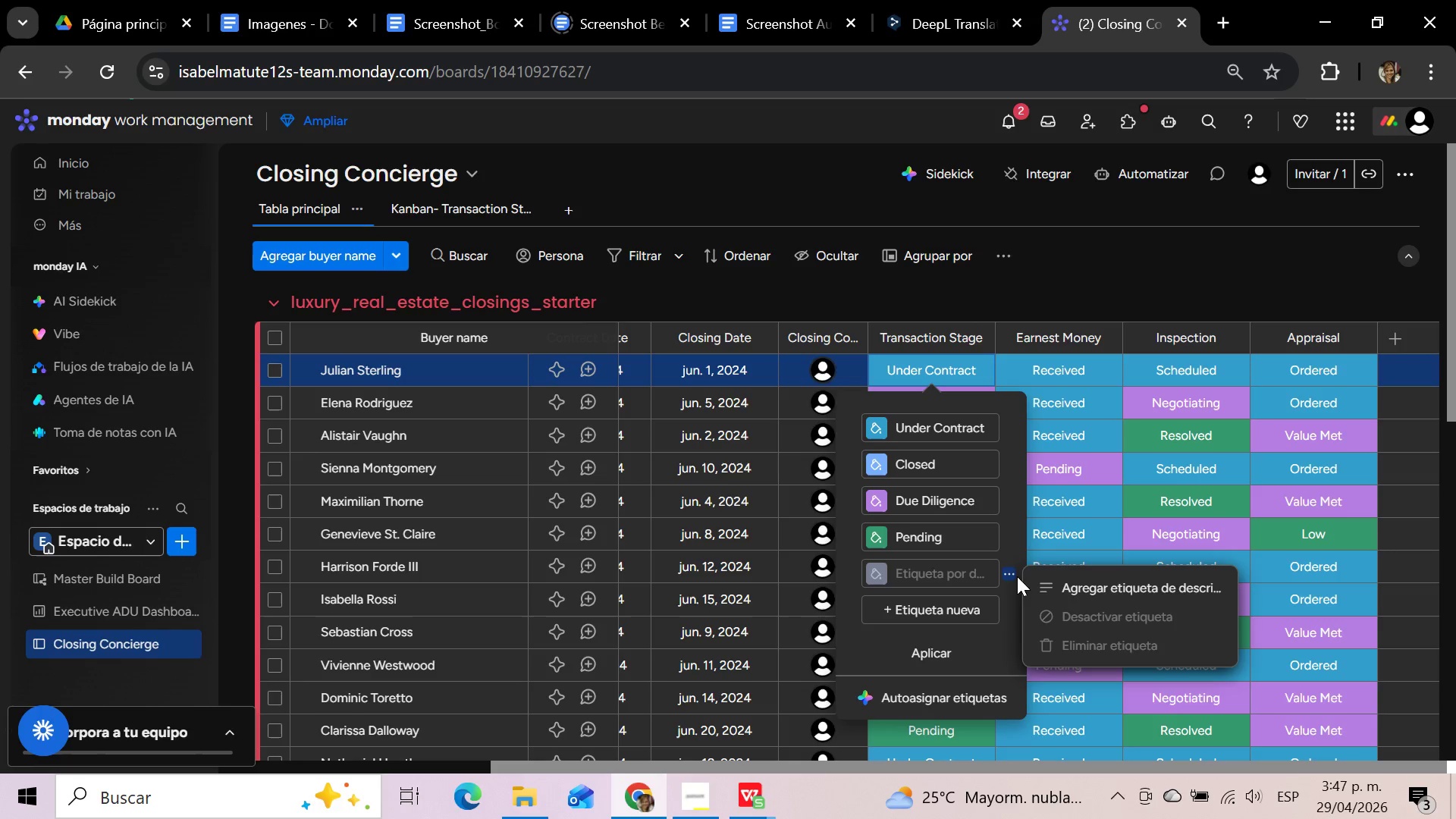 
left_click([1072, 281])
 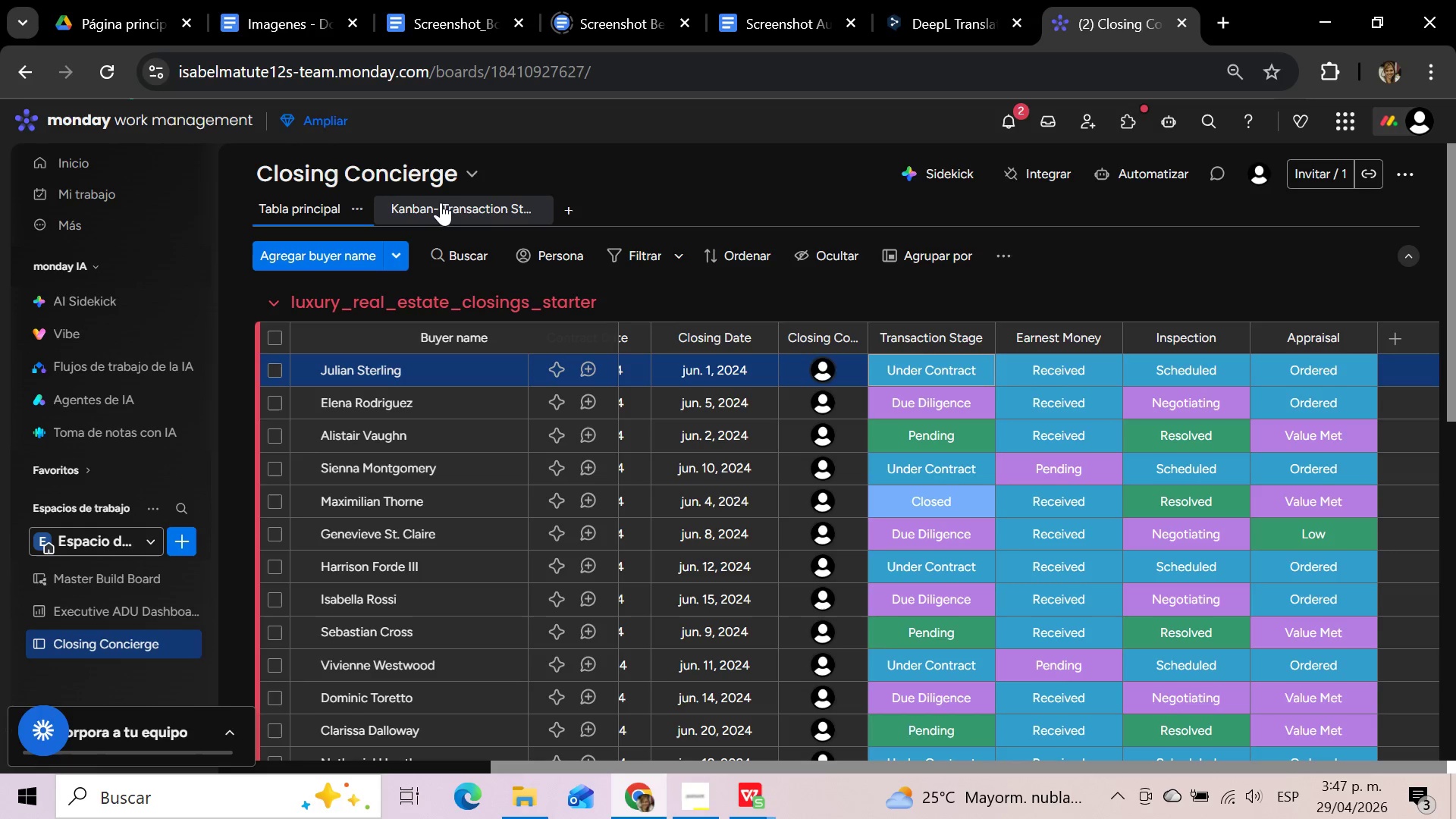 
left_click([441, 202])
 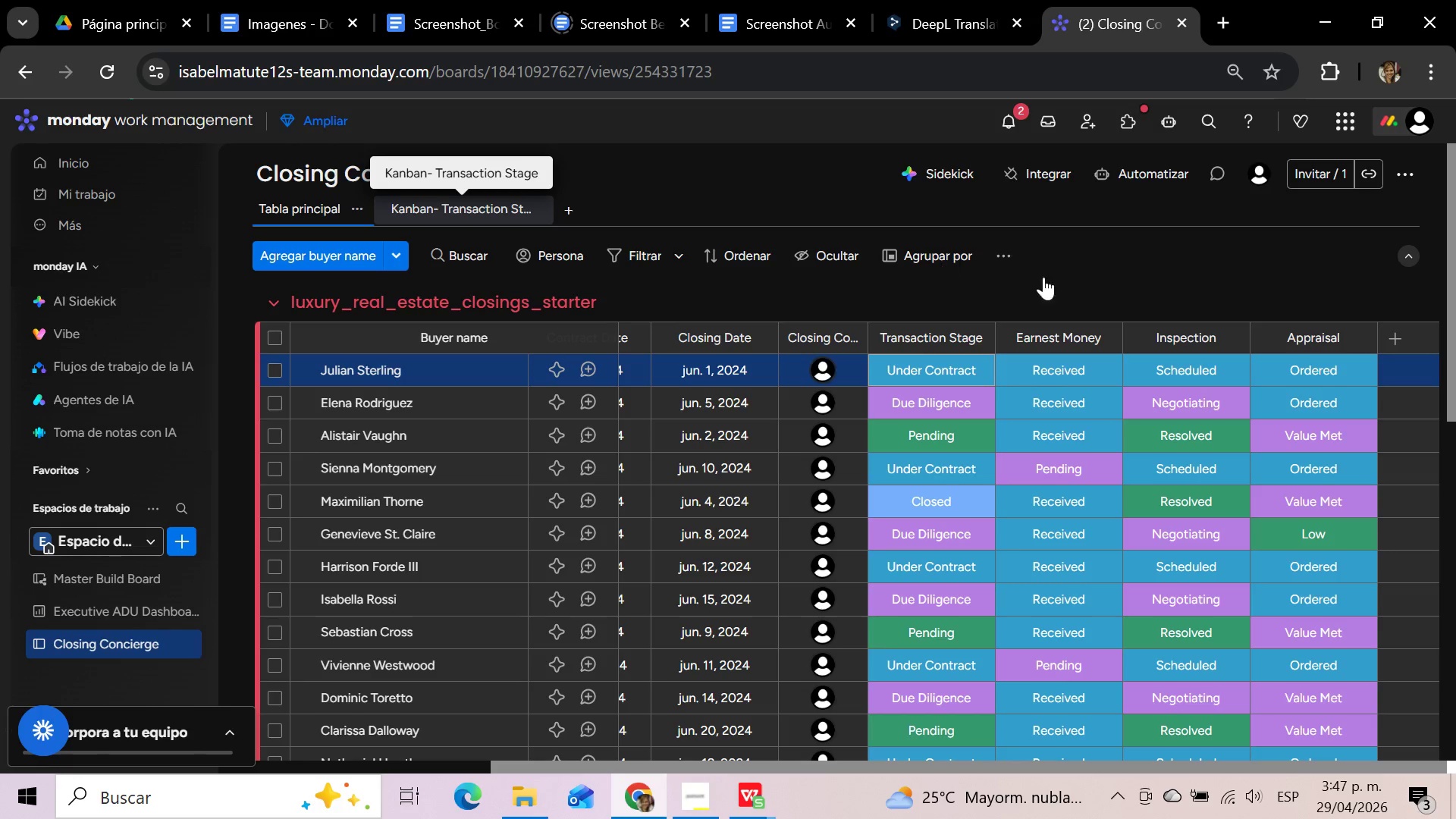 
mouse_move([1251, 302])
 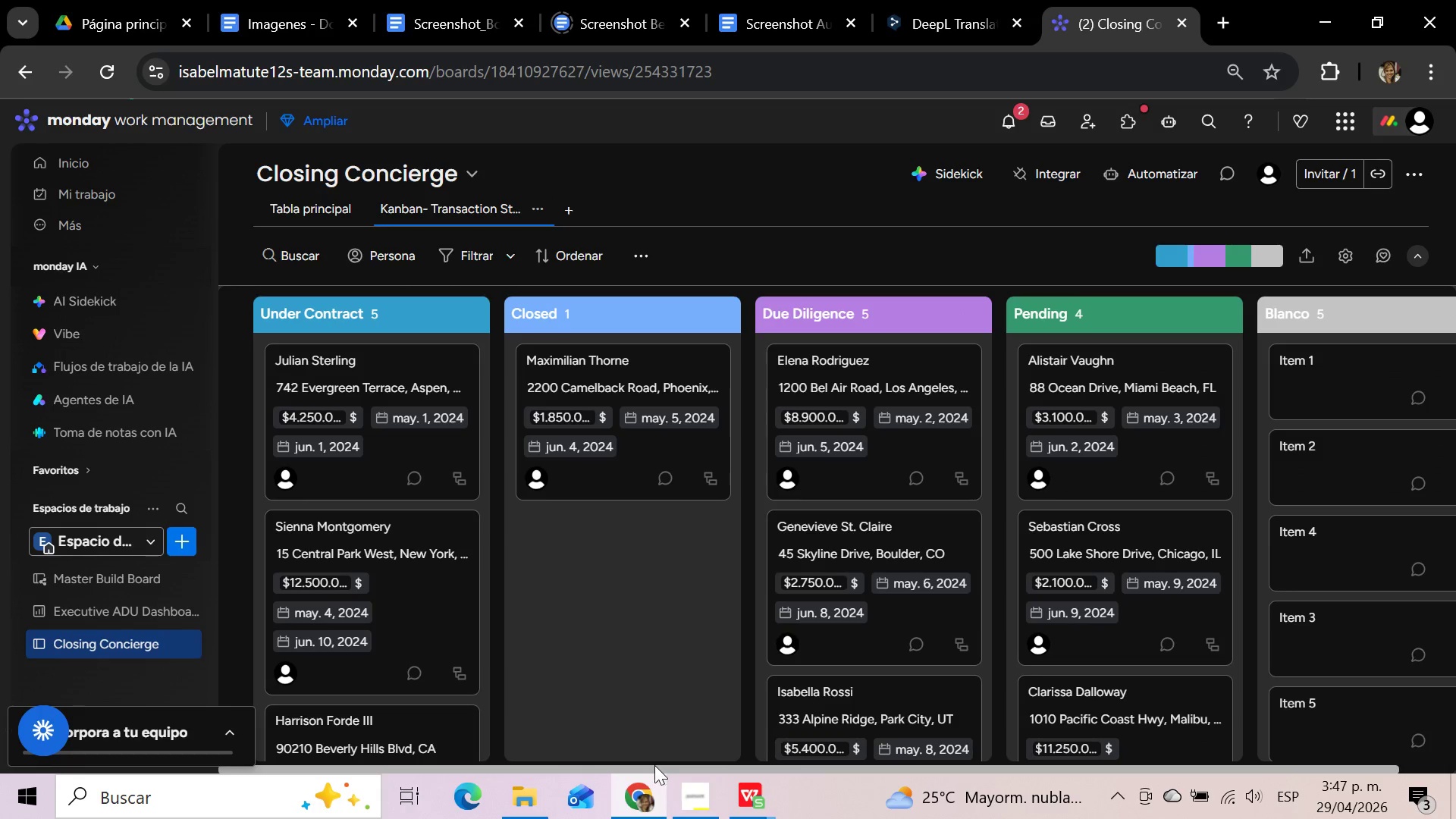 
left_click_drag(start_coordinate=[654, 765], to_coordinate=[996, 767])
 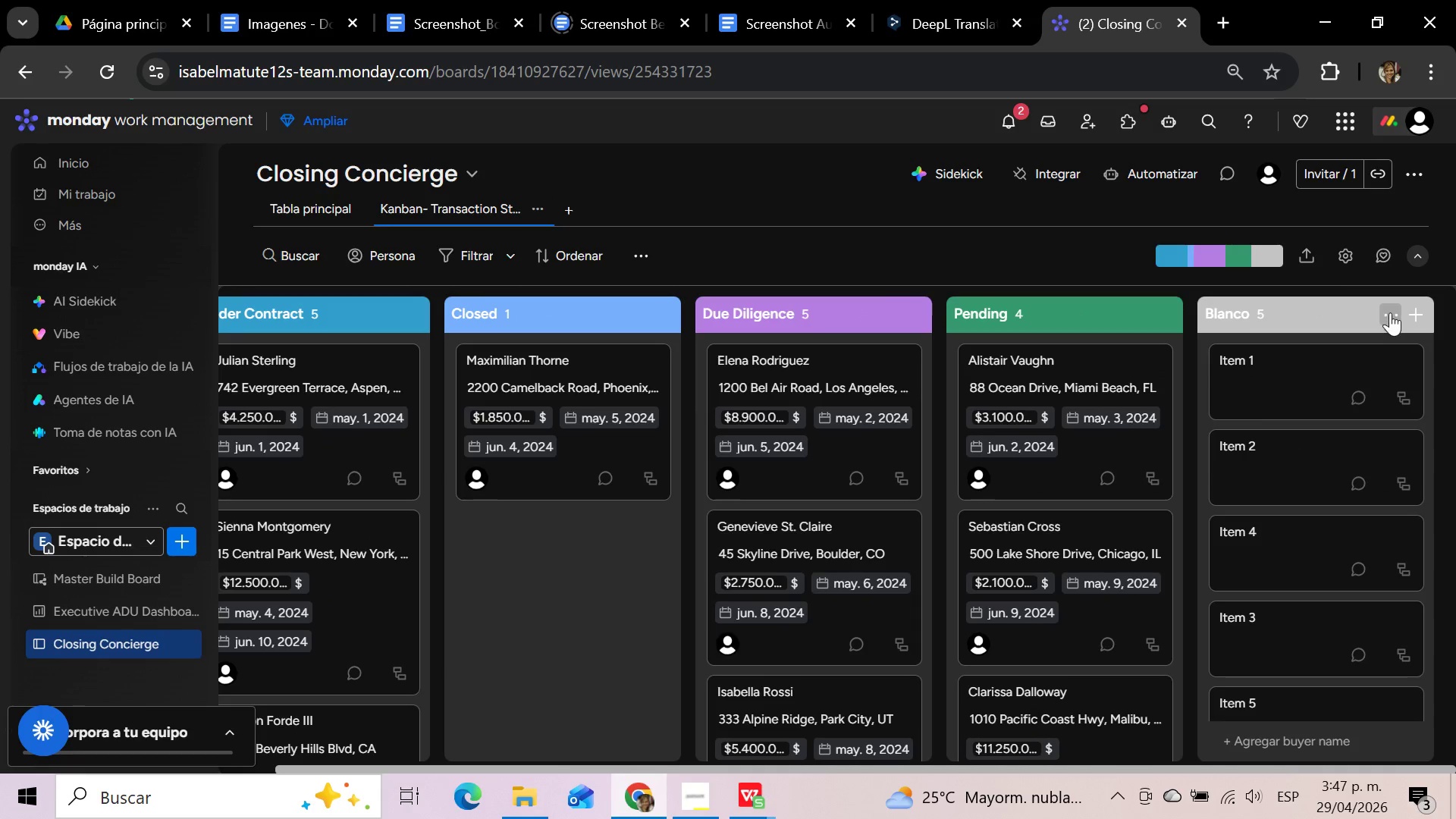 
left_click([1390, 312])
 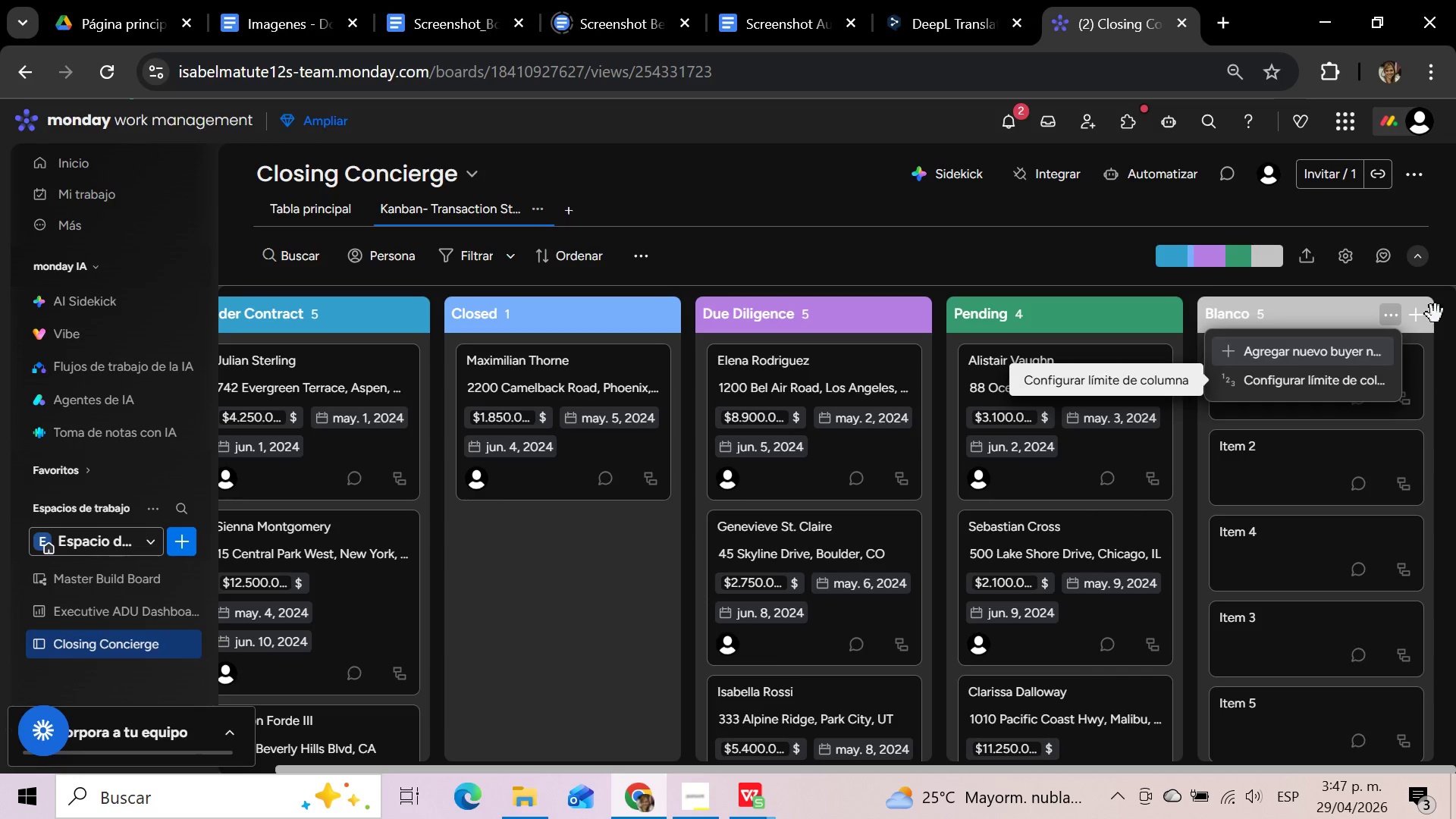 
wait(7.14)
 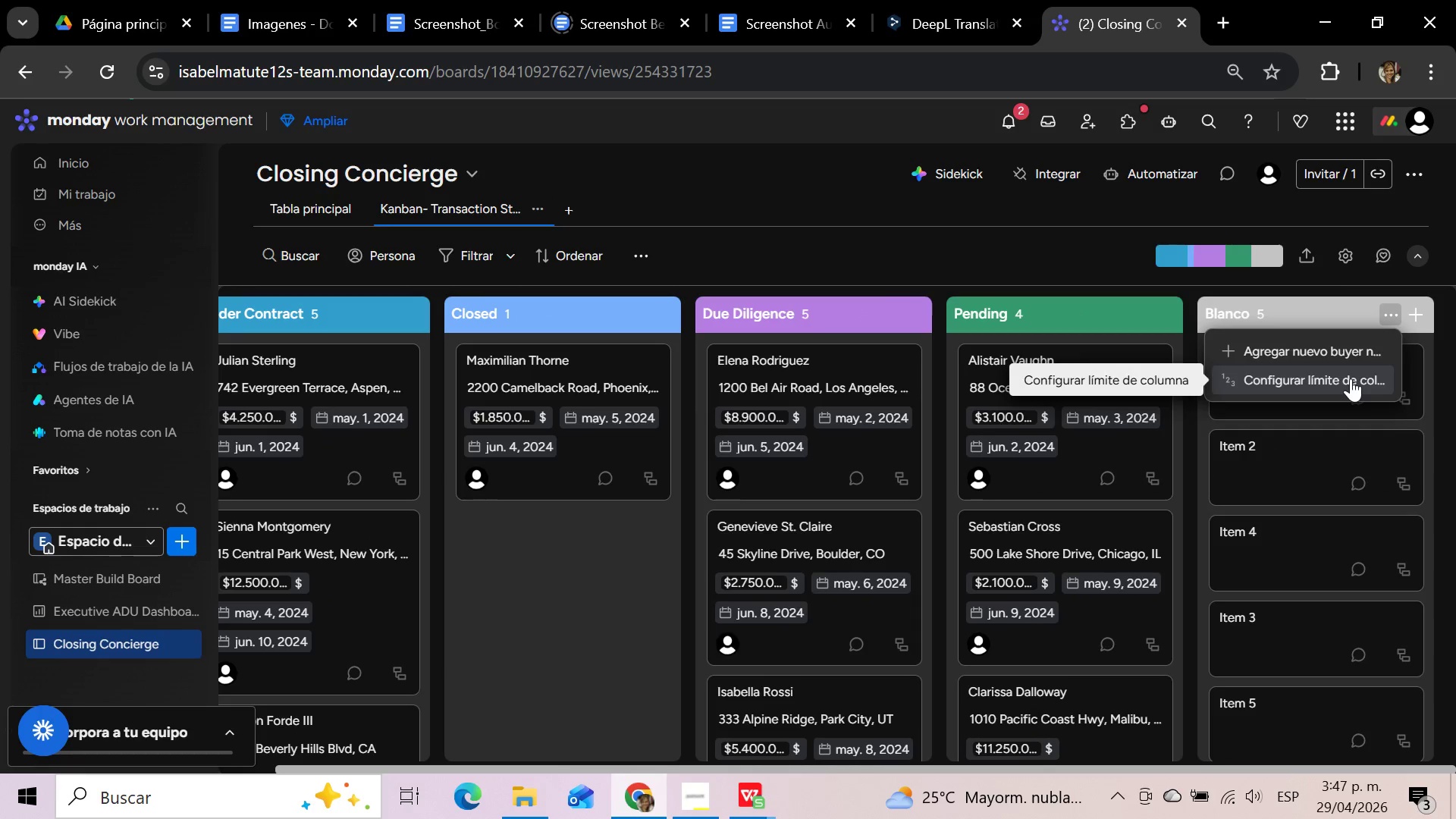 
left_click([1434, 307])
 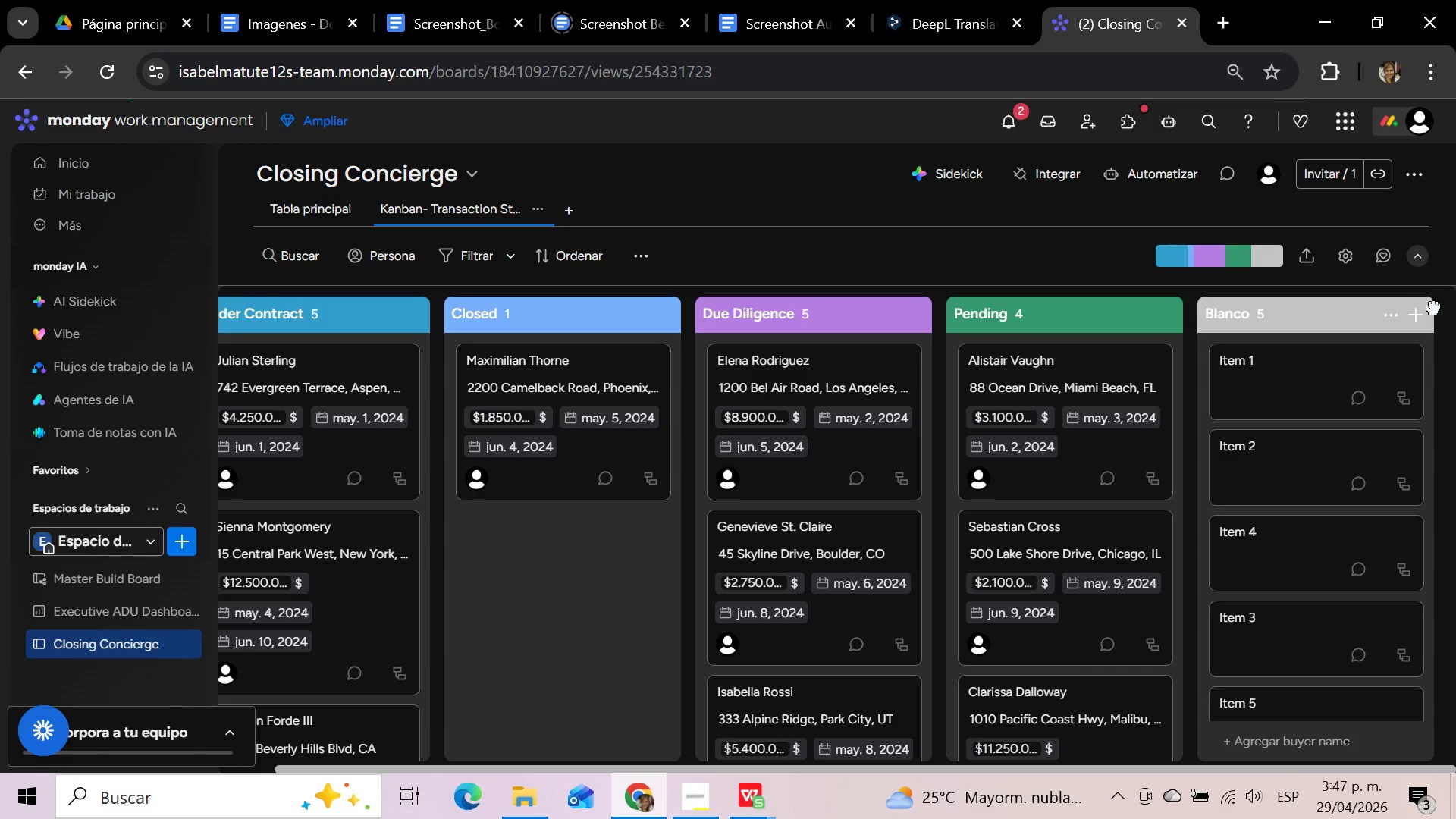 
left_click([1434, 307])
 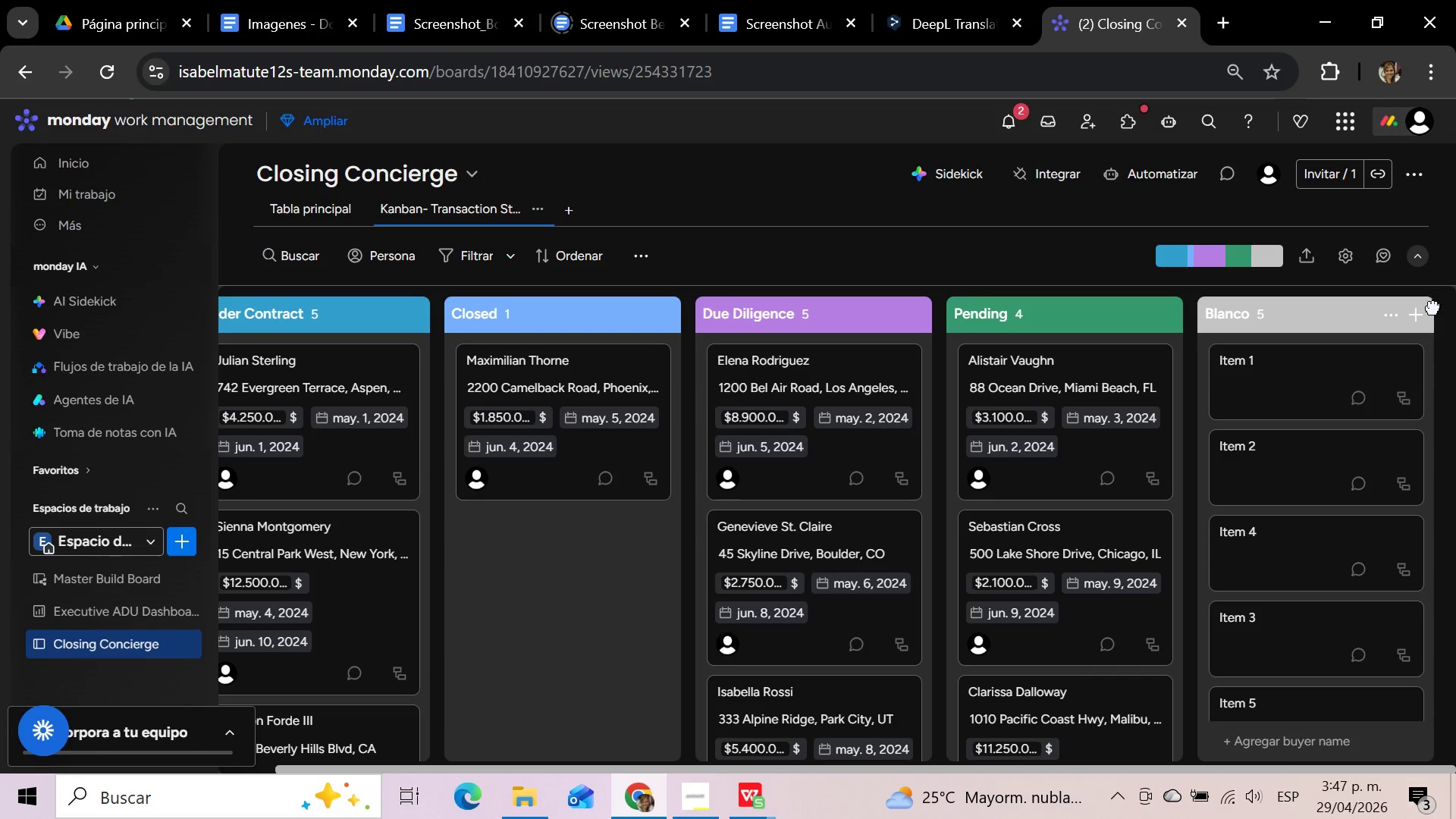 
left_click_drag(start_coordinate=[1433, 307], to_coordinate=[1415, 320])
 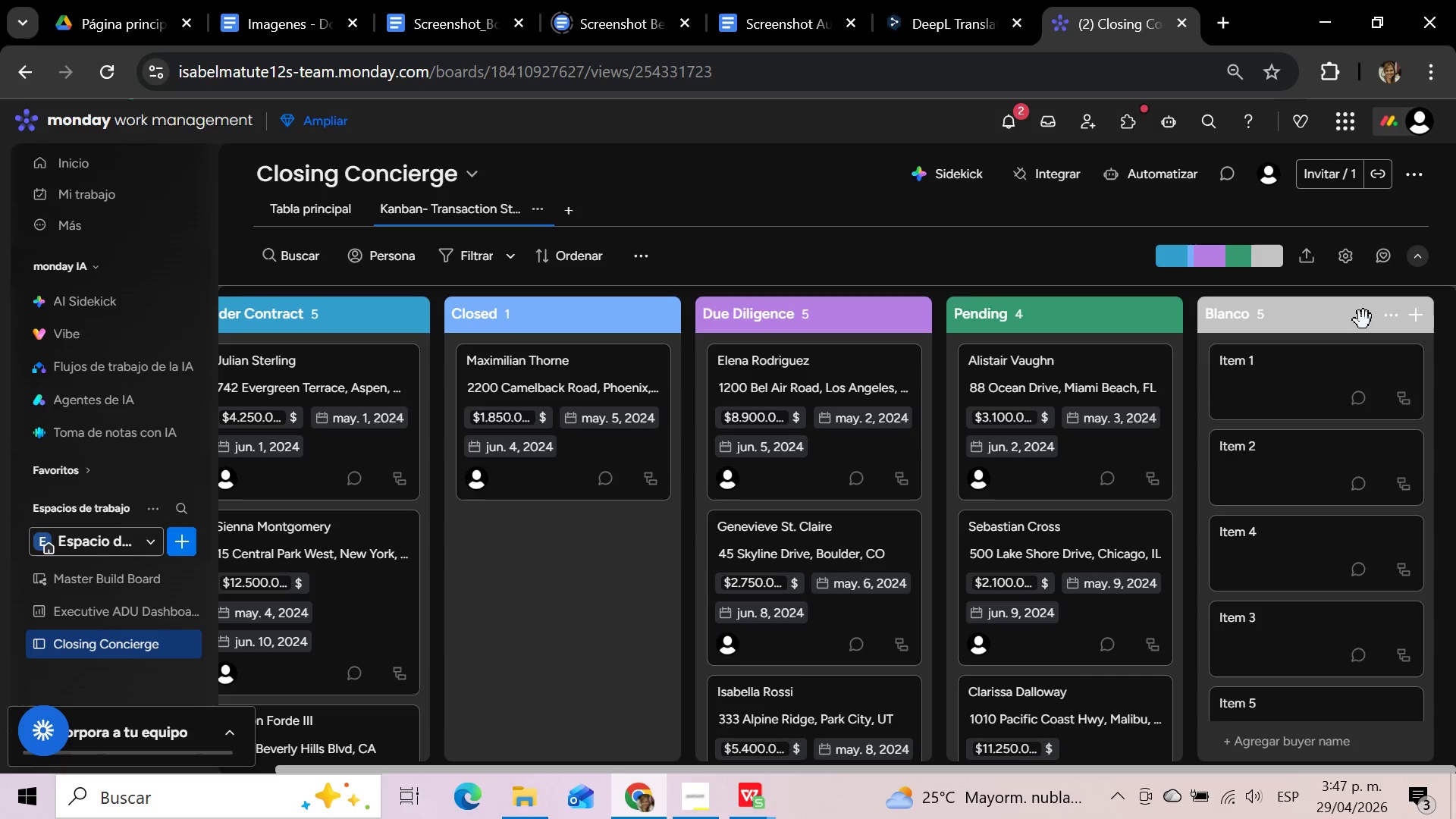 
left_click_drag(start_coordinate=[1363, 320], to_coordinate=[1425, 317])
 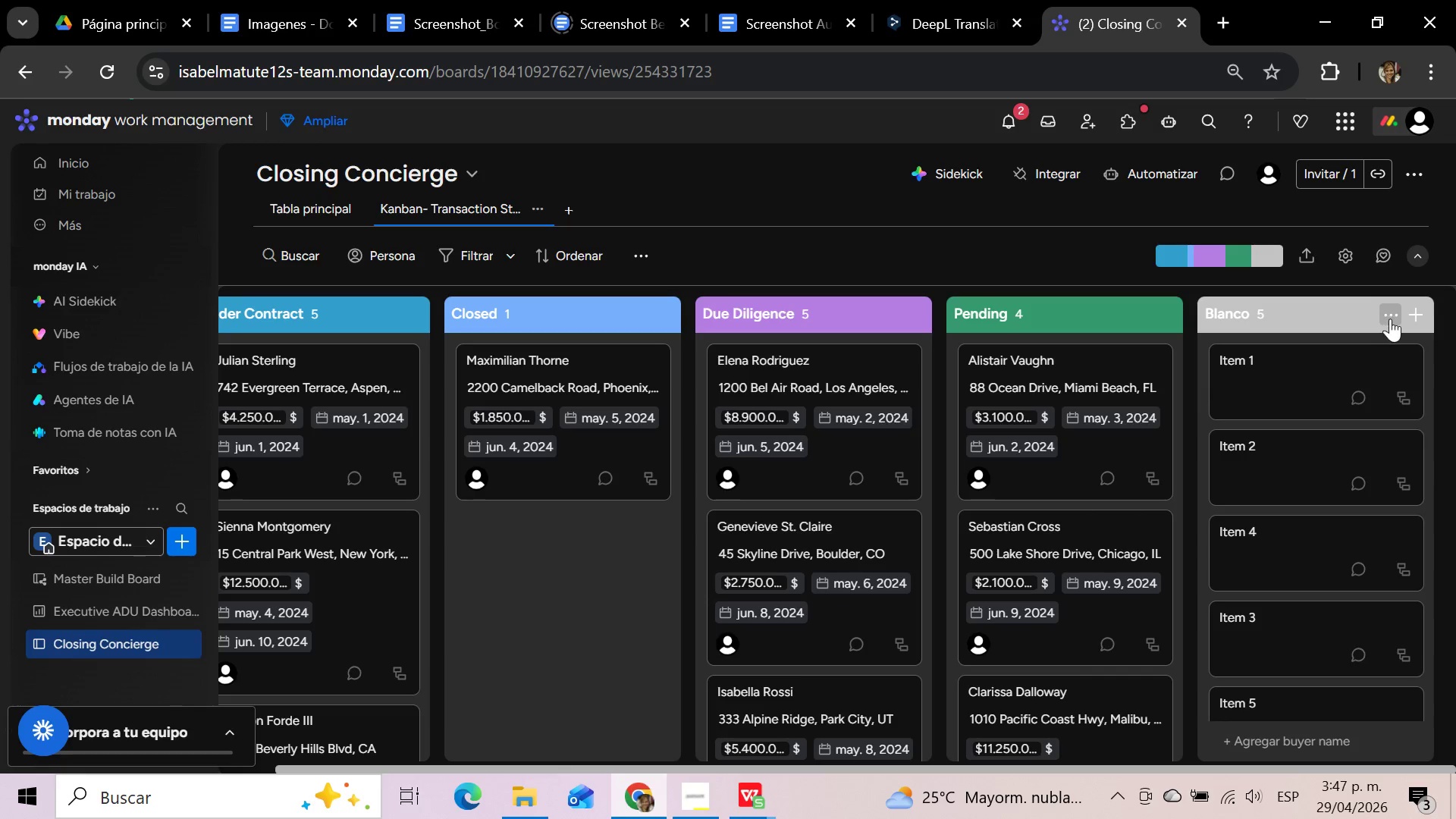 
left_click([1390, 318])
 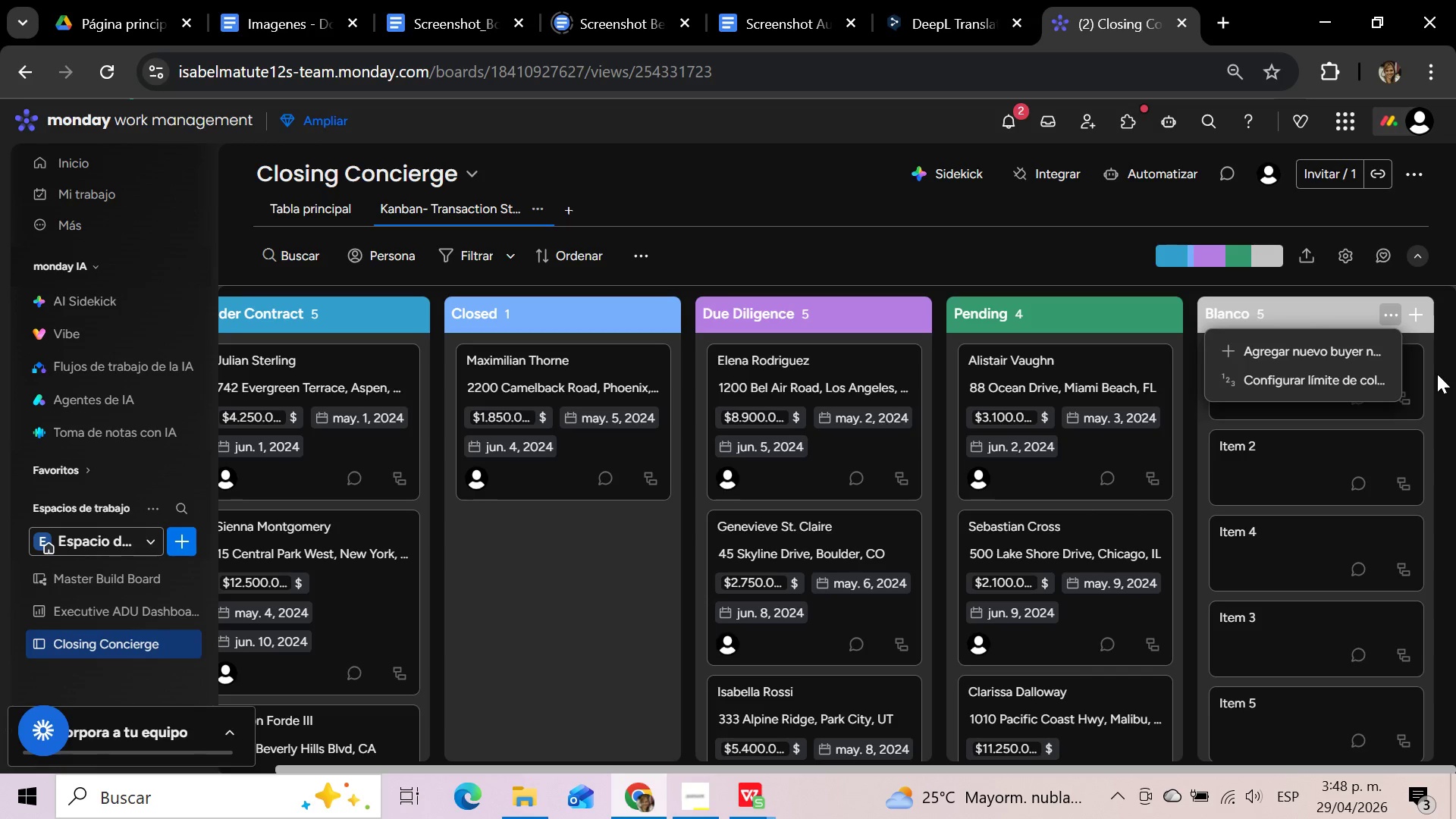 
left_click([1434, 373])
 